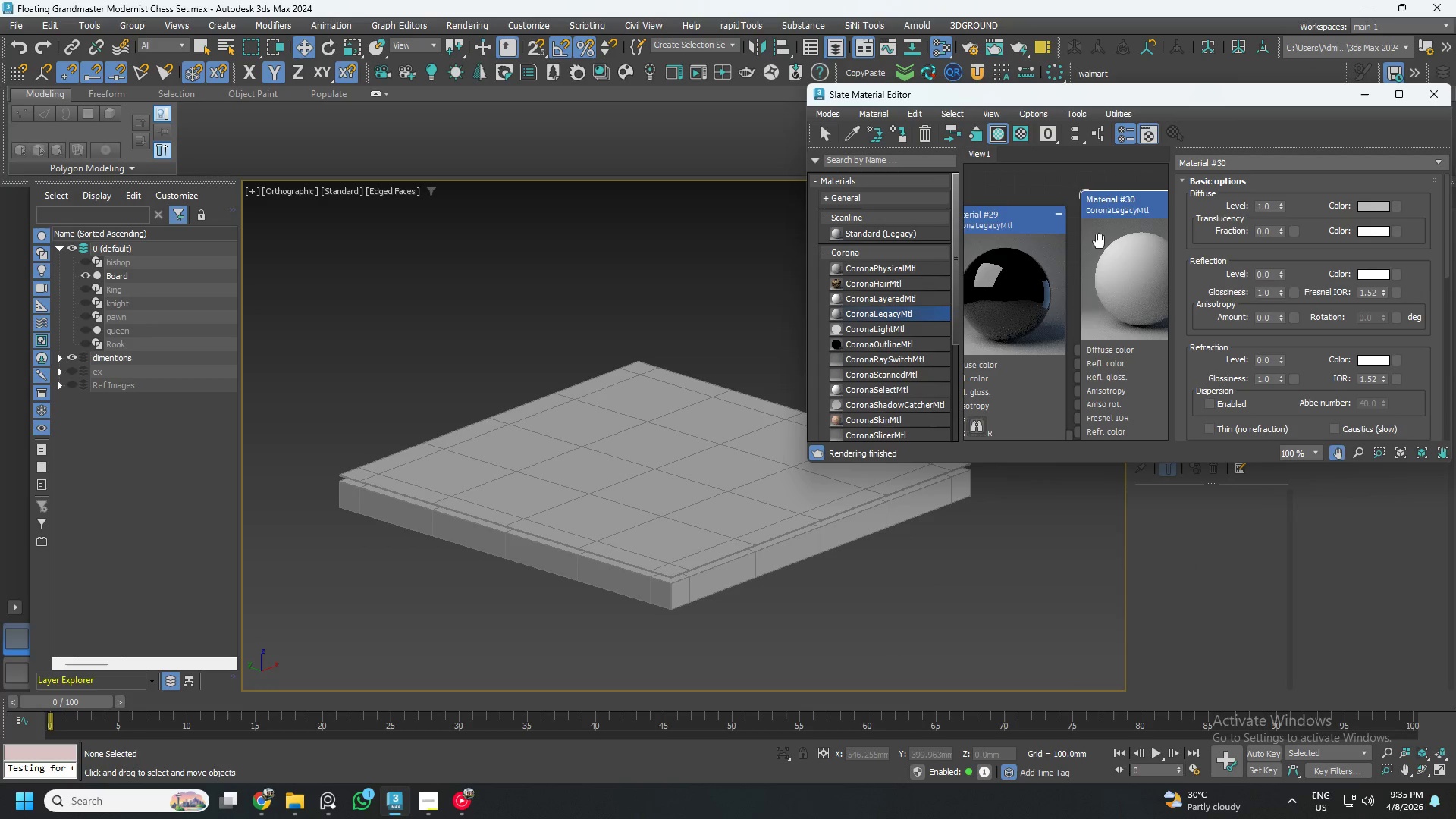 
left_click_drag(start_coordinate=[1098, 241], to_coordinate=[1100, 261])
 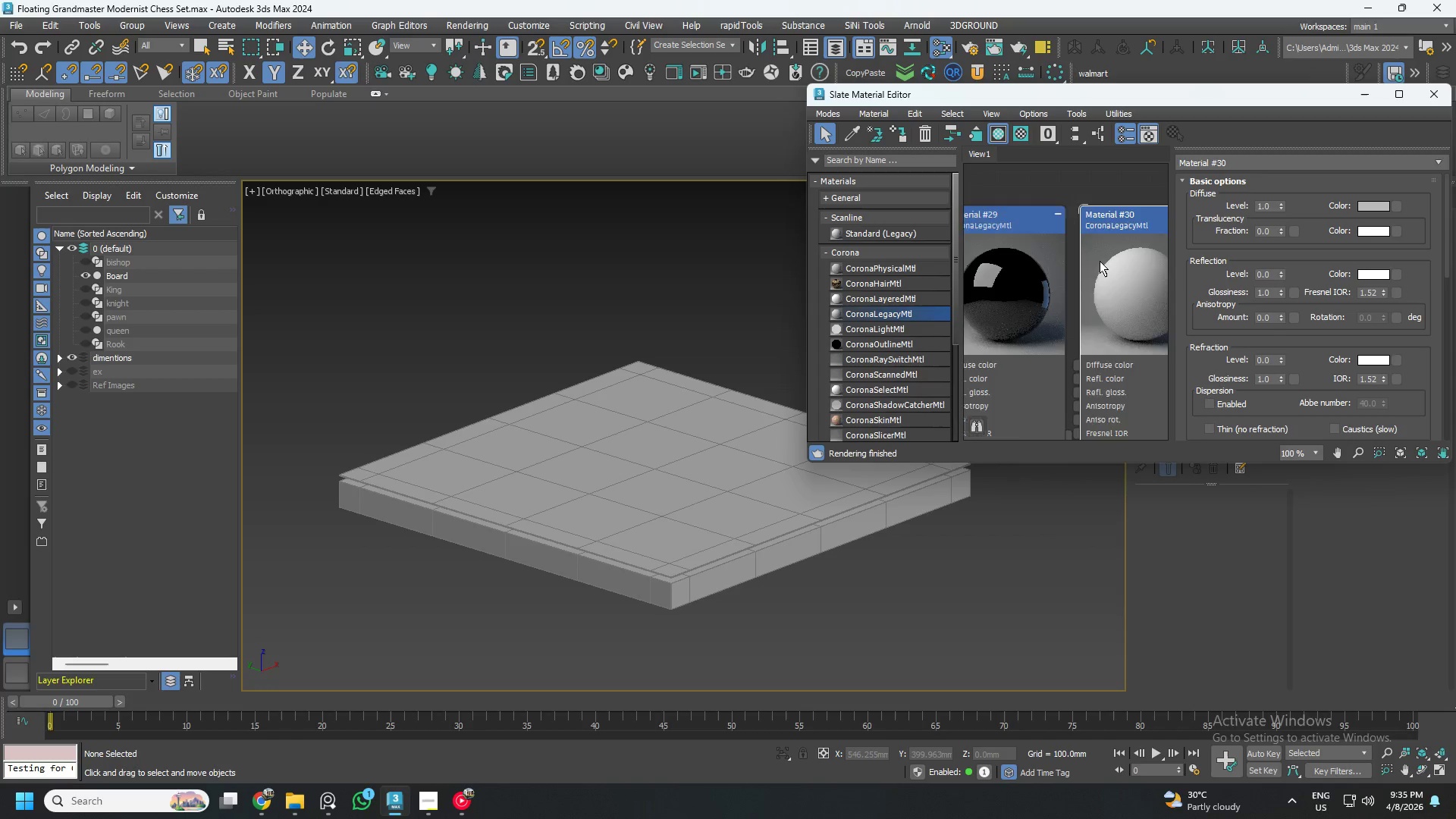 
scroll: coordinate [1100, 261], scroll_direction: down, amount: 3.0
 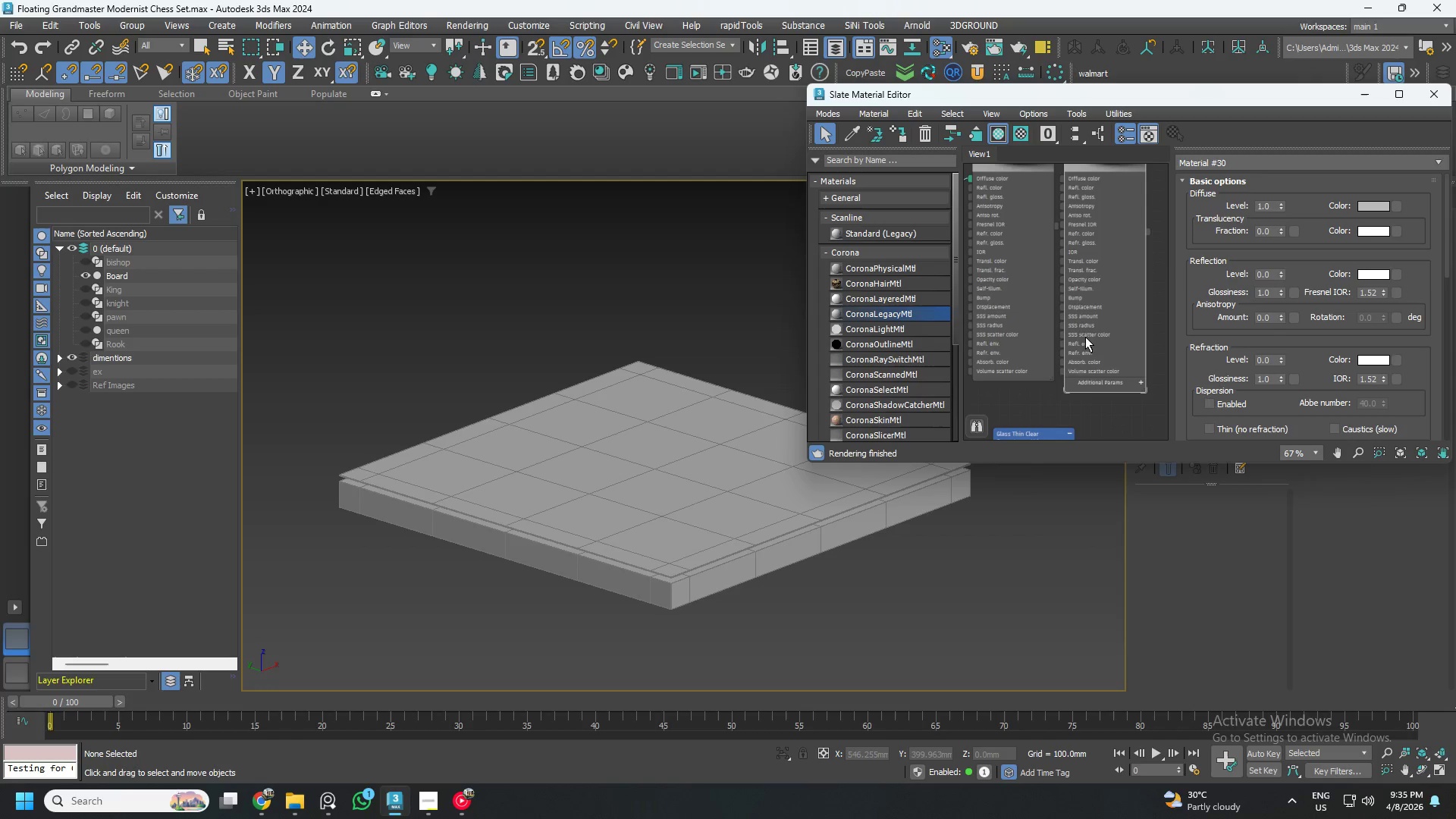 
scroll: coordinate [1088, 391], scroll_direction: up, amount: 1.0
 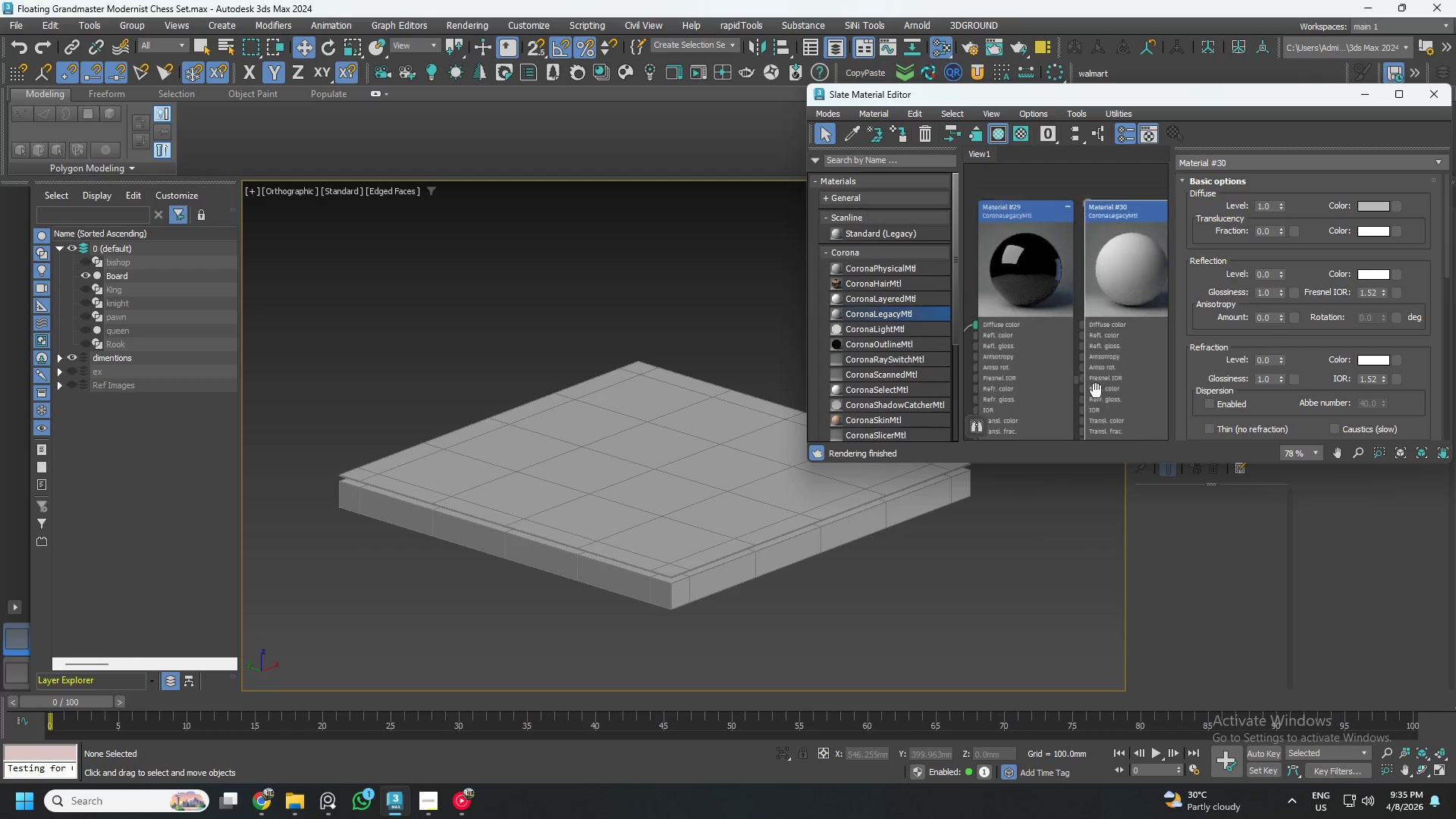 
scroll: coordinate [1094, 369], scroll_direction: none, amount: 0.0
 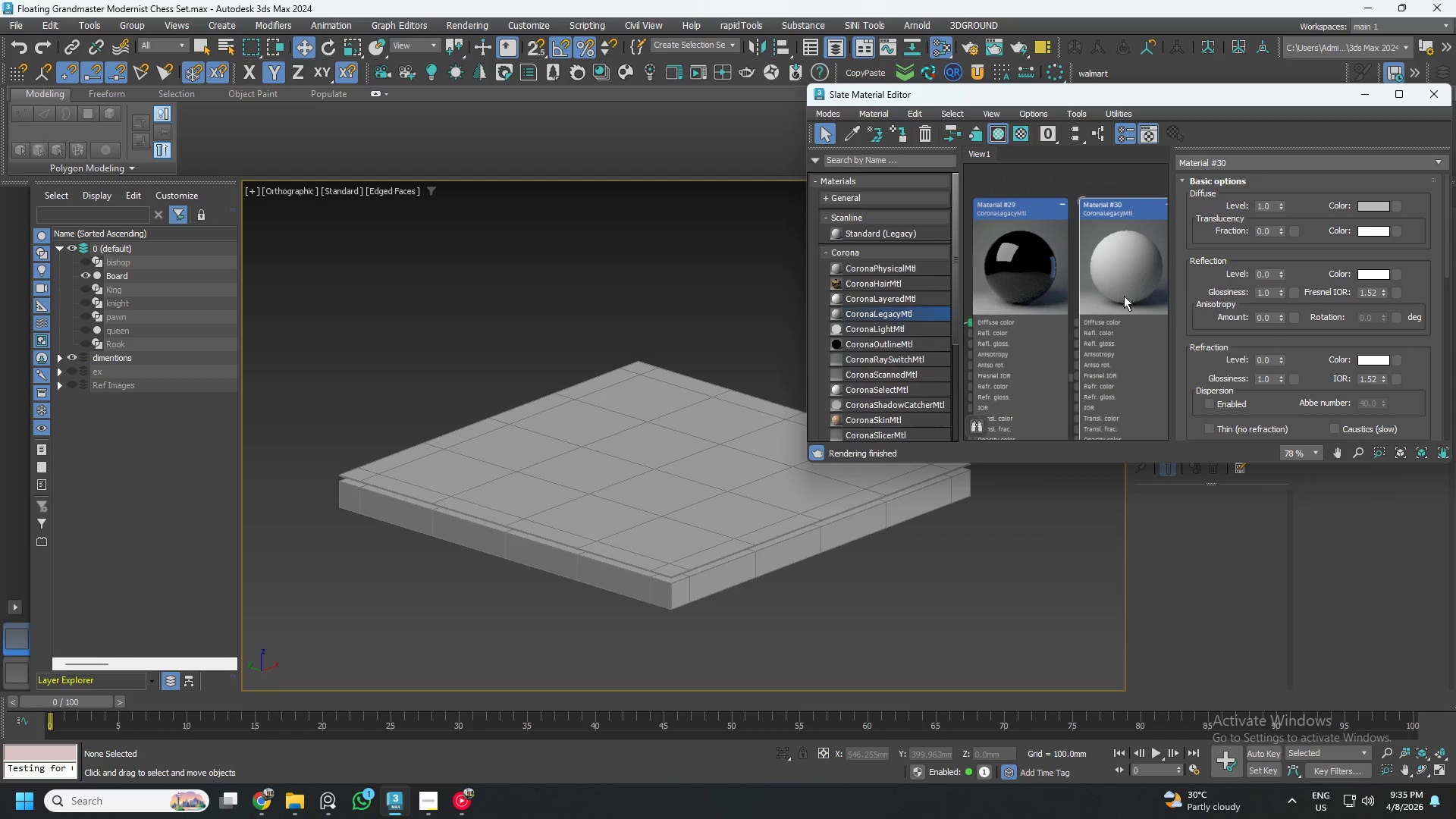 
left_click_drag(start_coordinate=[1124, 293], to_coordinate=[1144, 297])
 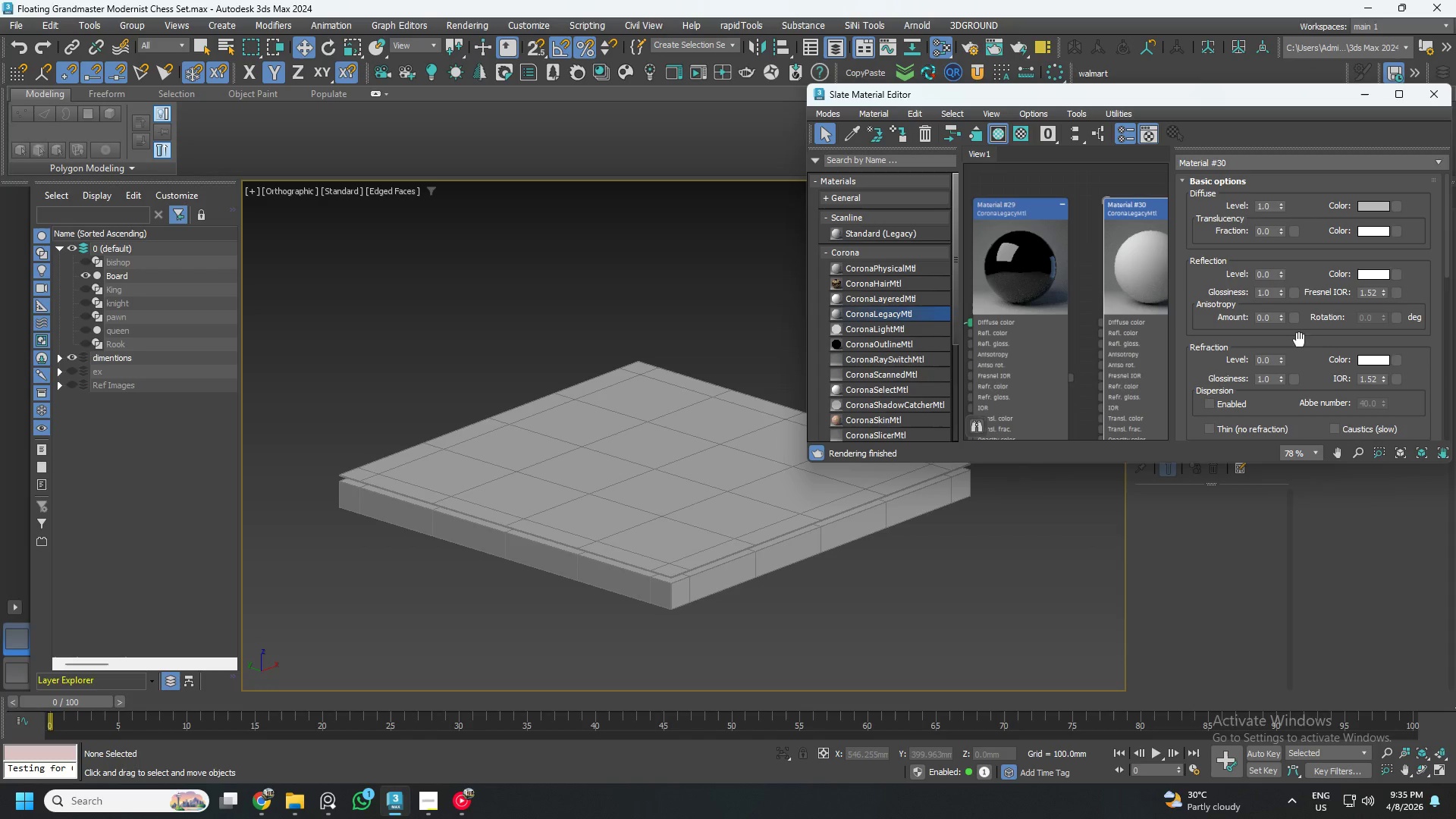 
scroll: coordinate [1405, 339], scroll_direction: down, amount: 7.0
 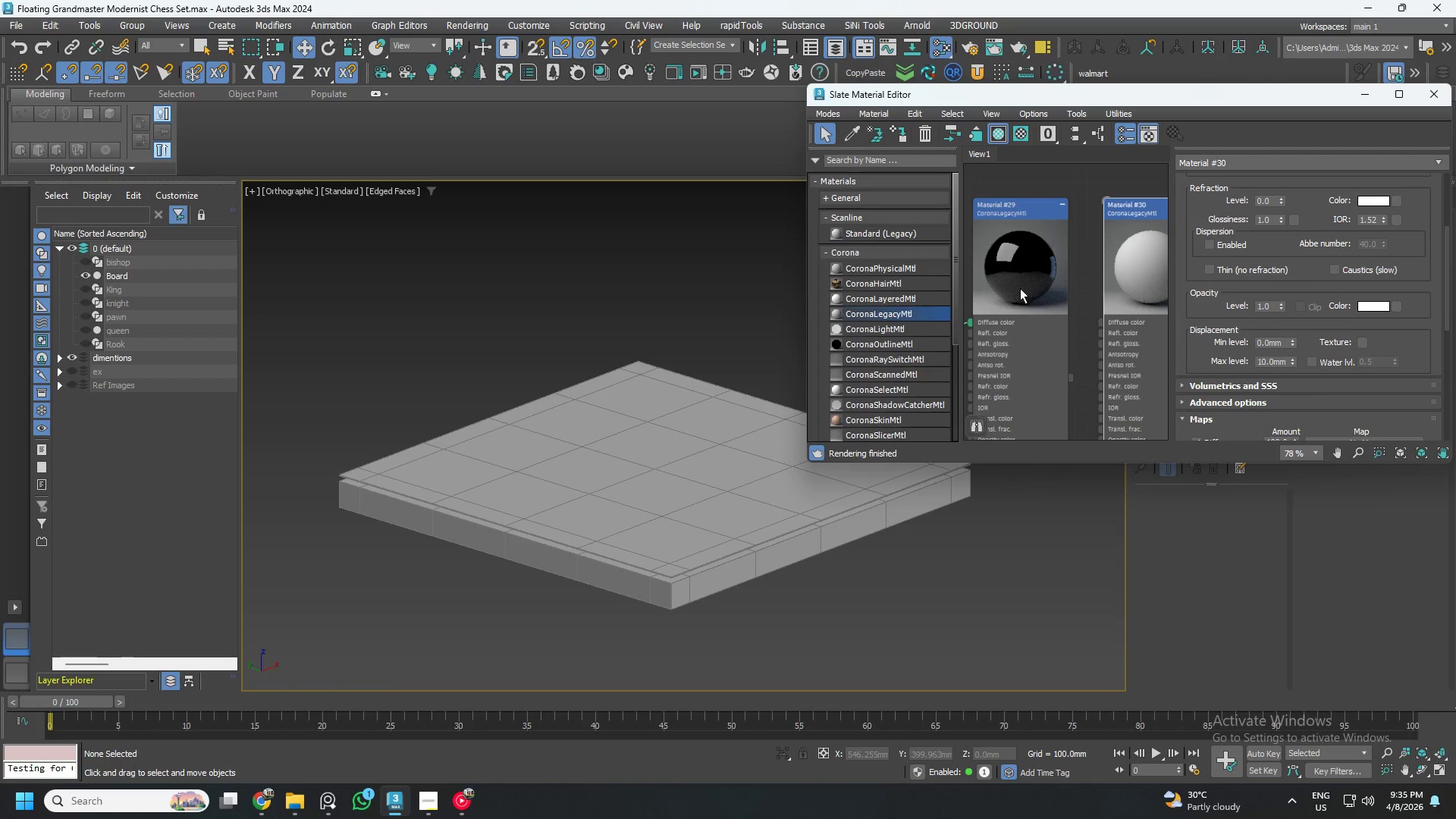 
left_click([1003, 275])
 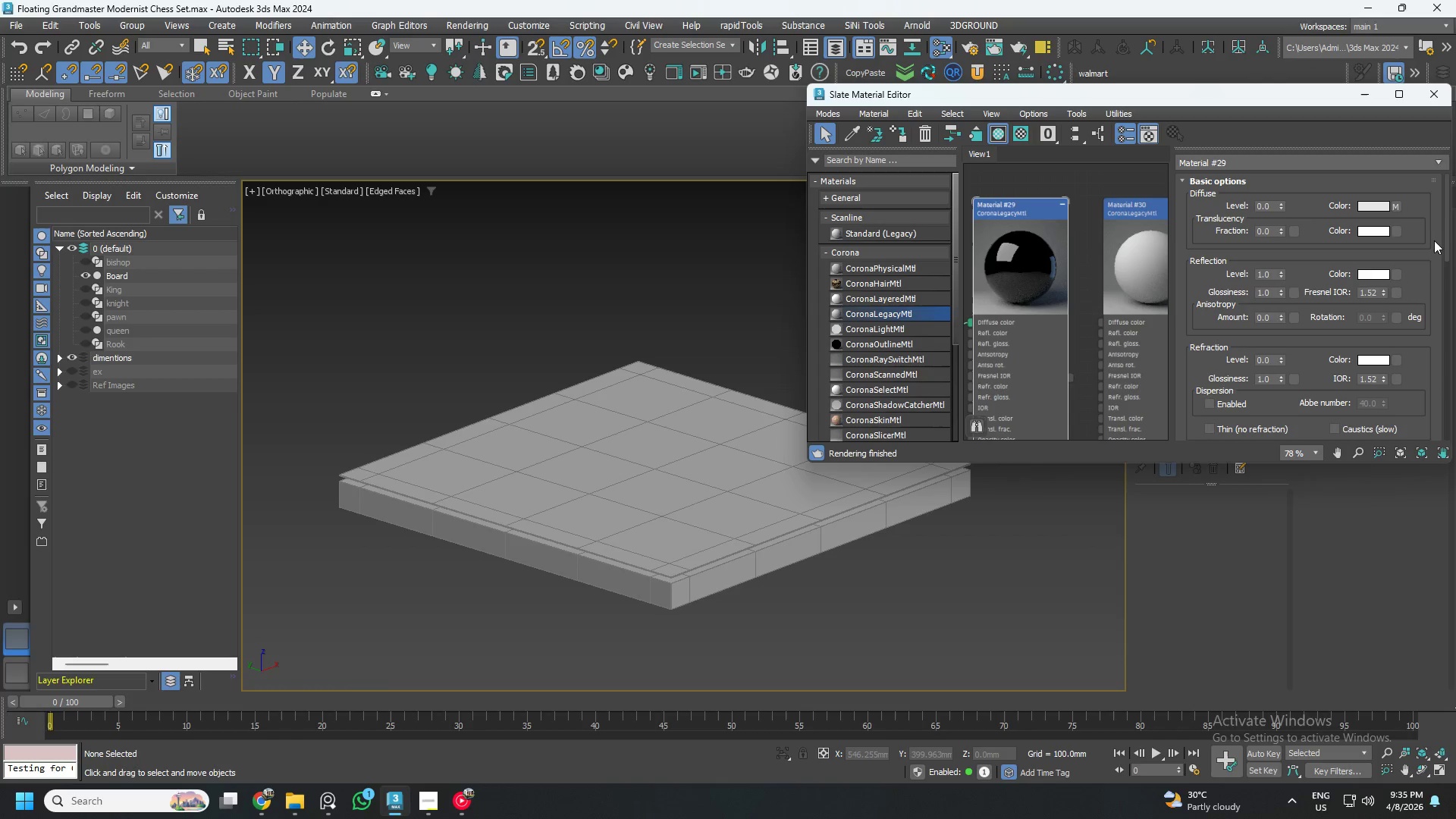 
left_click_drag(start_coordinate=[1446, 223], to_coordinate=[1454, 270])
 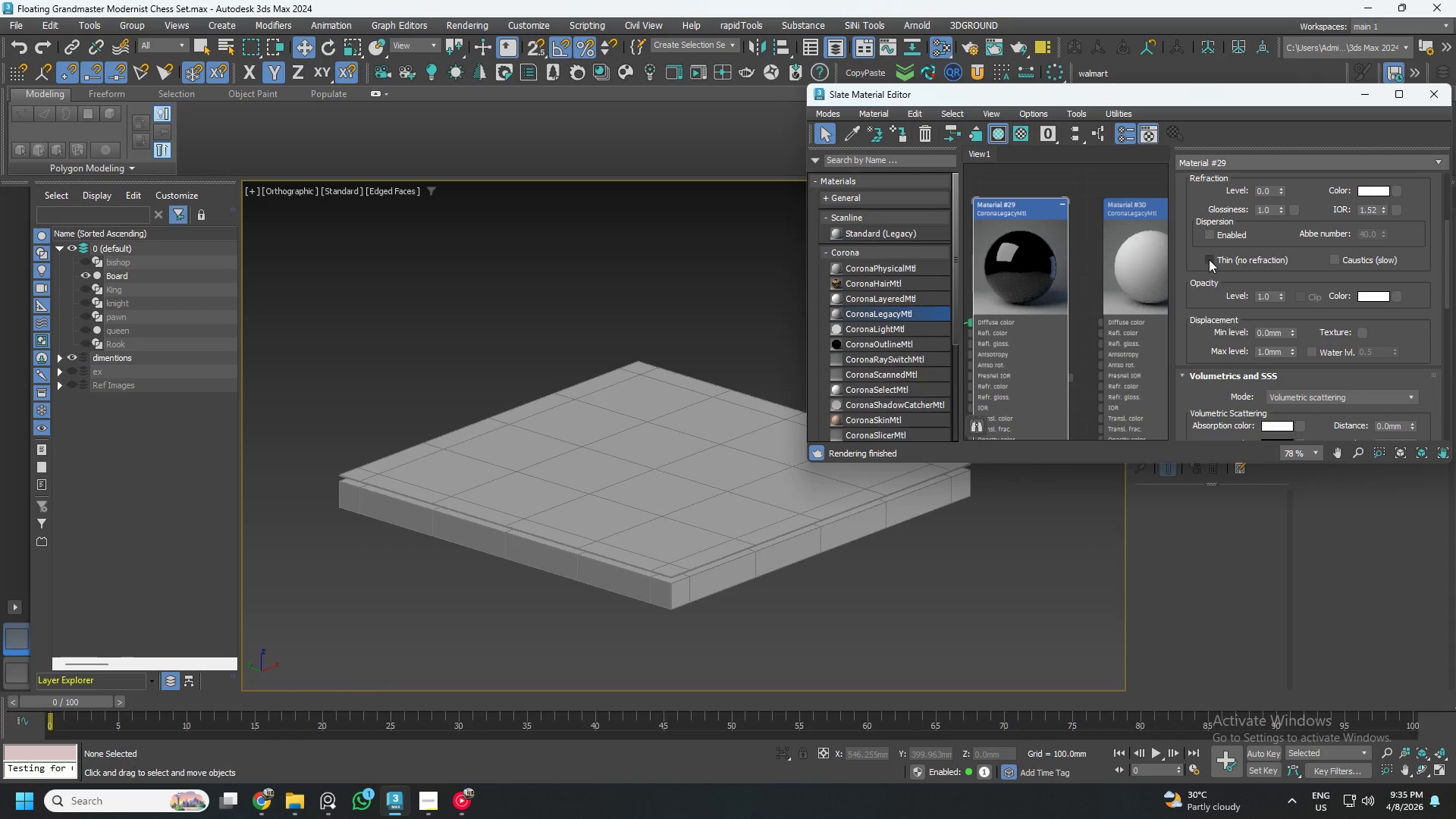 
left_click([1210, 259])
 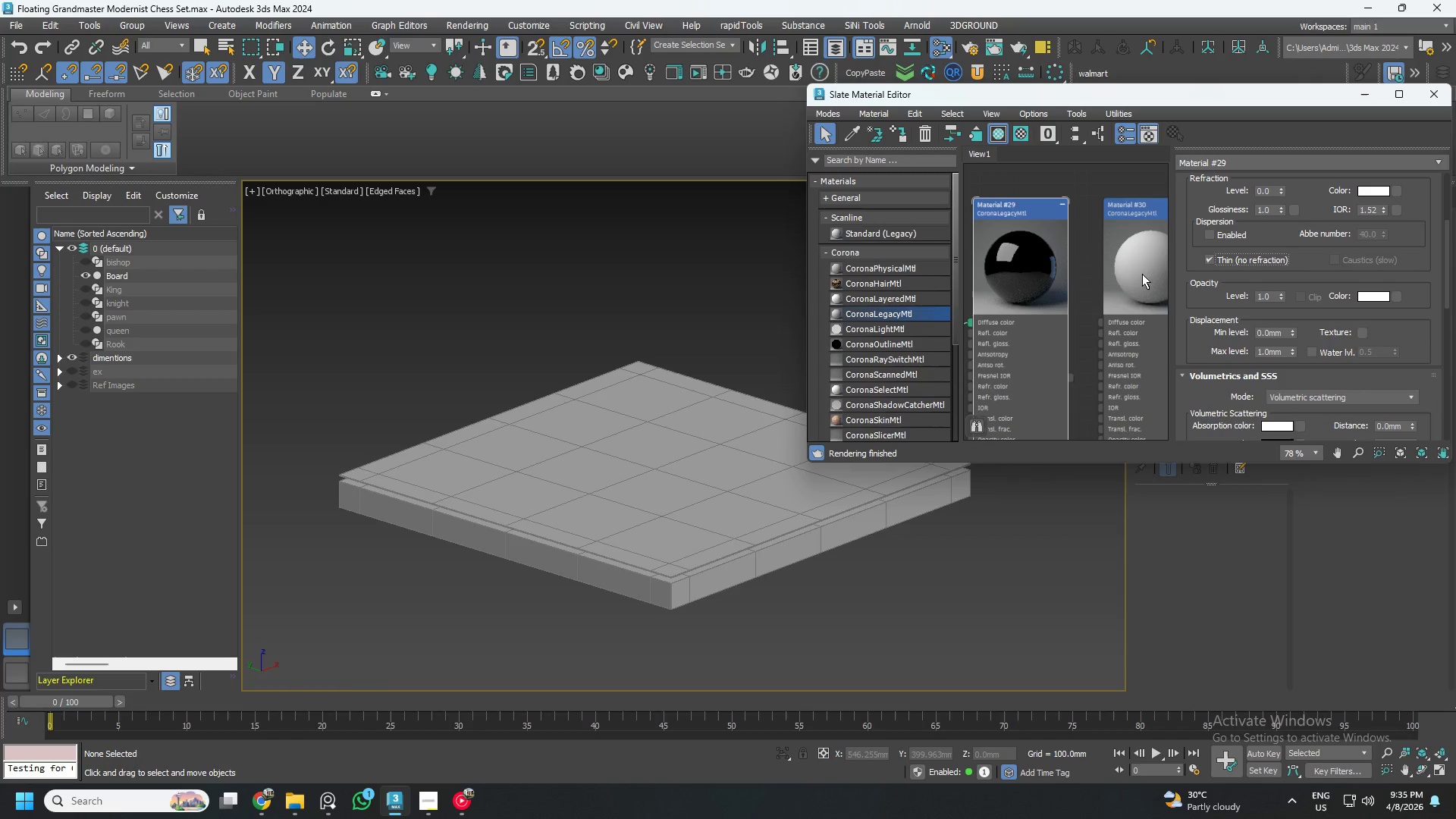 
left_click([1138, 274])
 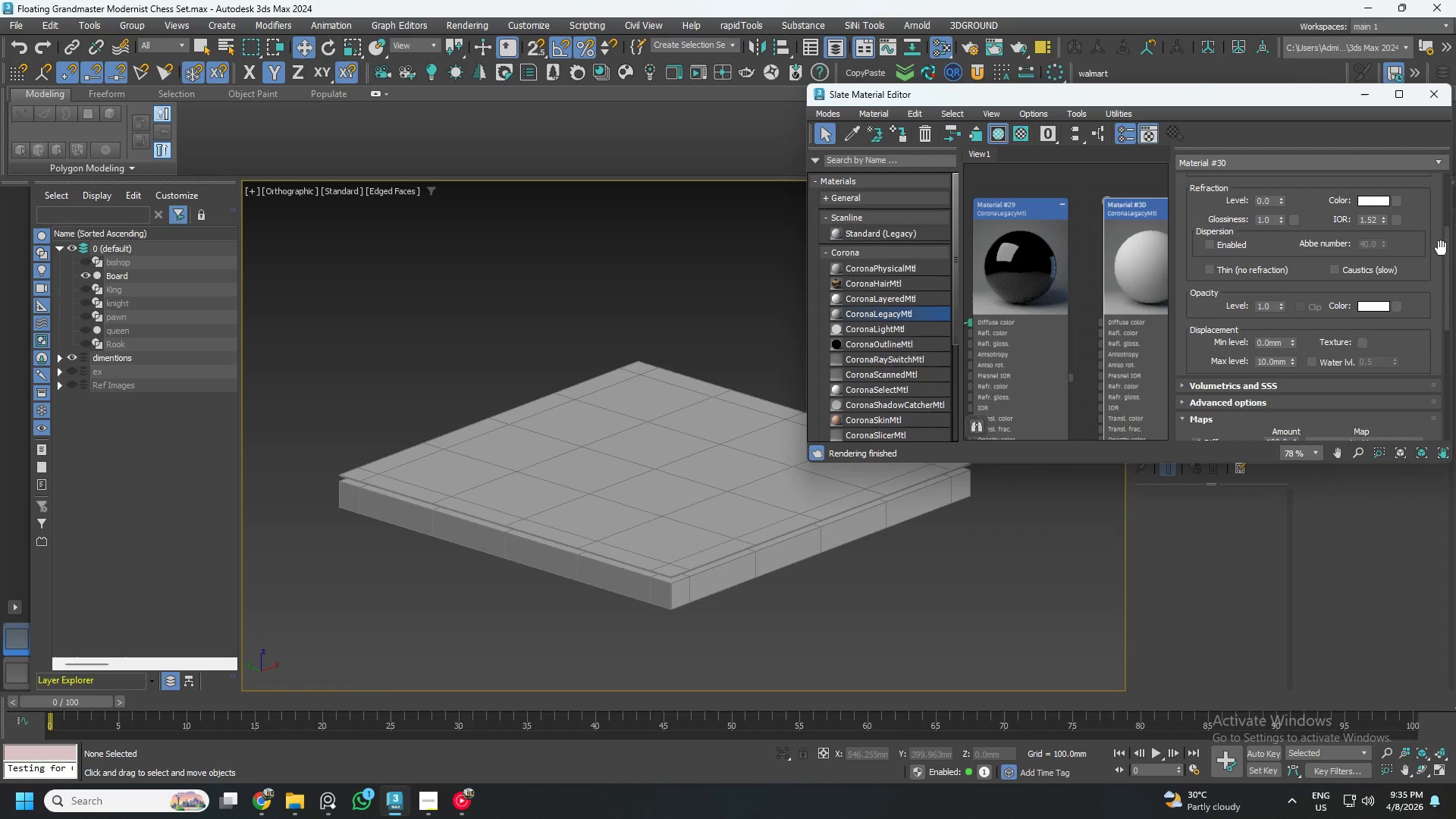 
left_click_drag(start_coordinate=[1446, 257], to_coordinate=[1444, 303])
 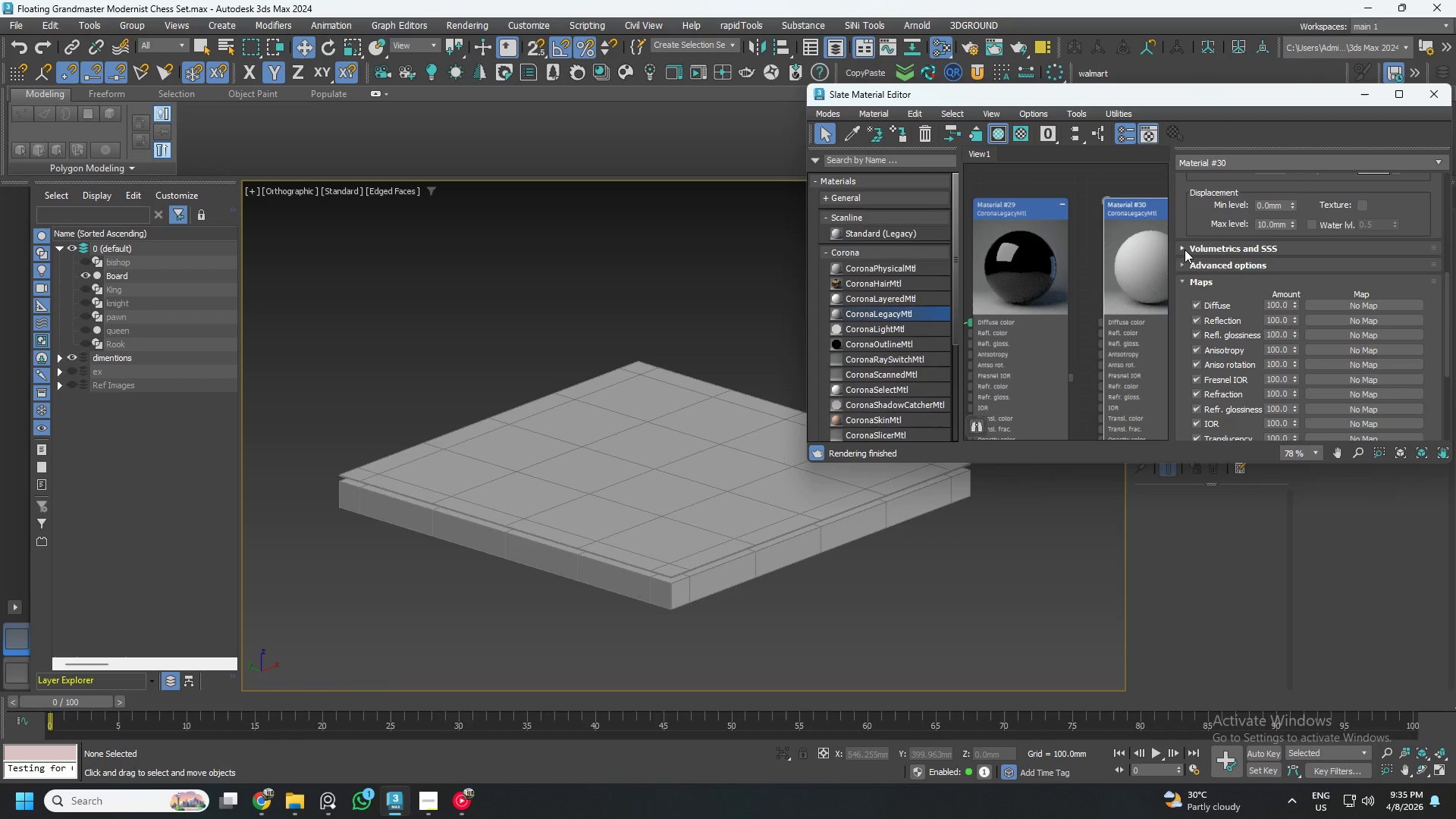 
left_click([1185, 249])
 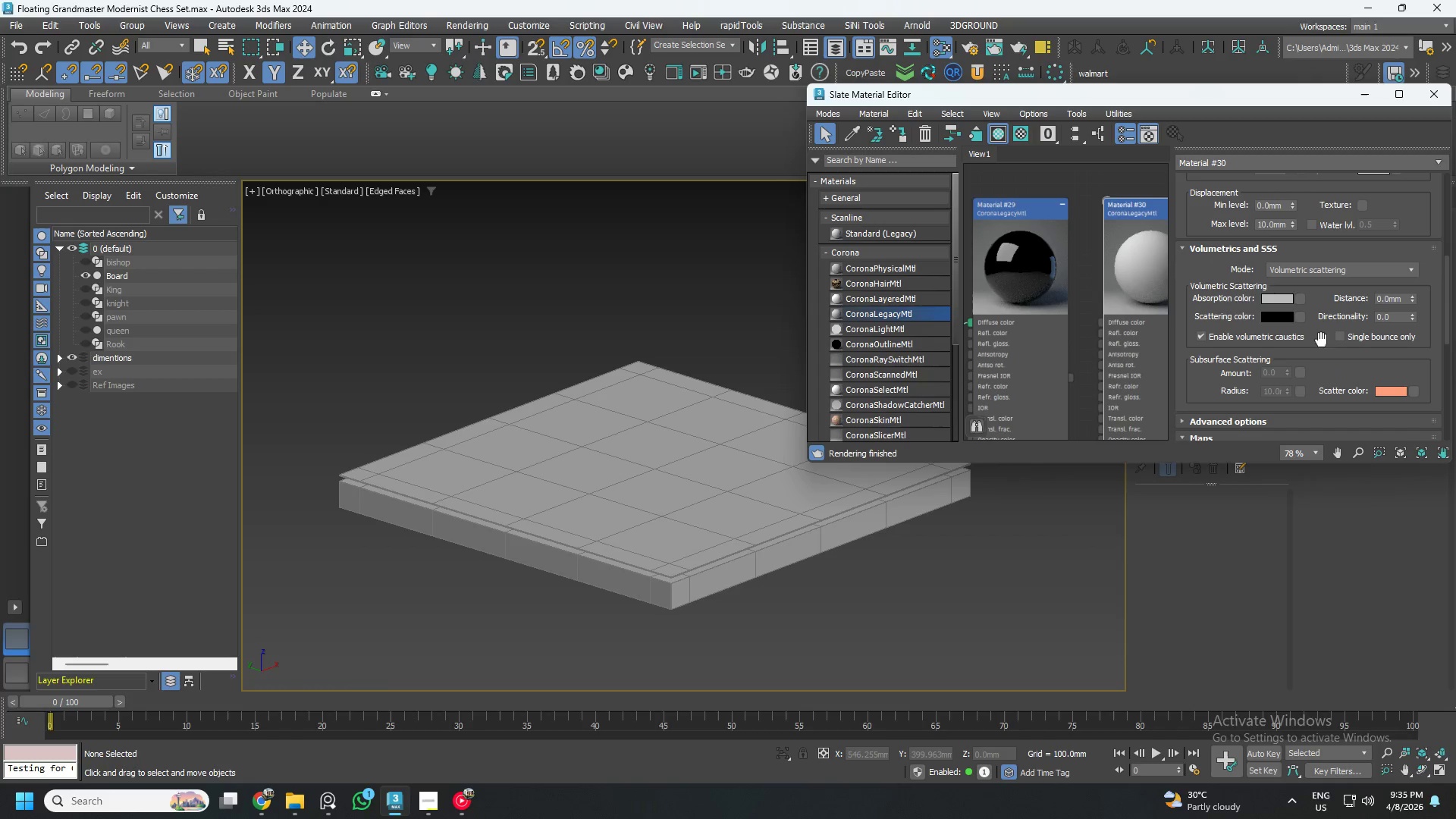 
scroll: coordinate [1034, 248], scroll_direction: down, amount: 3.0
 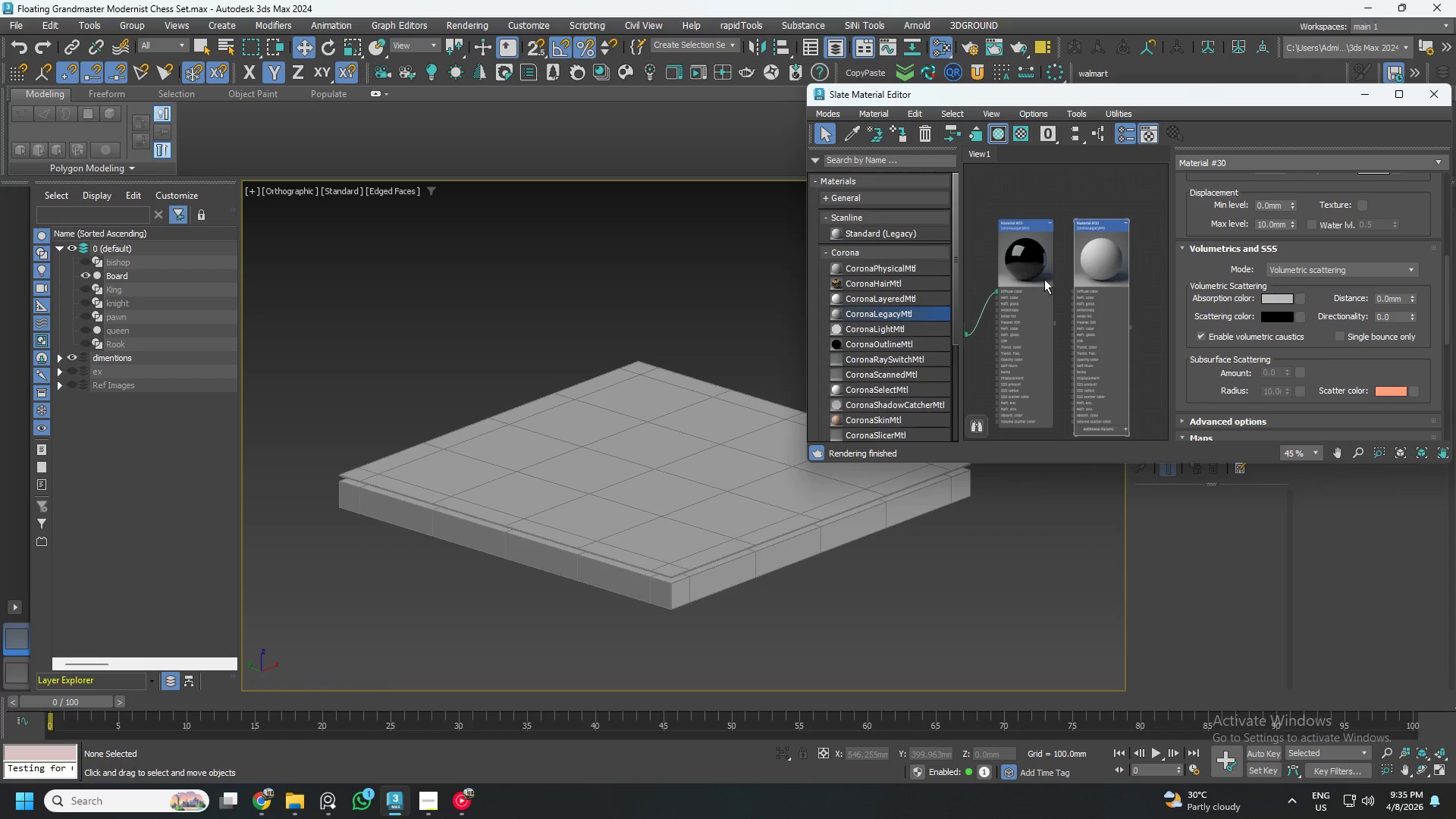 
left_click([1036, 279])
 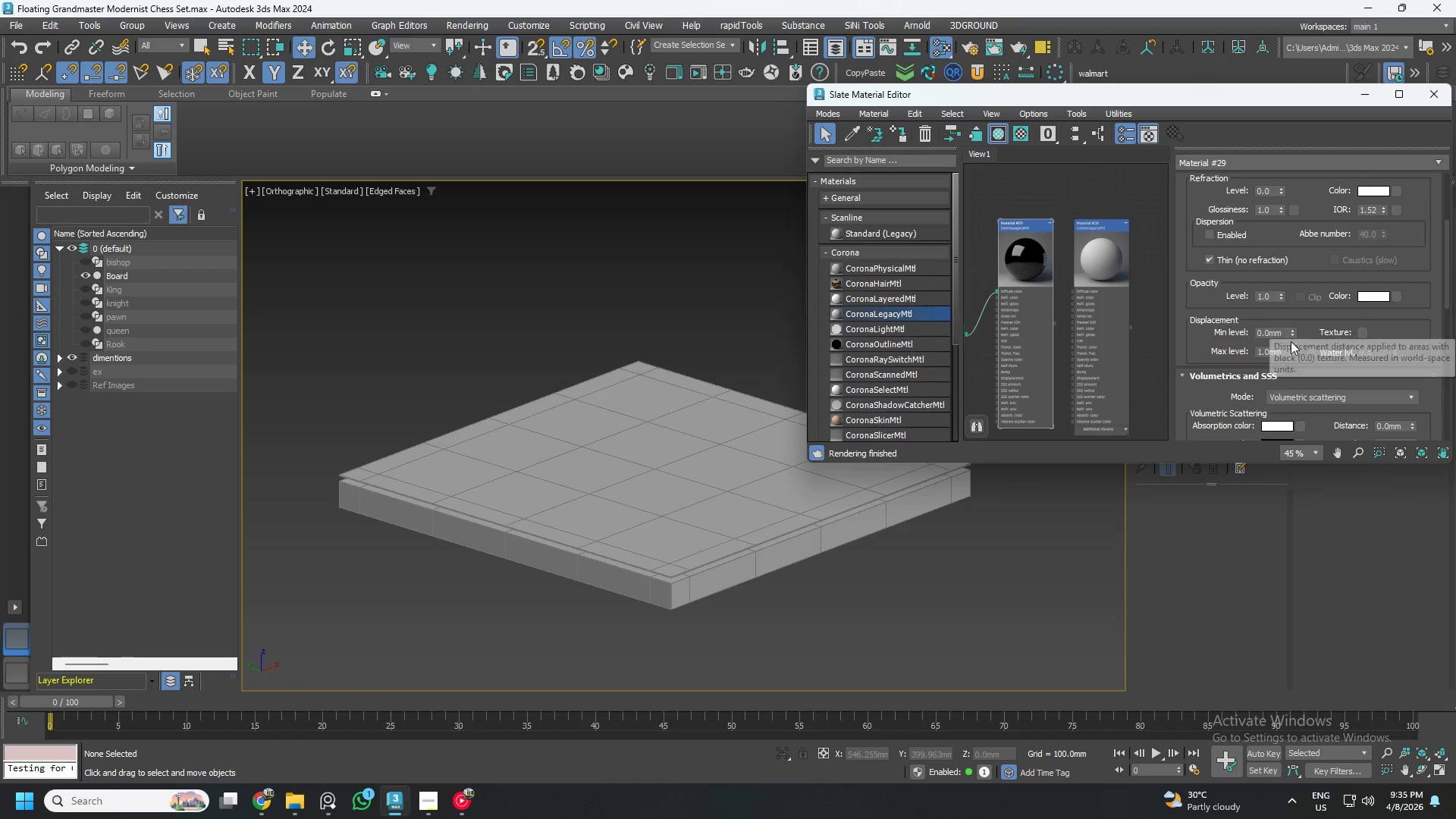 
scroll: coordinate [1433, 370], scroll_direction: down, amount: 5.0
 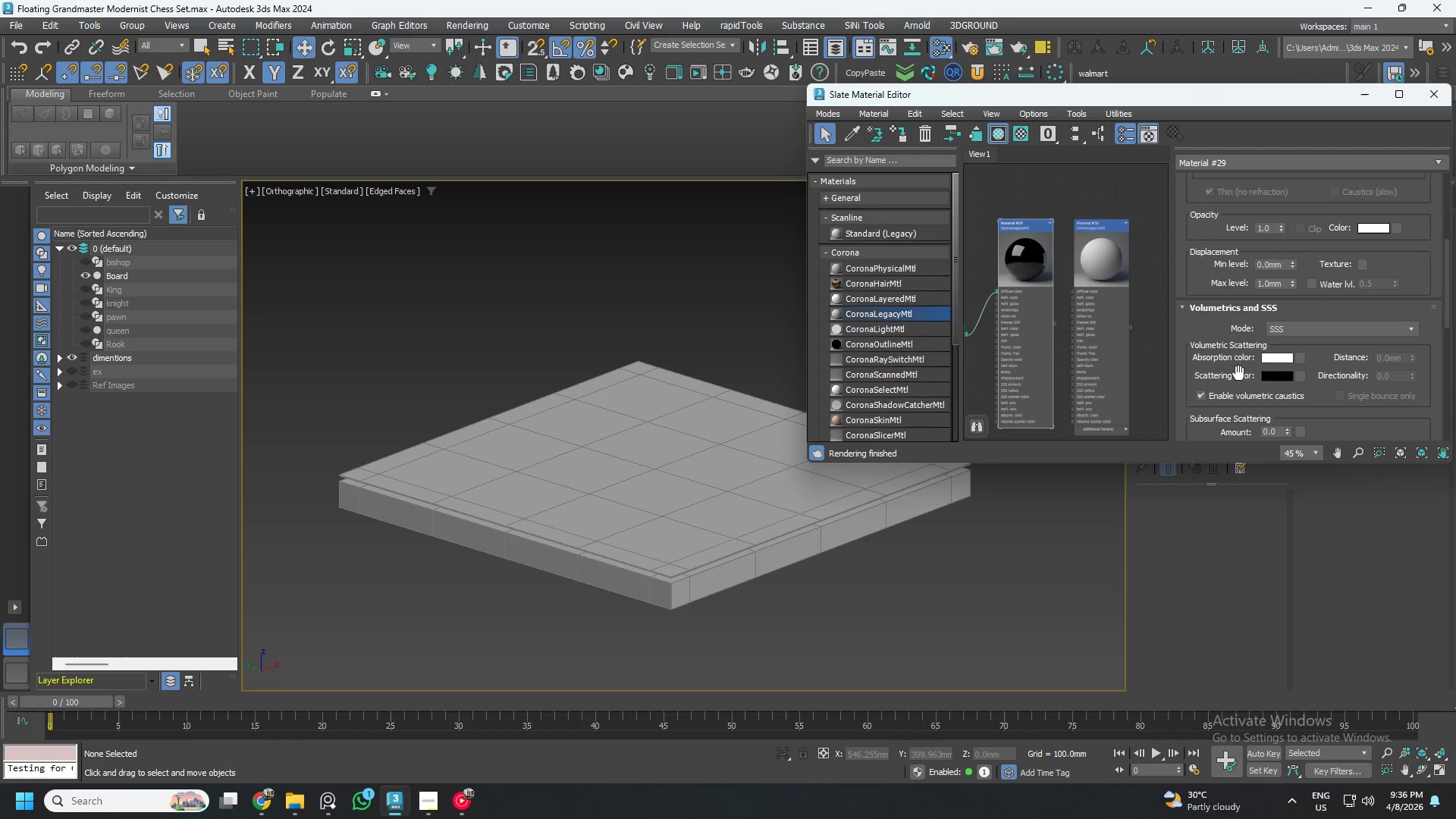 
left_click([1313, 329])
 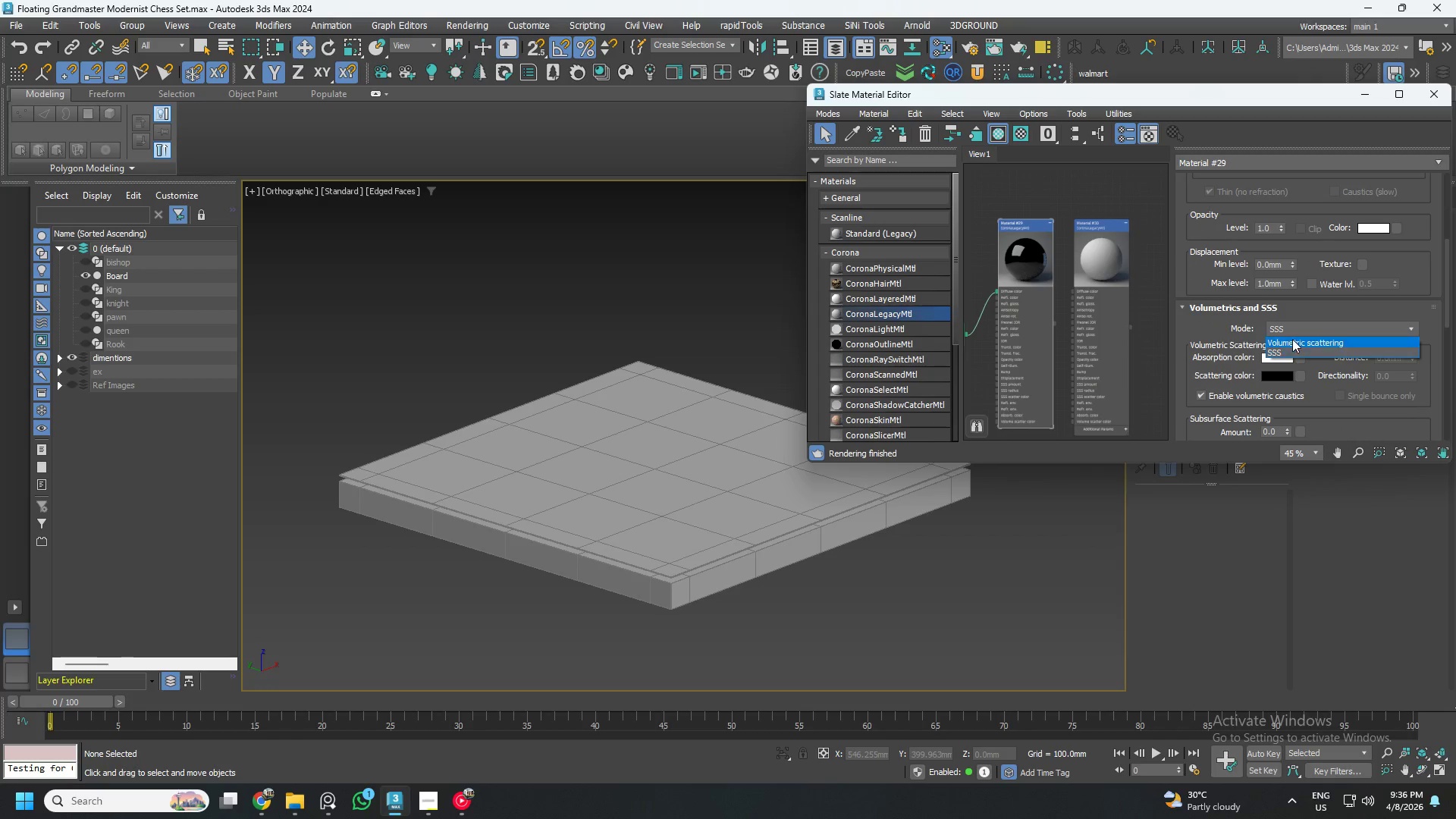 
left_click([1291, 341])
 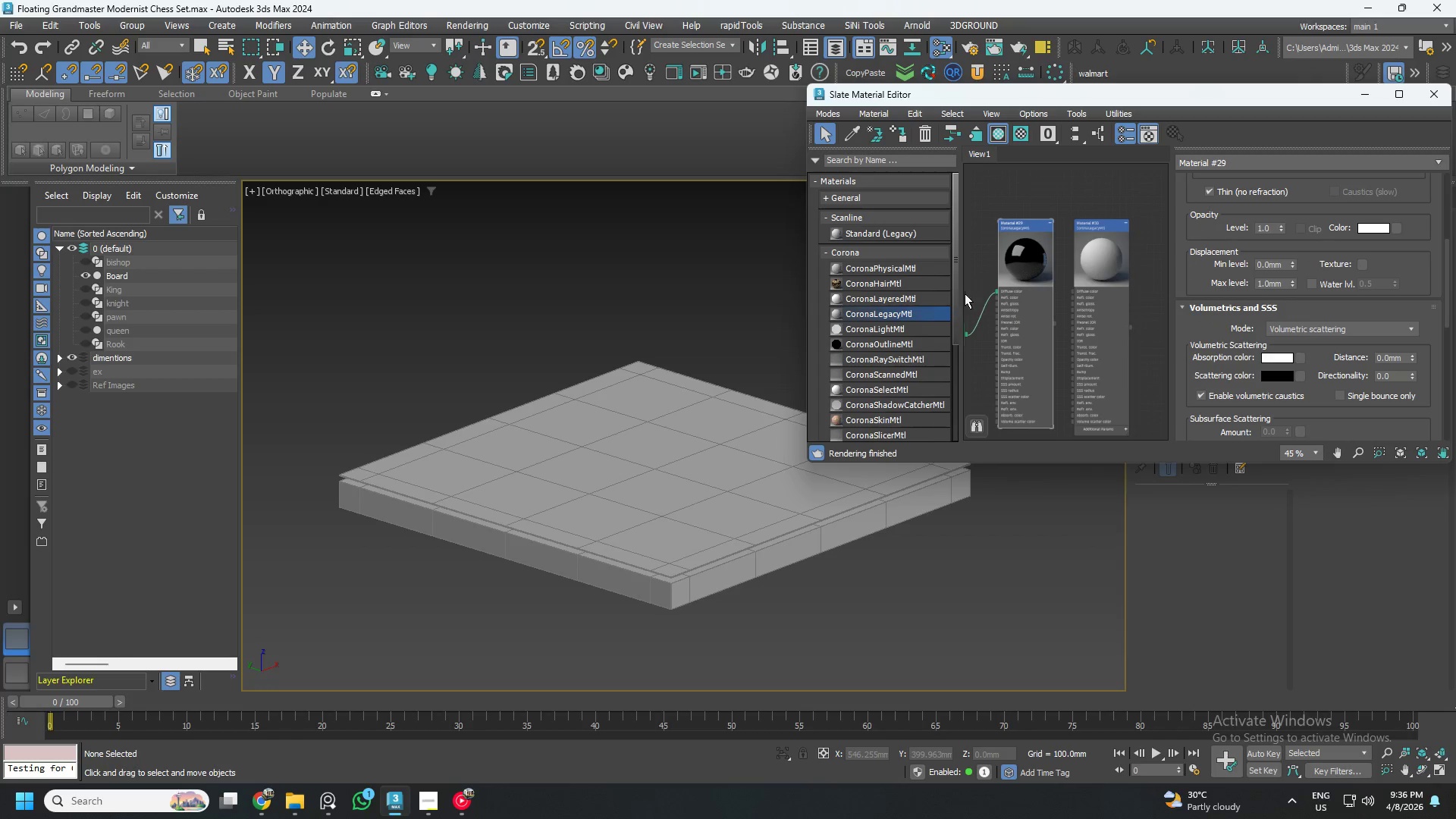 
scroll: coordinate [1053, 286], scroll_direction: down, amount: 3.0
 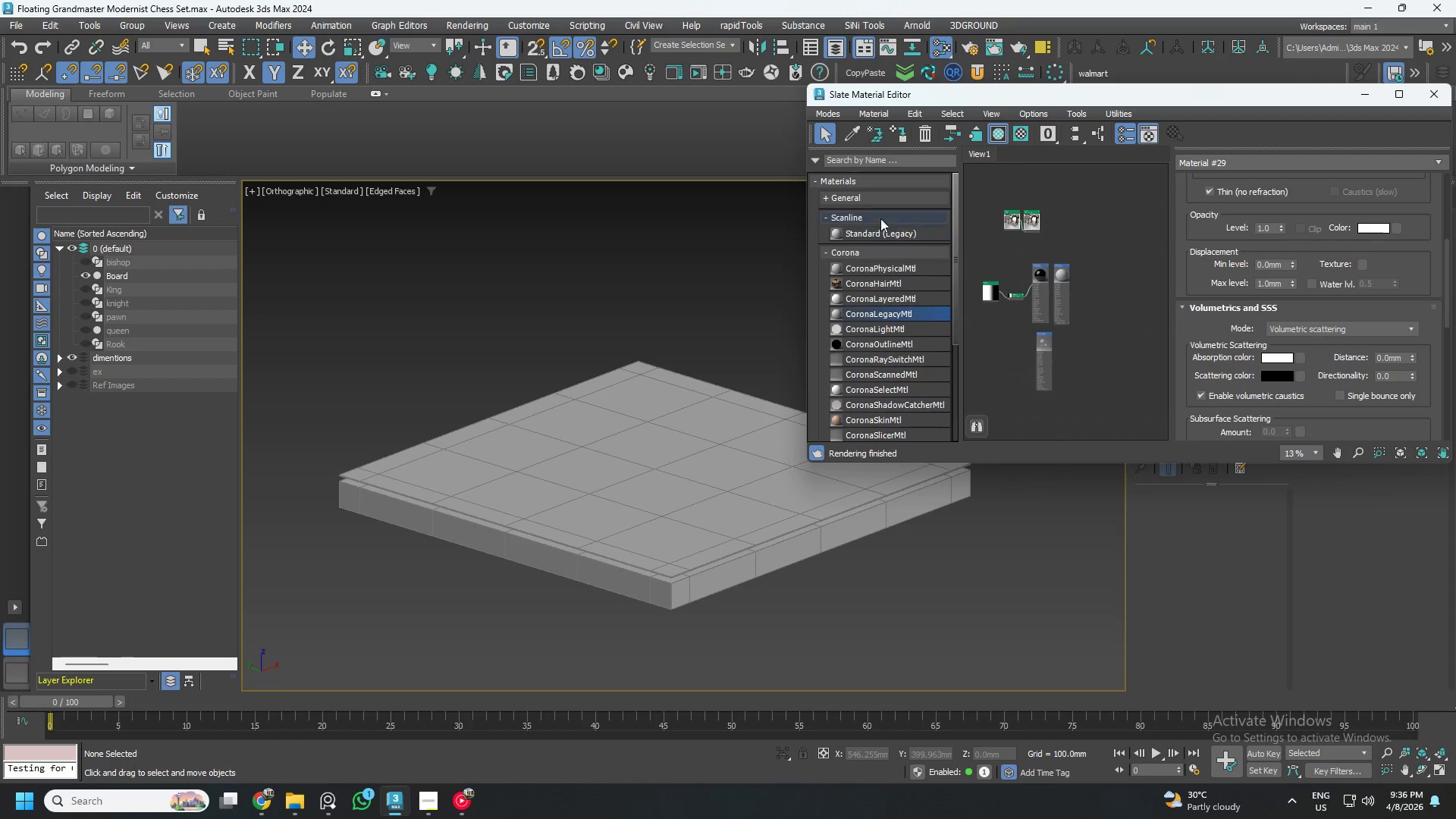 
left_click([886, 162])
 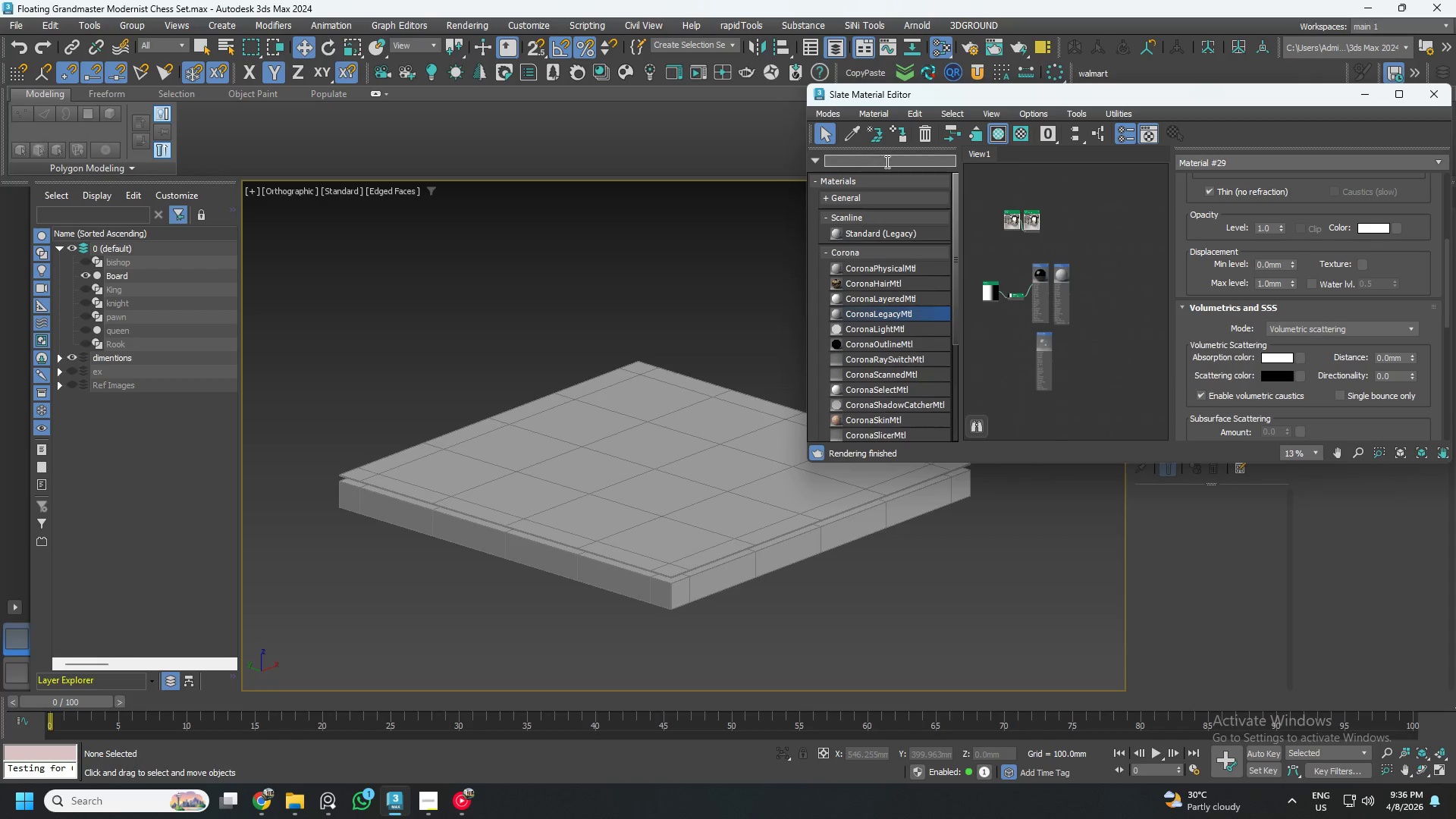 
type(mul)
 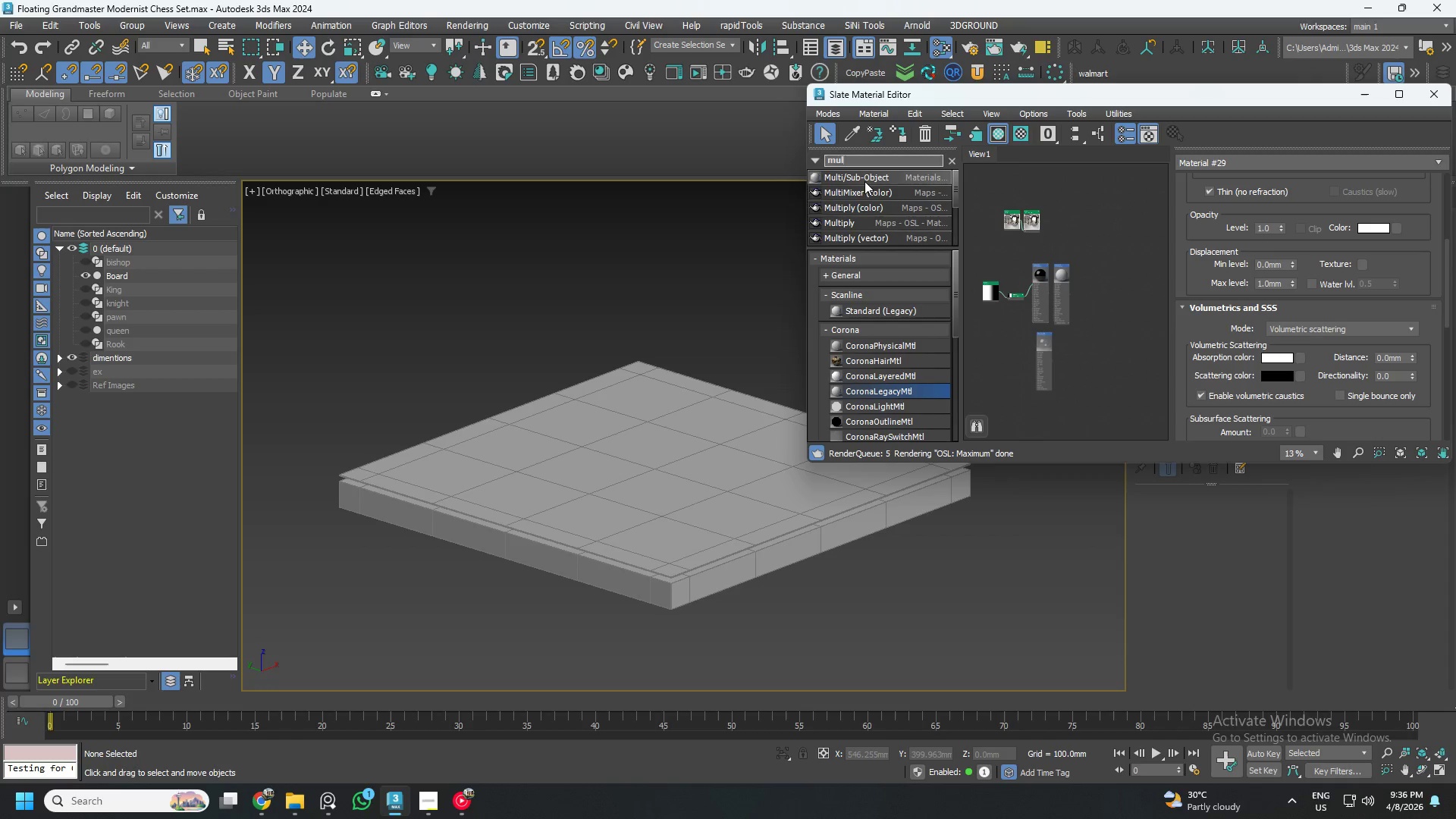 
left_click_drag(start_coordinate=[864, 181], to_coordinate=[1119, 329])
 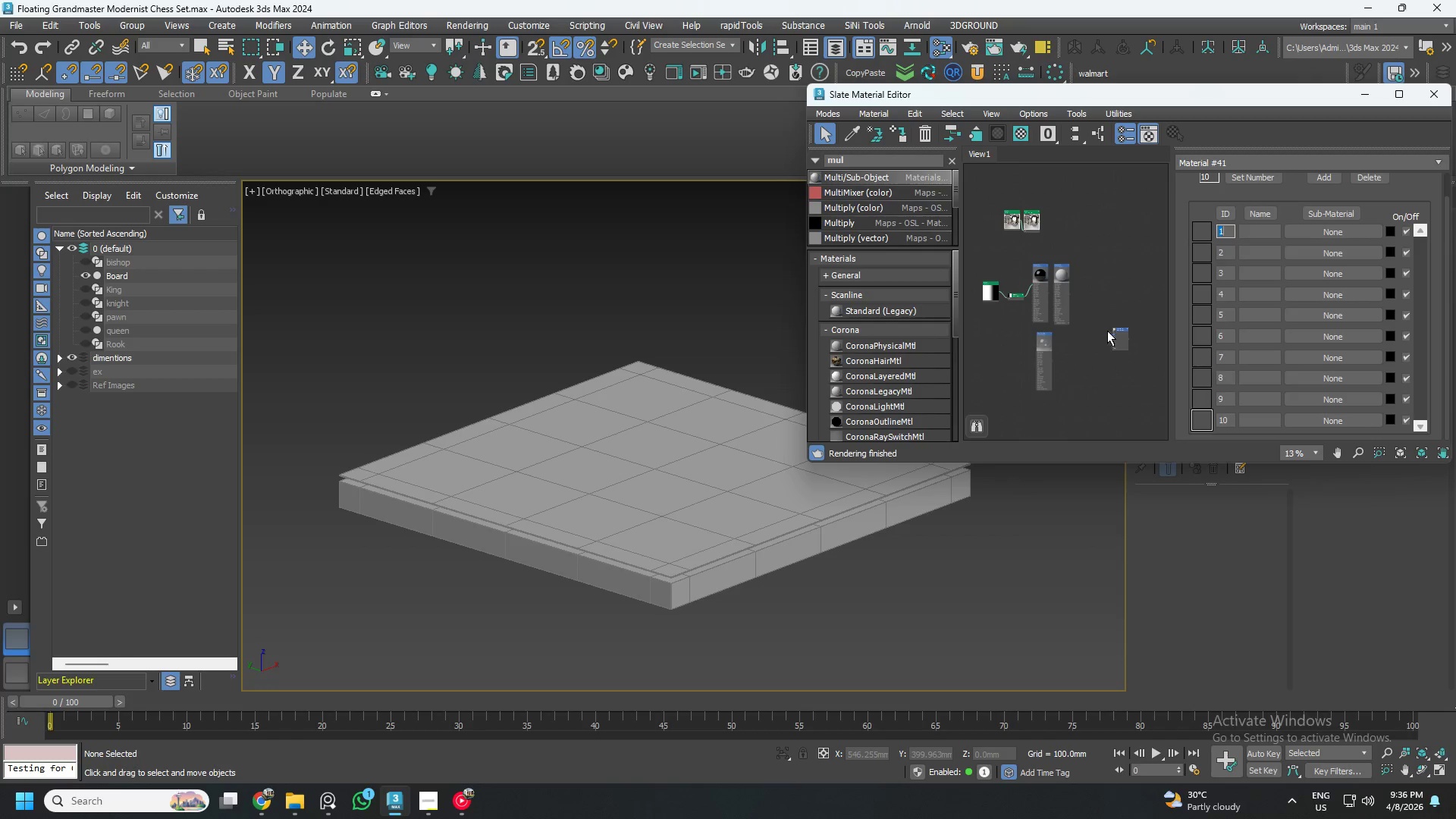 
scroll: coordinate [1103, 336], scroll_direction: up, amount: 1.0
 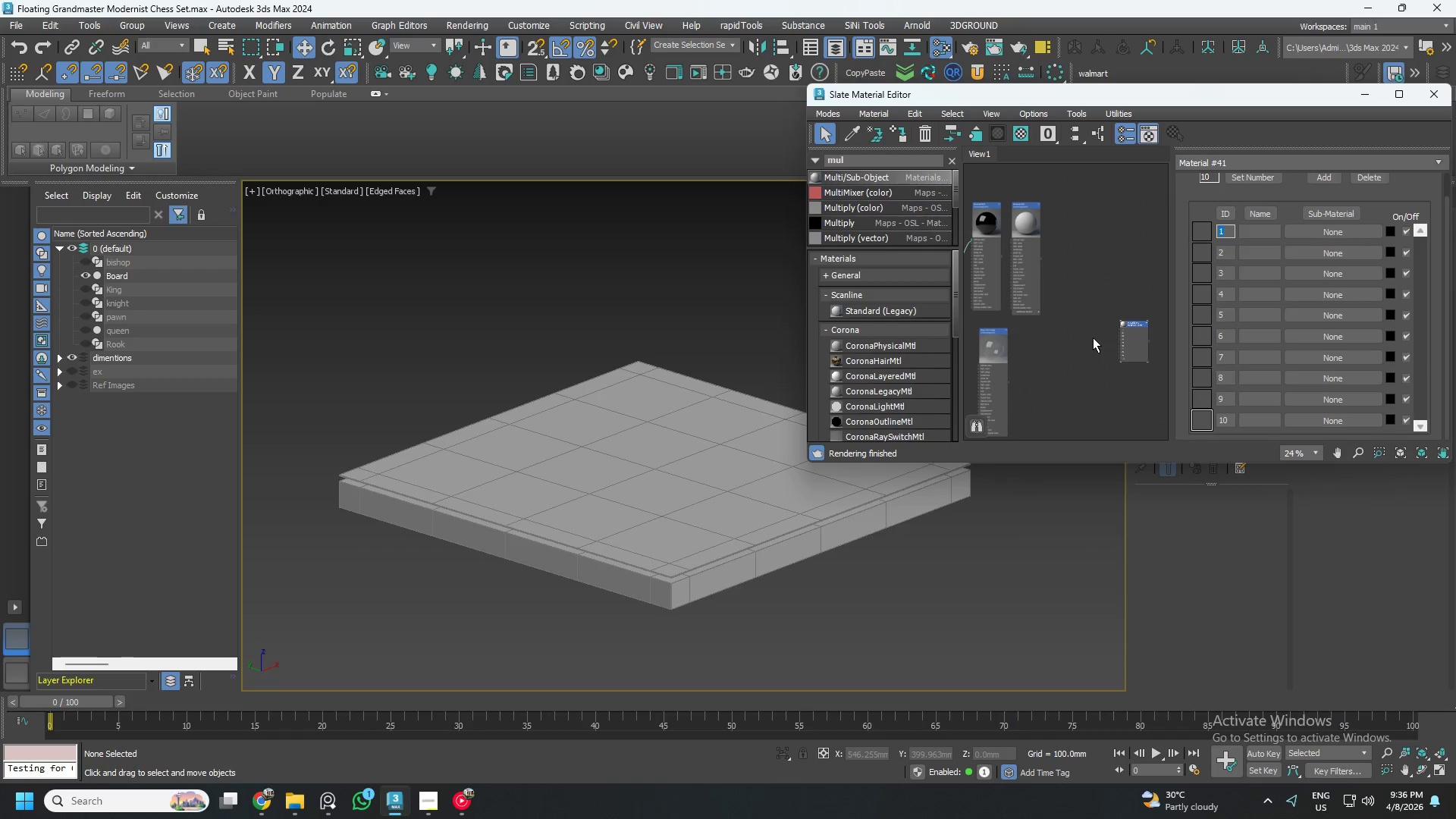 
scroll: coordinate [1093, 337], scroll_direction: down, amount: 2.0
 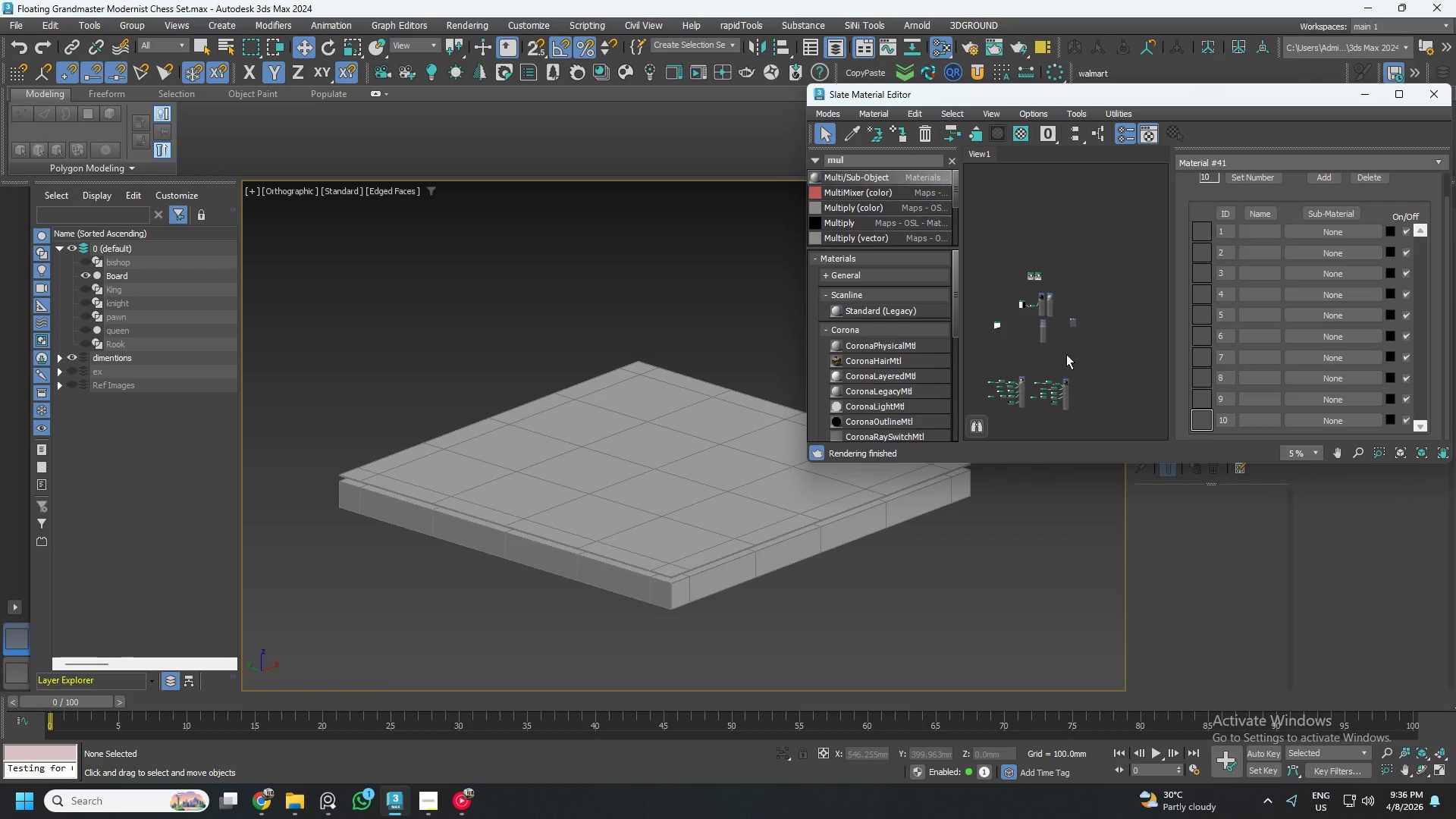 
scroll: coordinate [1100, 343], scroll_direction: up, amount: 3.0
 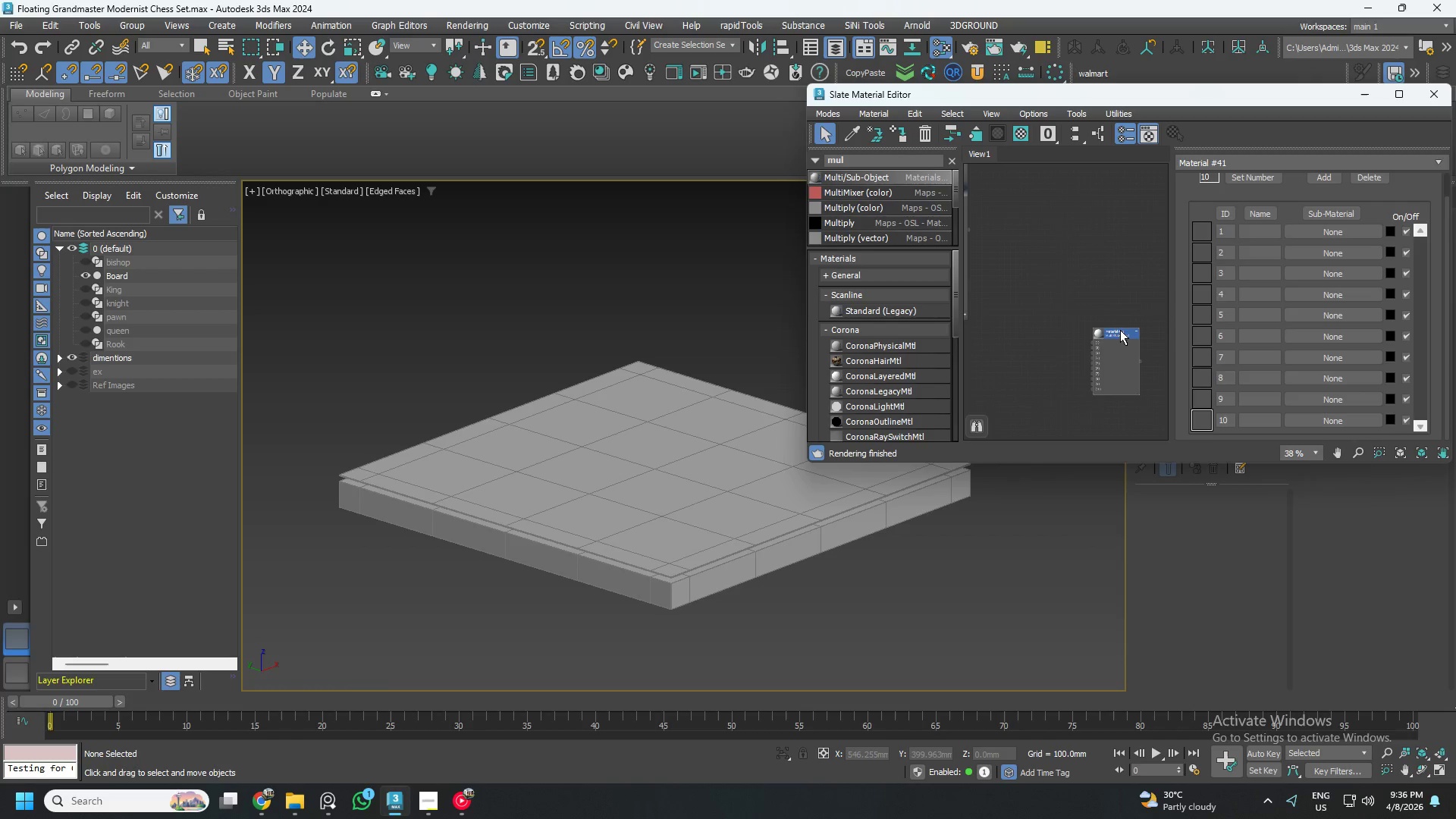 
left_click([1120, 330])
 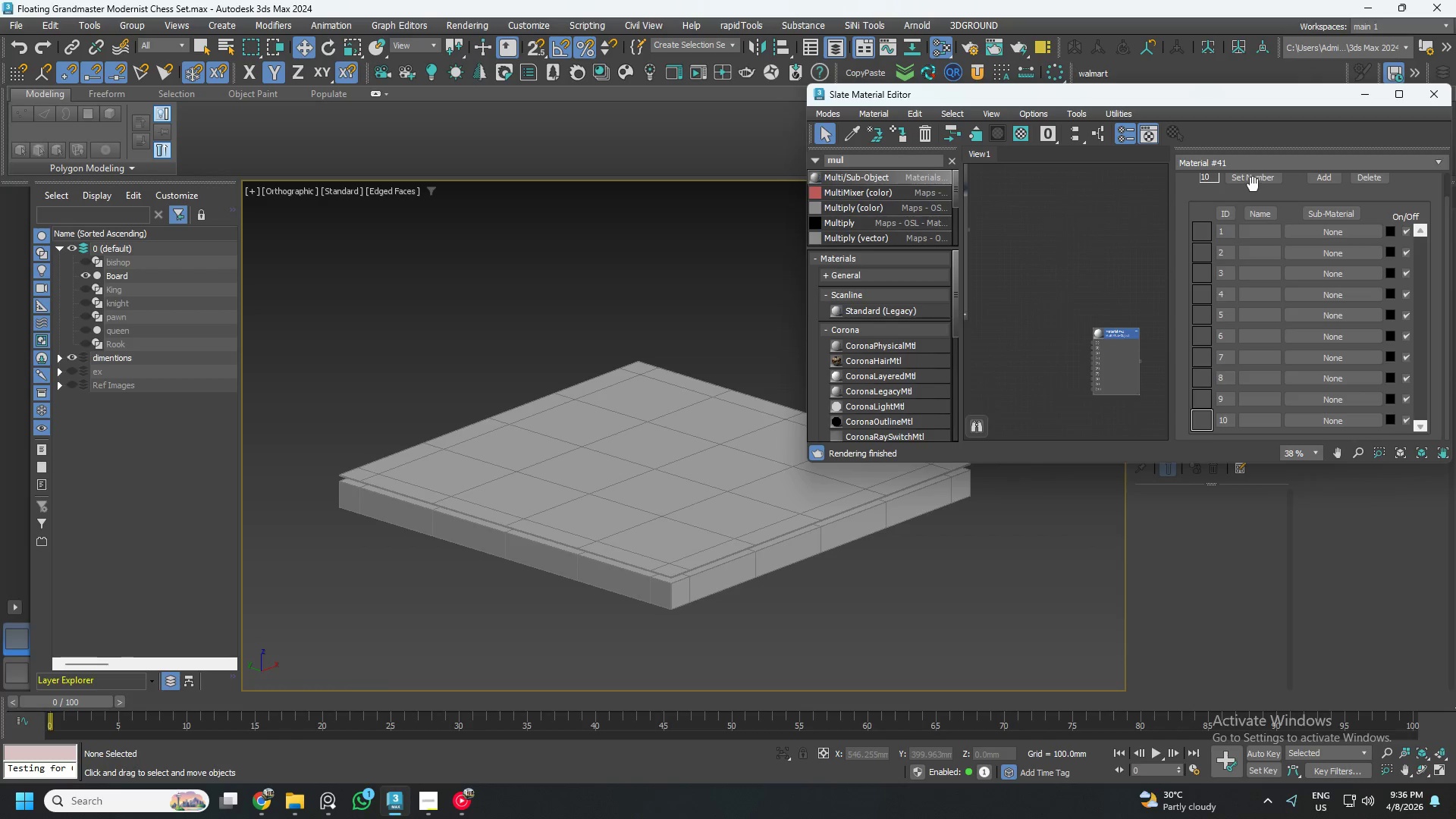 
double_click([1255, 181])
 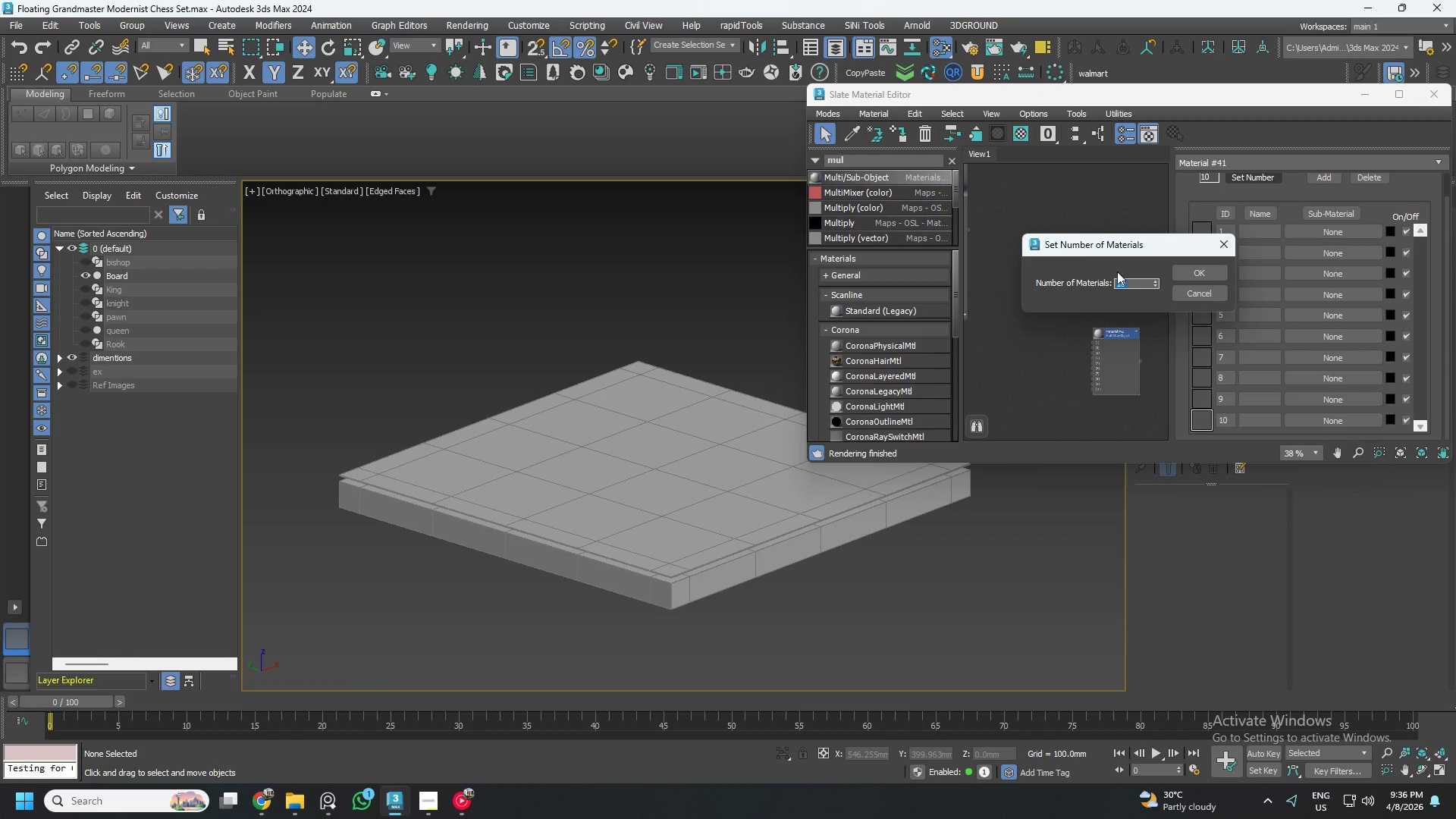 
key(Numpad3)
 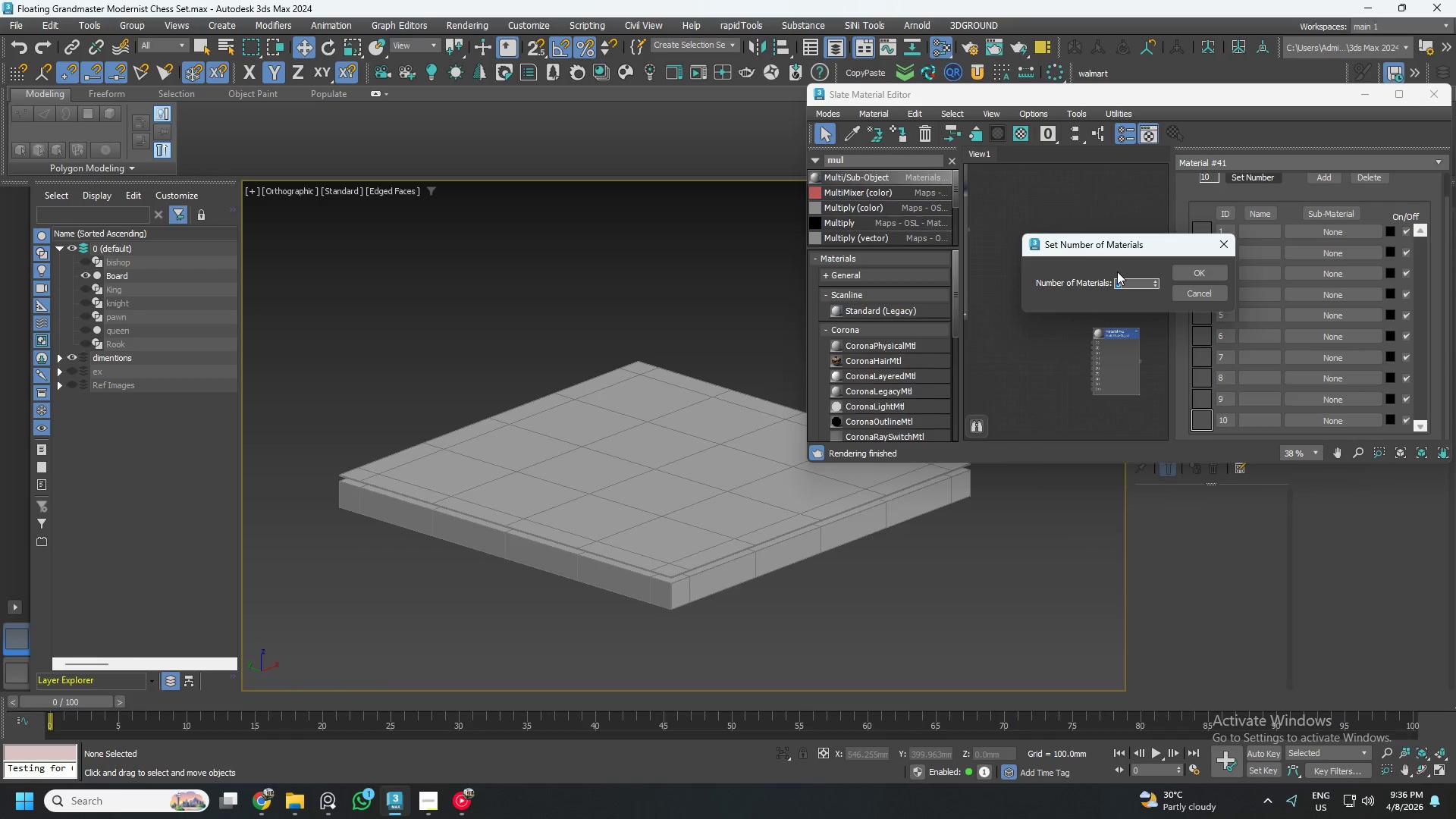 
key(NumpadEnter)
 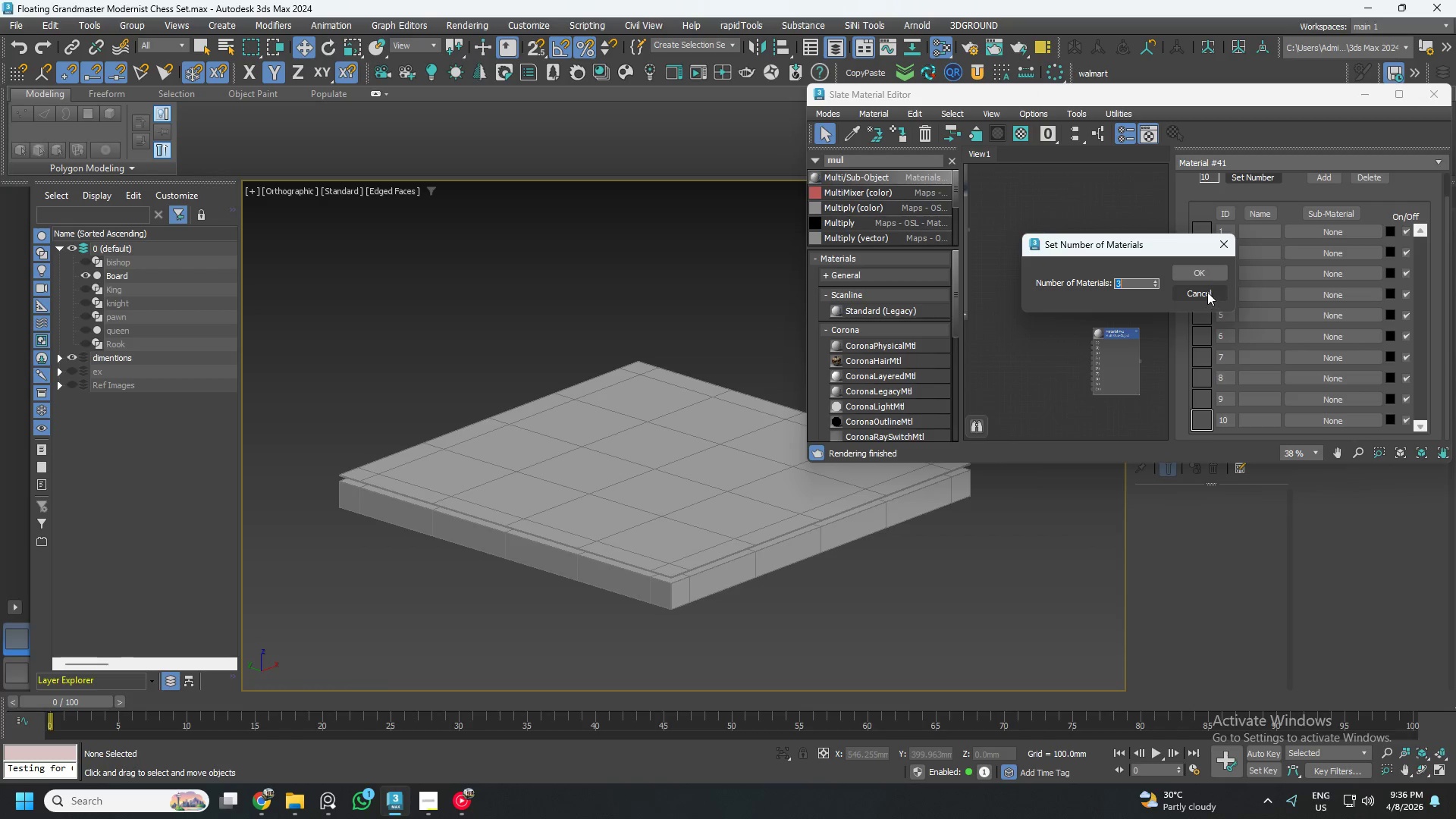 
left_click([1194, 270])
 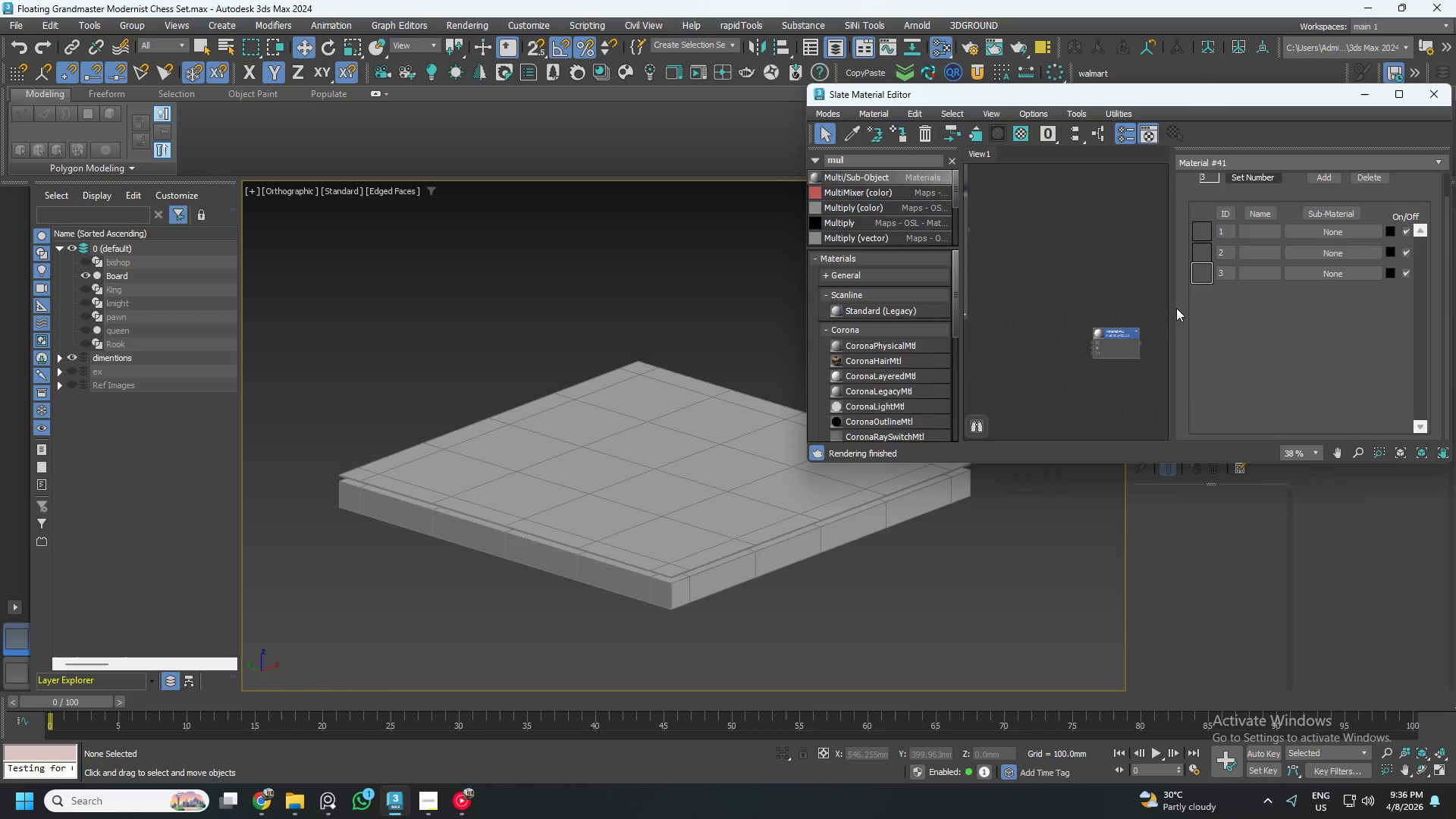 
scroll: coordinate [1107, 367], scroll_direction: down, amount: 2.0
 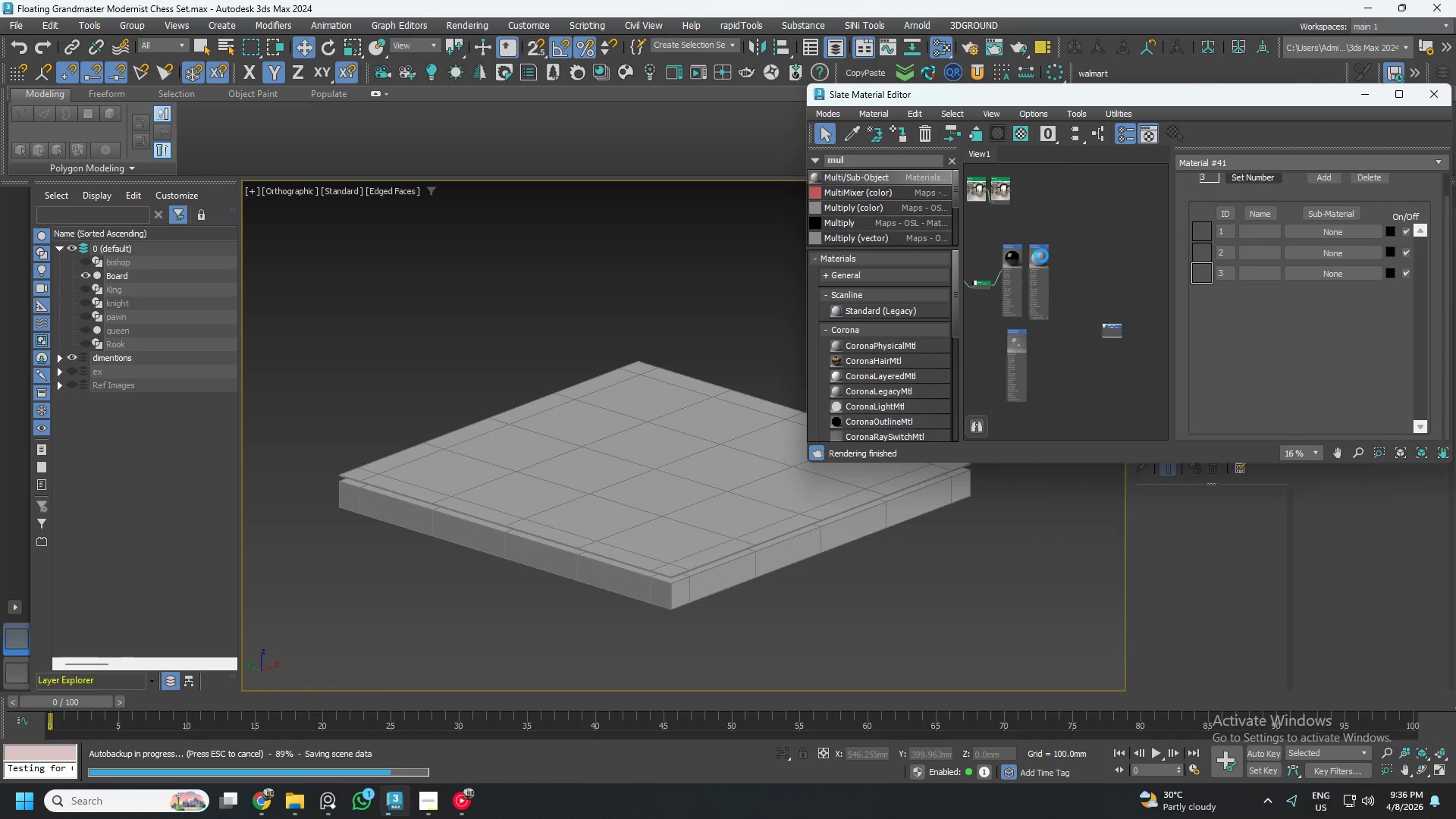 
left_click_drag(start_coordinate=[1041, 257], to_coordinate=[1067, 255])
 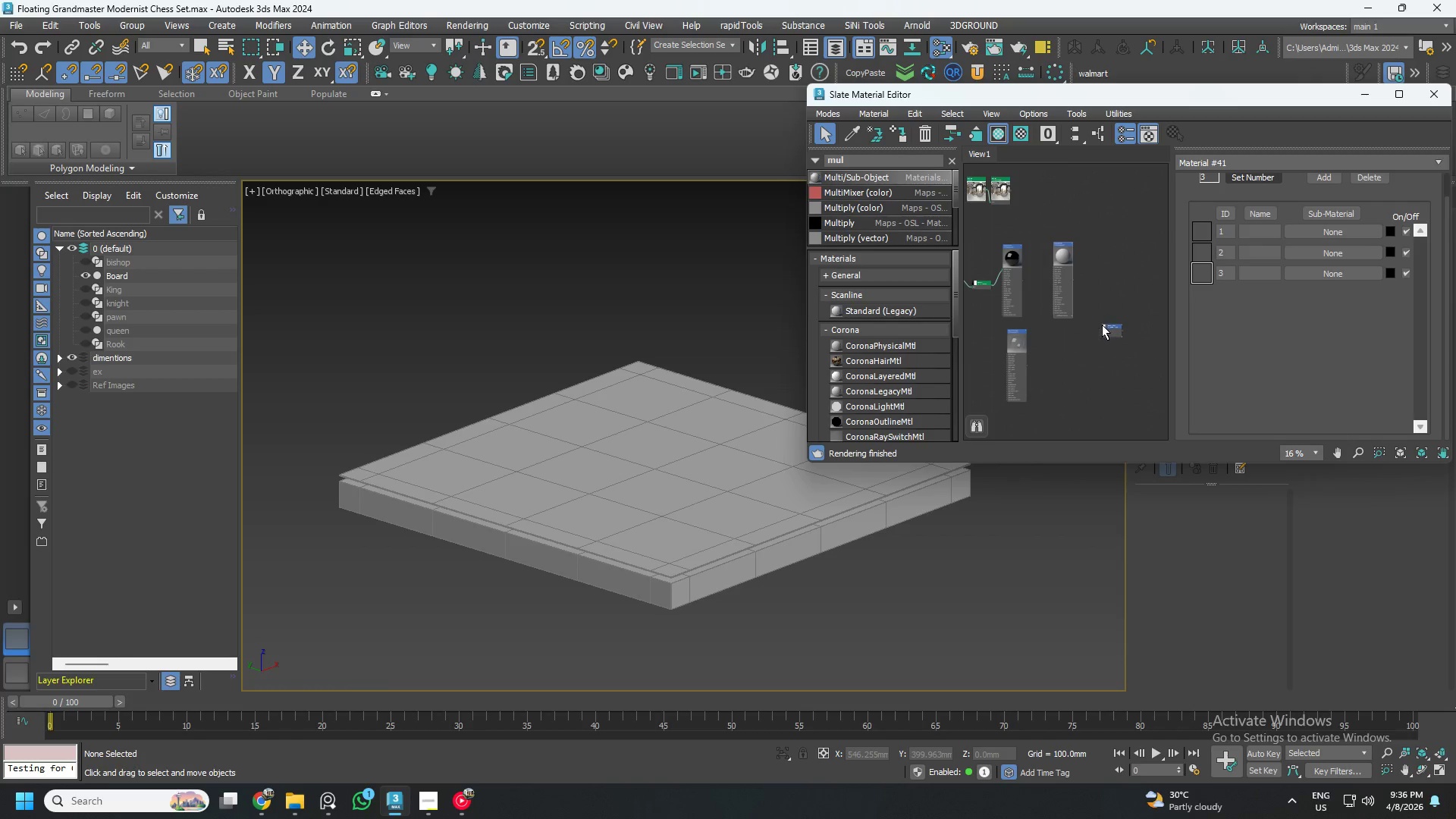 
double_click([1102, 325])
 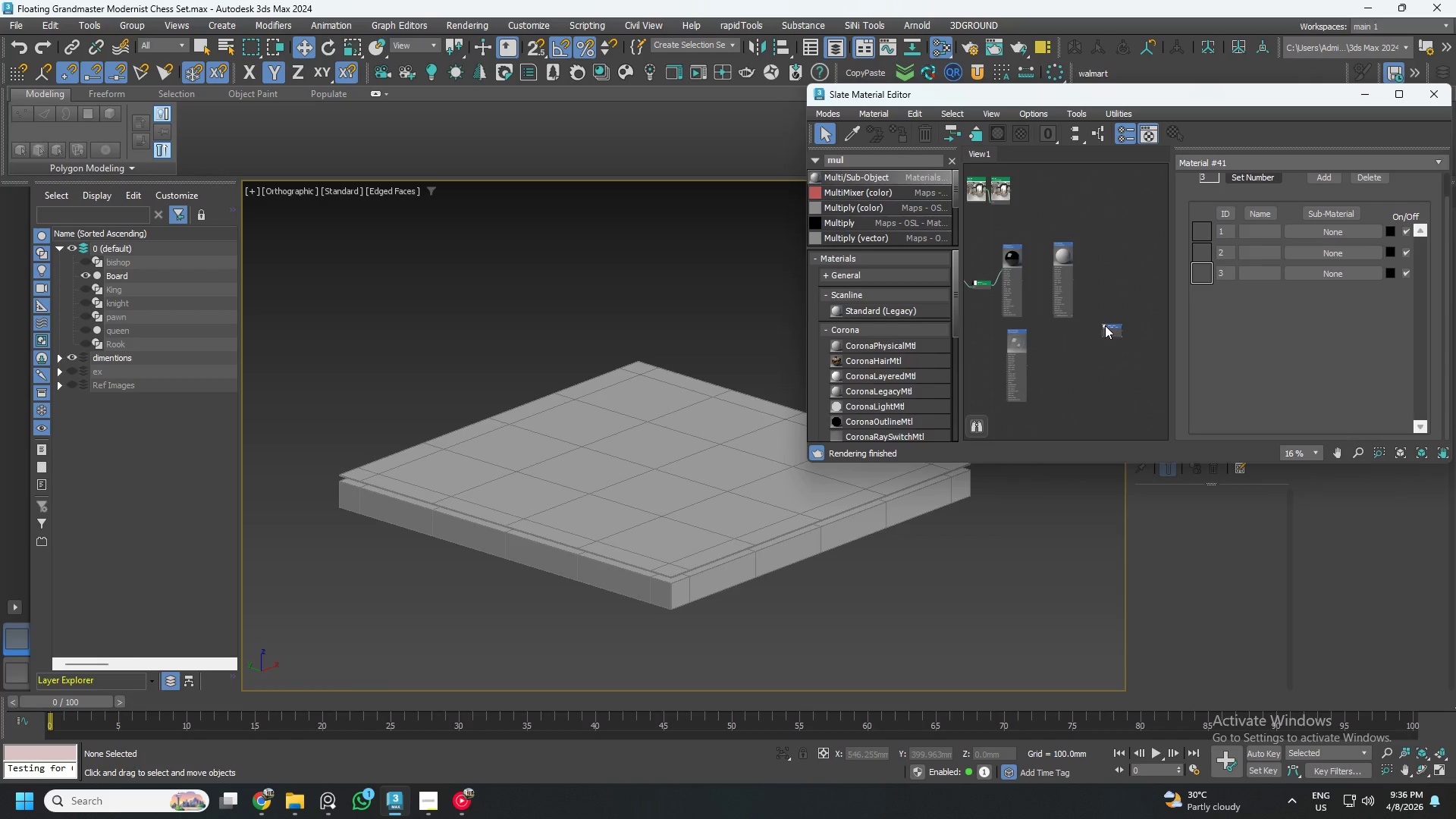 
triple_click([1105, 325])
 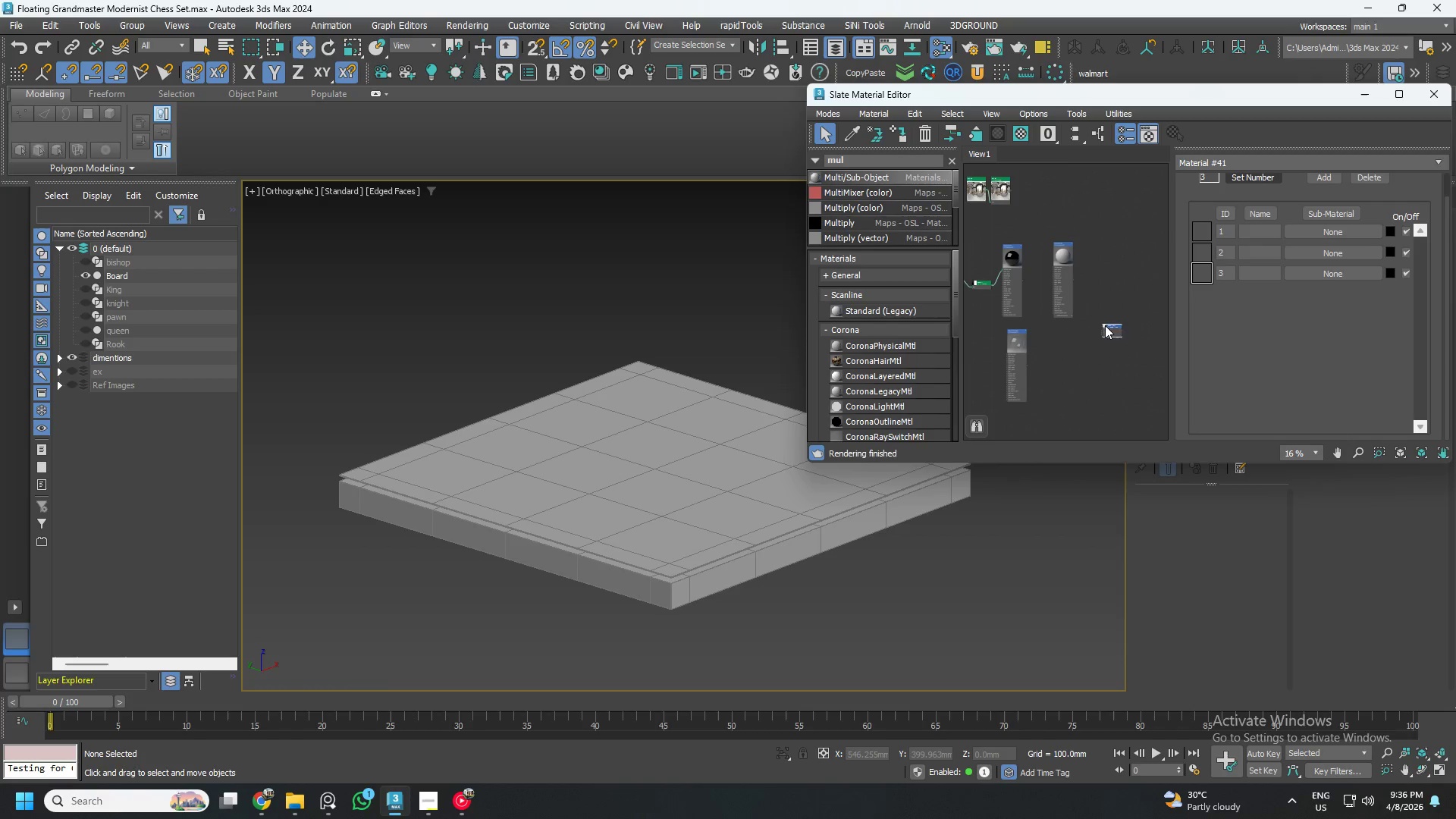 
triple_click([1105, 325])
 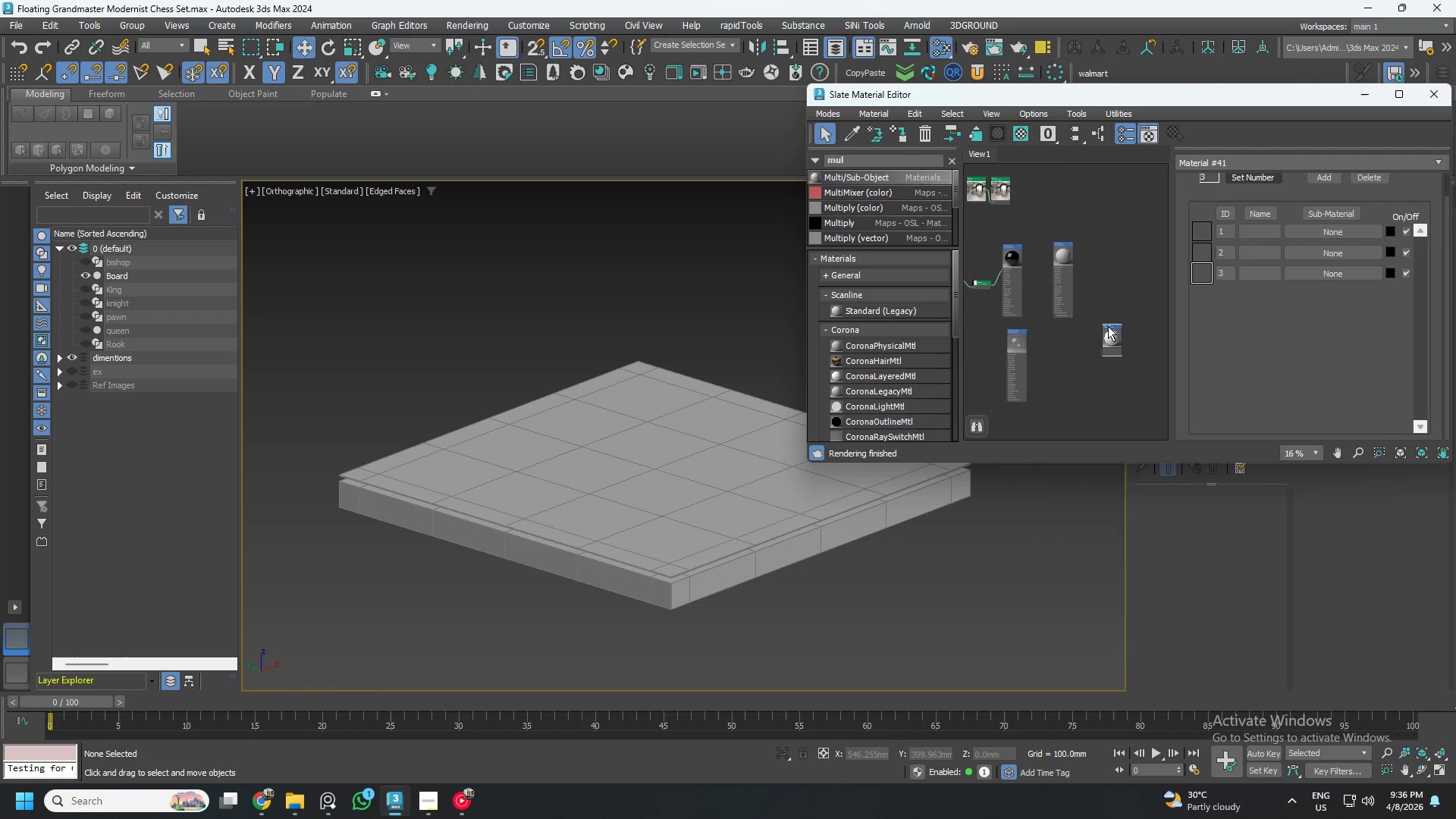 
left_click_drag(start_coordinate=[1108, 326], to_coordinate=[1087, 288])
 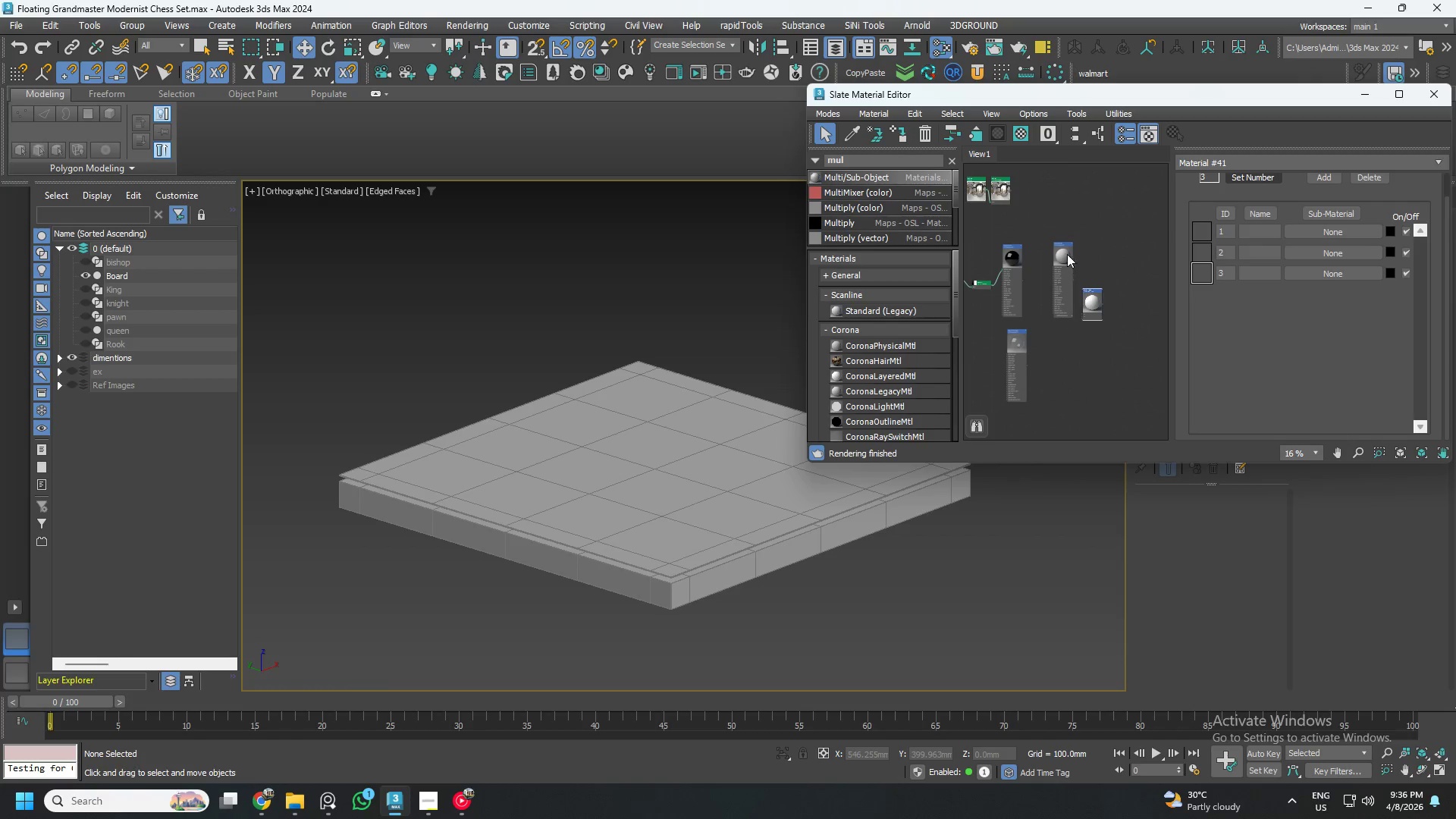 
left_click_drag(start_coordinate=[1067, 254], to_coordinate=[1047, 250])
 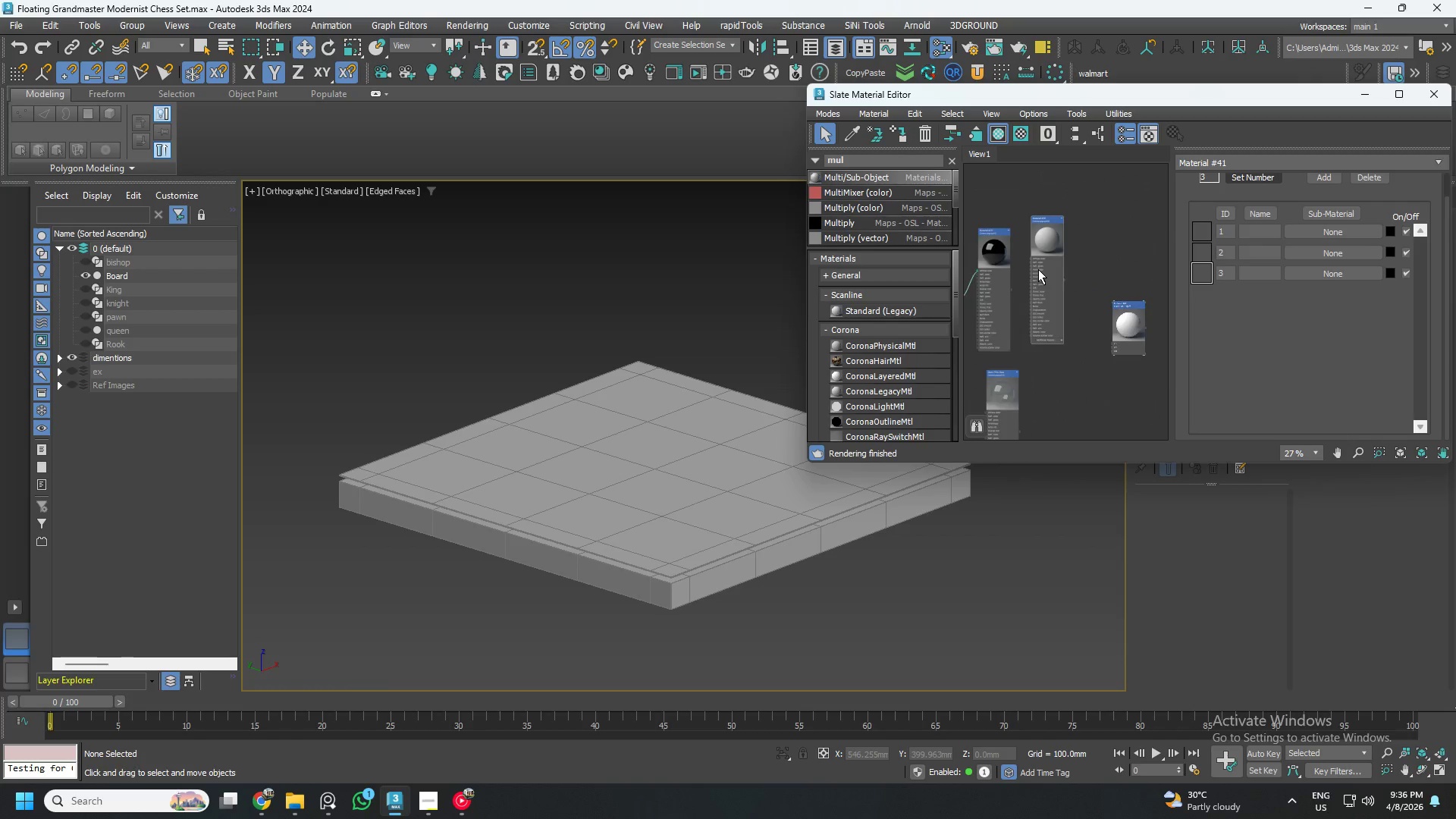 
scroll: coordinate [1038, 269], scroll_direction: up, amount: 2.0
 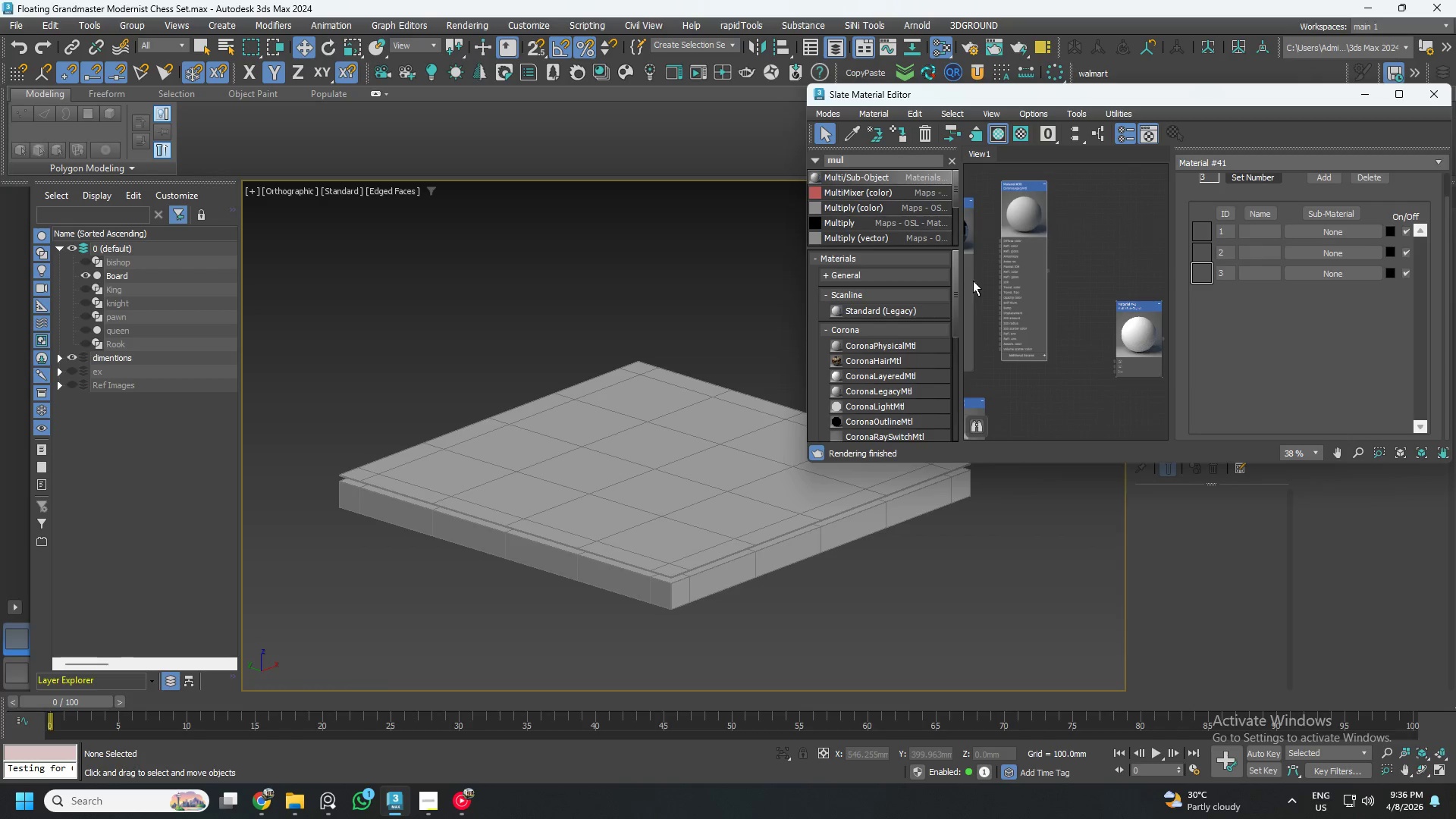 
left_click_drag(start_coordinate=[974, 284], to_coordinate=[1120, 361])
 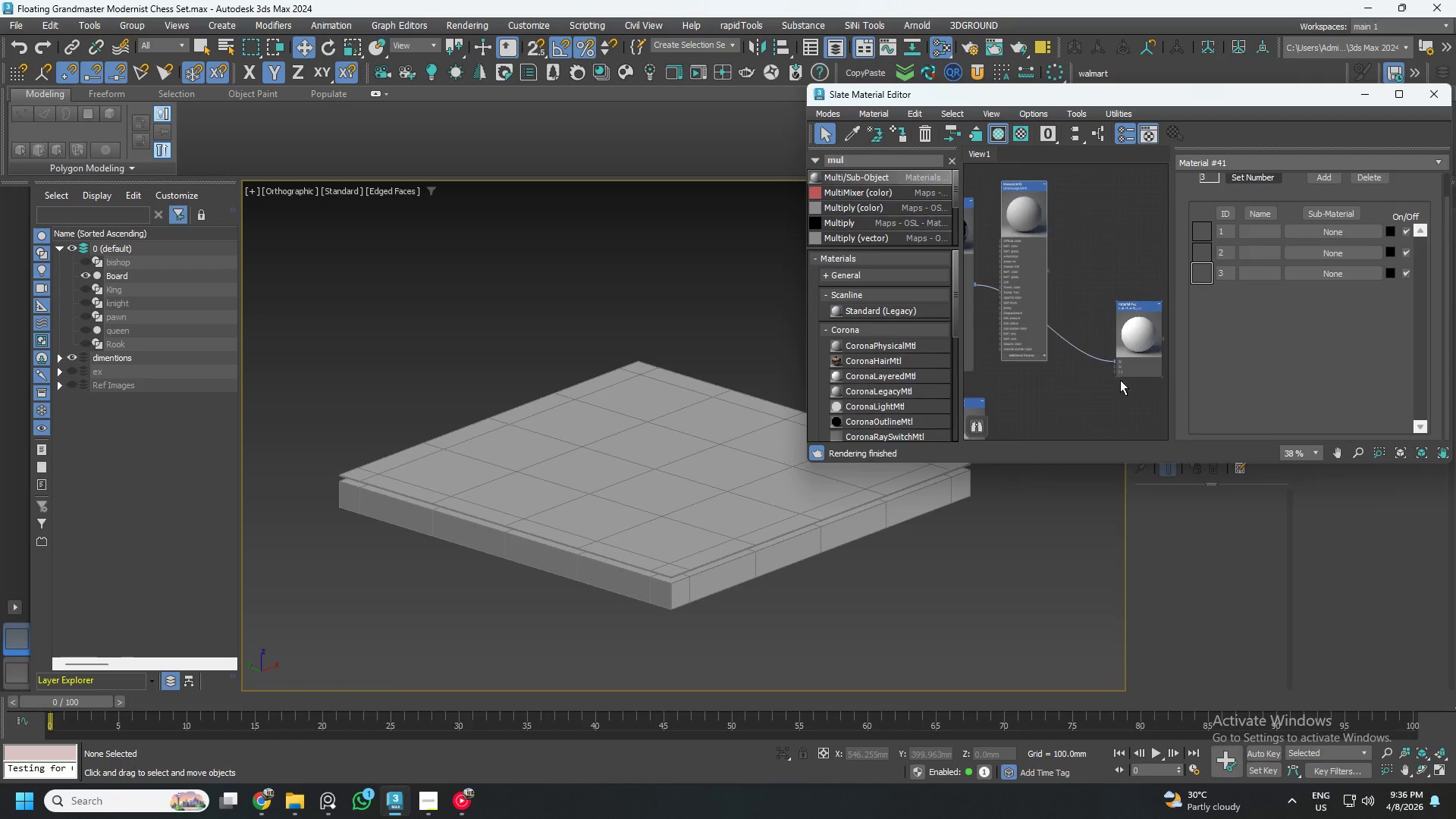 
scroll: coordinate [1120, 381], scroll_direction: down, amount: 1.0
 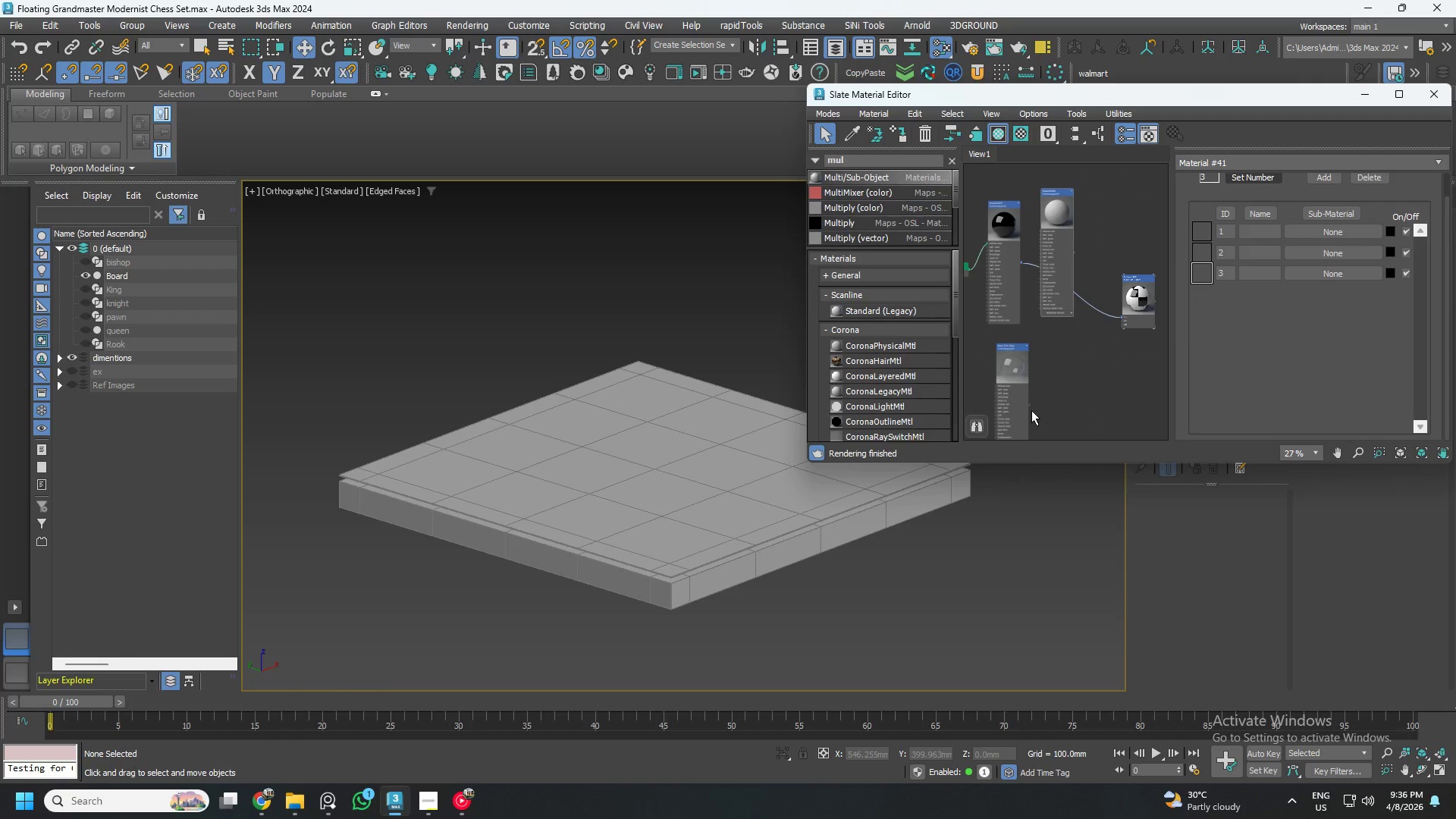 
left_click_drag(start_coordinate=[1030, 406], to_coordinate=[1128, 319])
 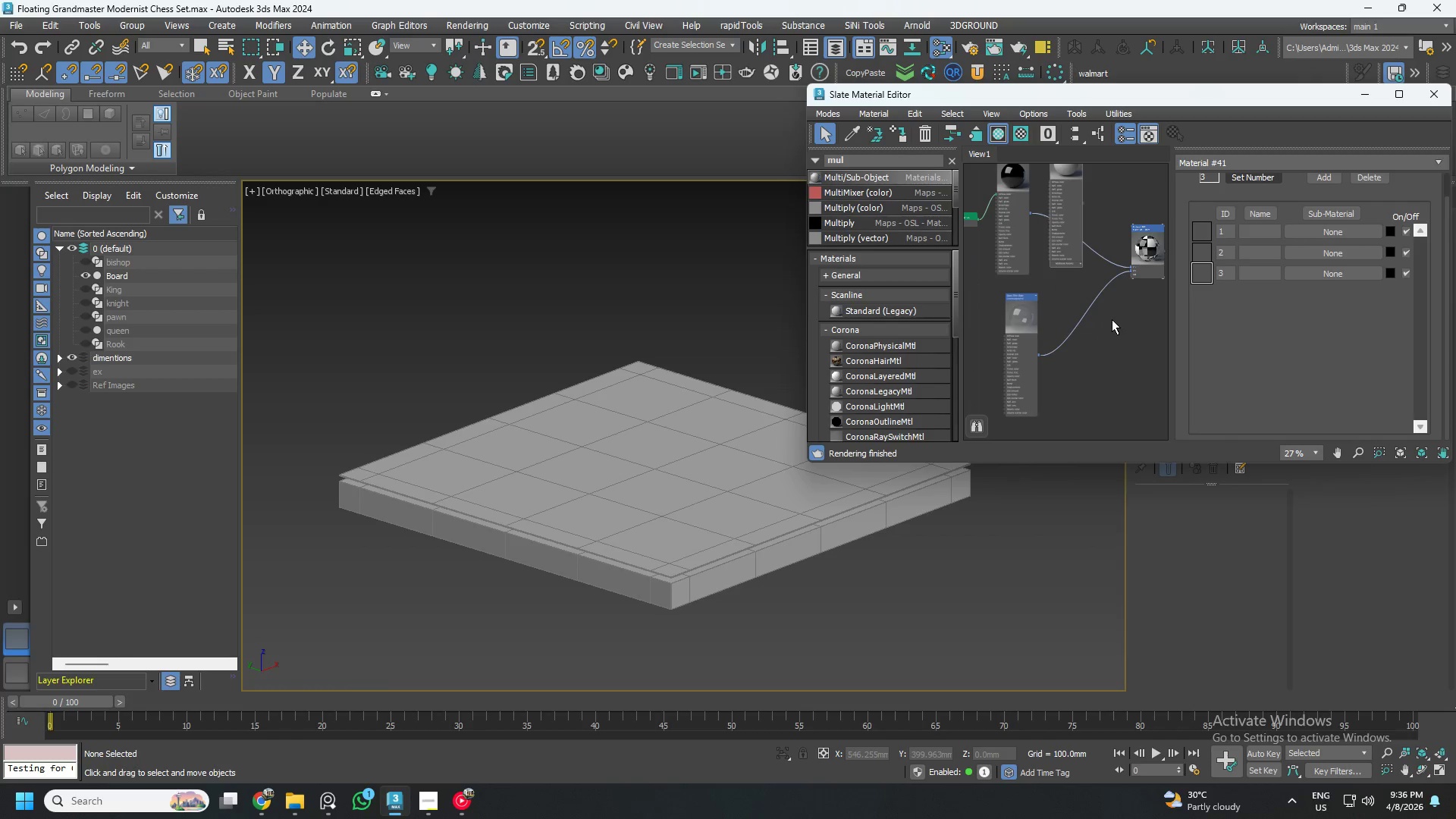 
scroll: coordinate [1134, 275], scroll_direction: up, amount: 6.0
 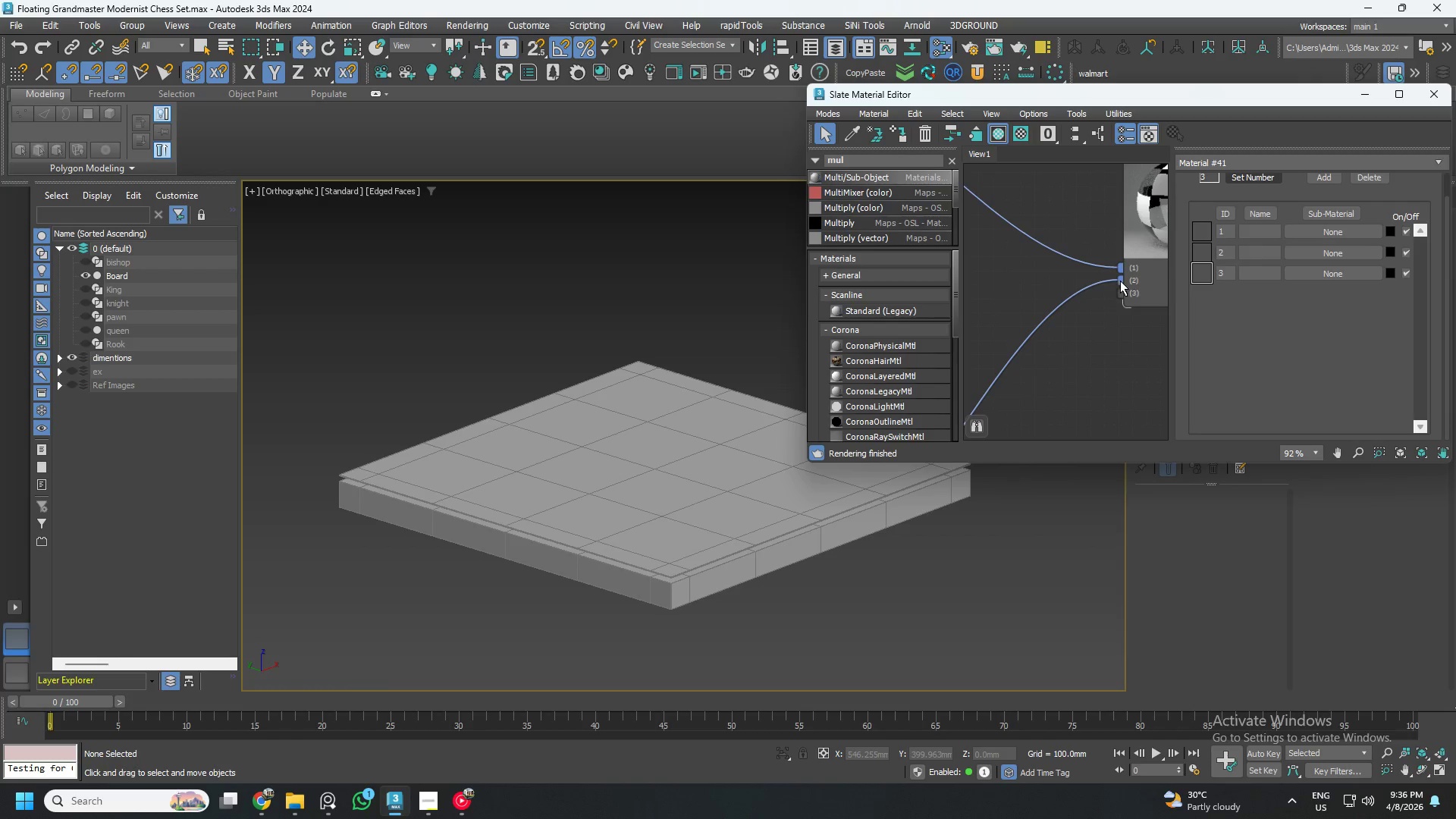 
left_click_drag(start_coordinate=[1120, 281], to_coordinate=[1127, 297])
 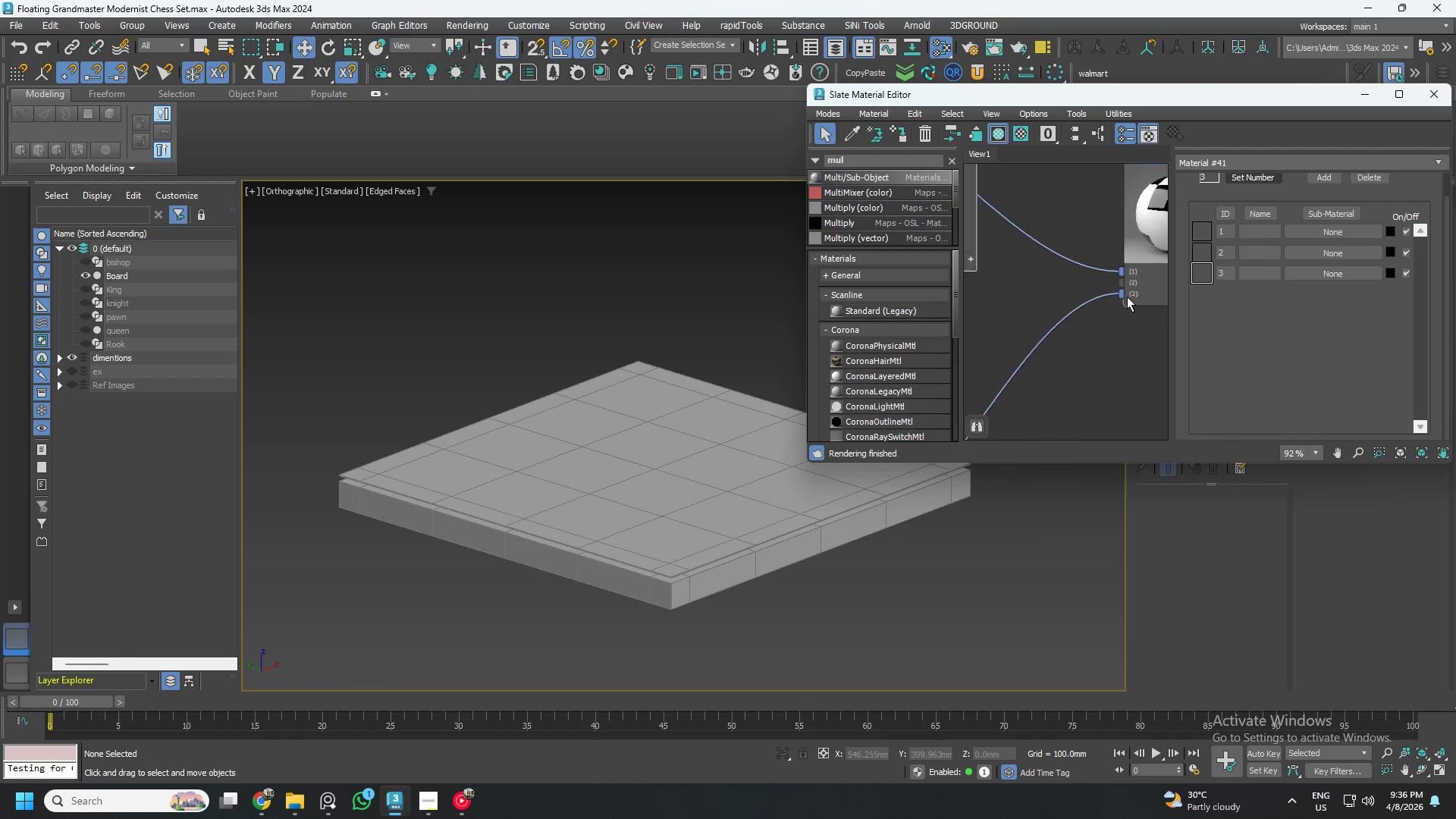 
scroll: coordinate [1116, 318], scroll_direction: down, amount: 8.0
 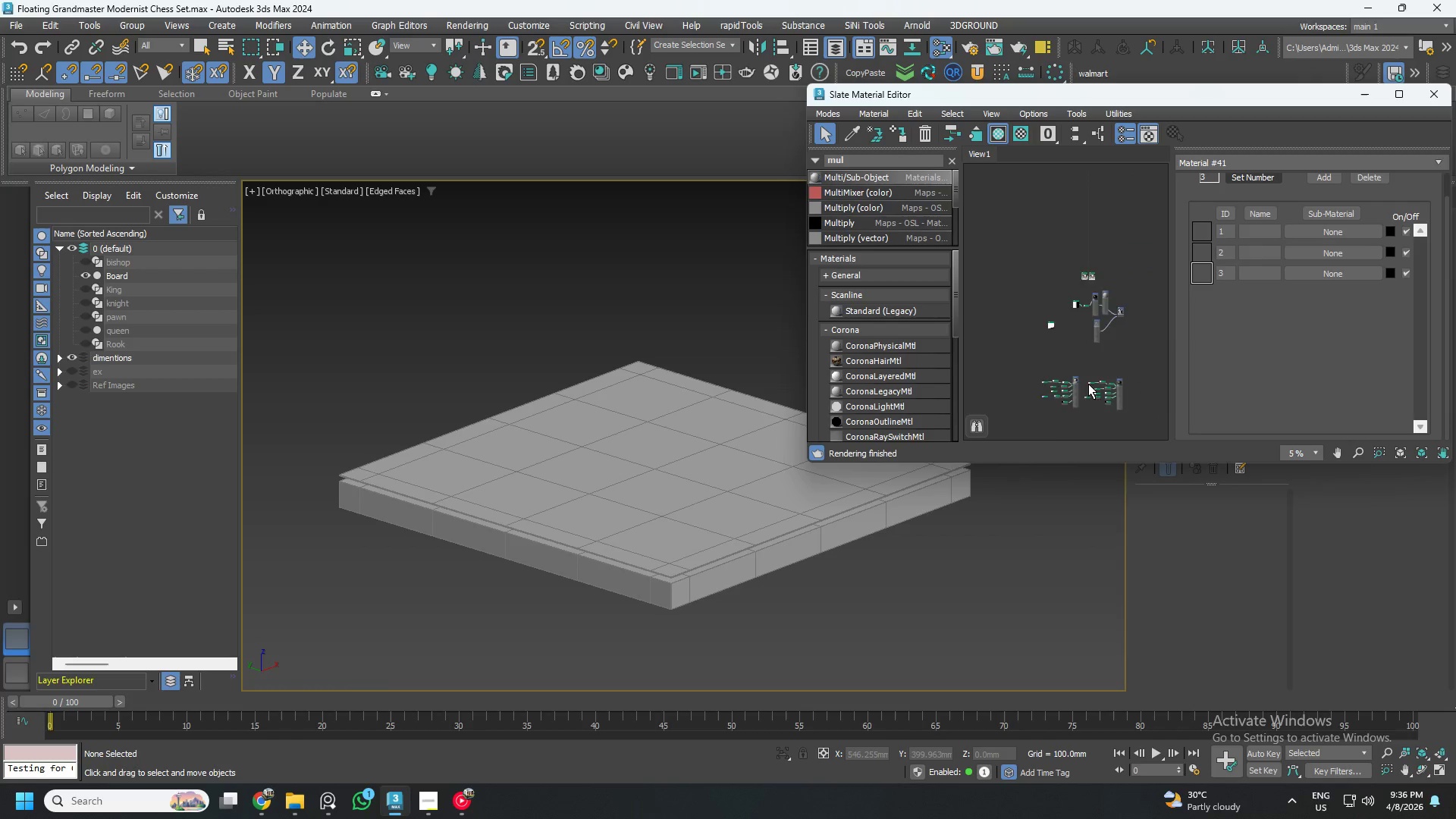 
scroll: coordinate [1030, 352], scroll_direction: up, amount: 2.0
 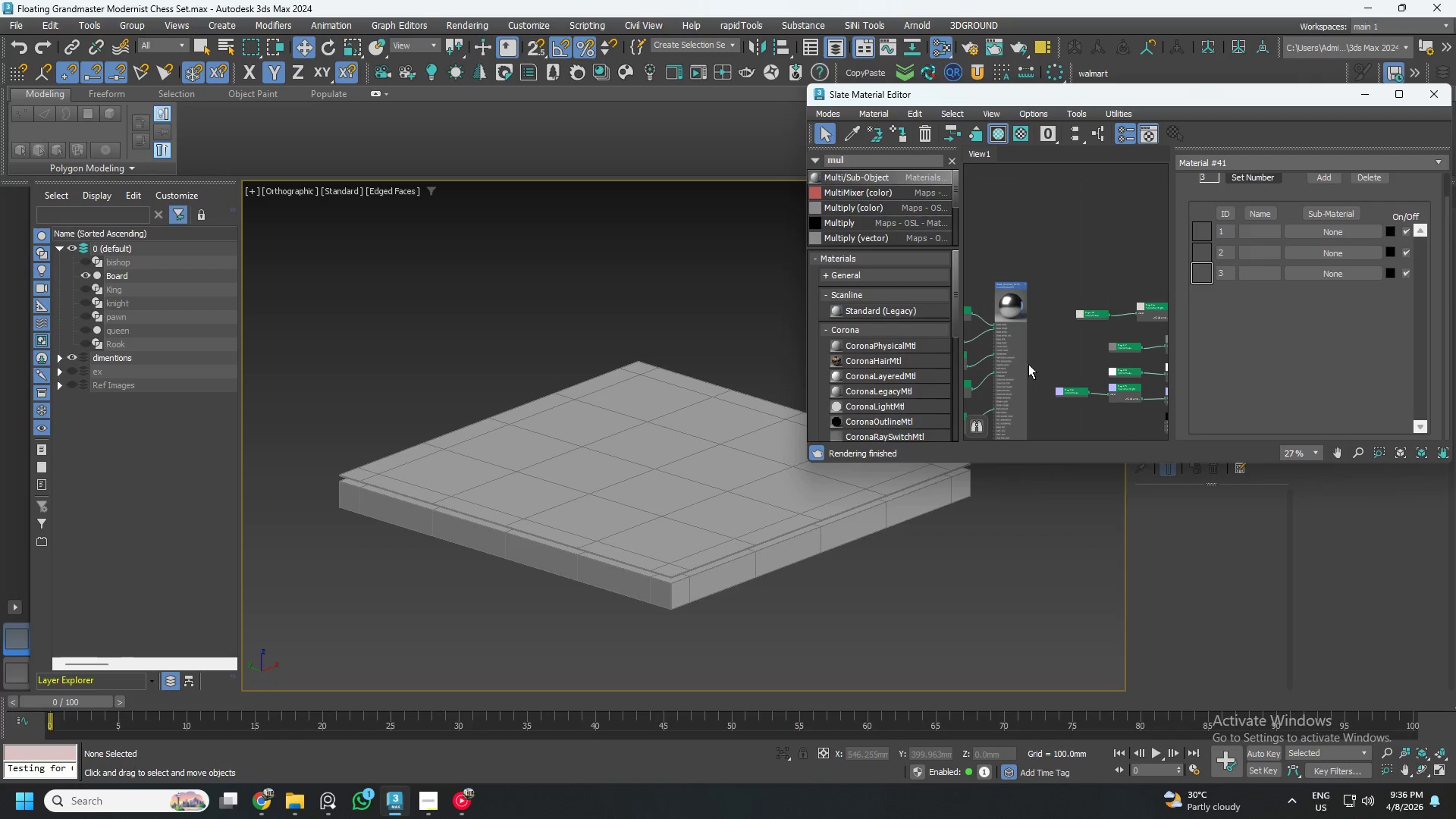 
left_click_drag(start_coordinate=[1028, 364], to_coordinate=[1064, 324])
 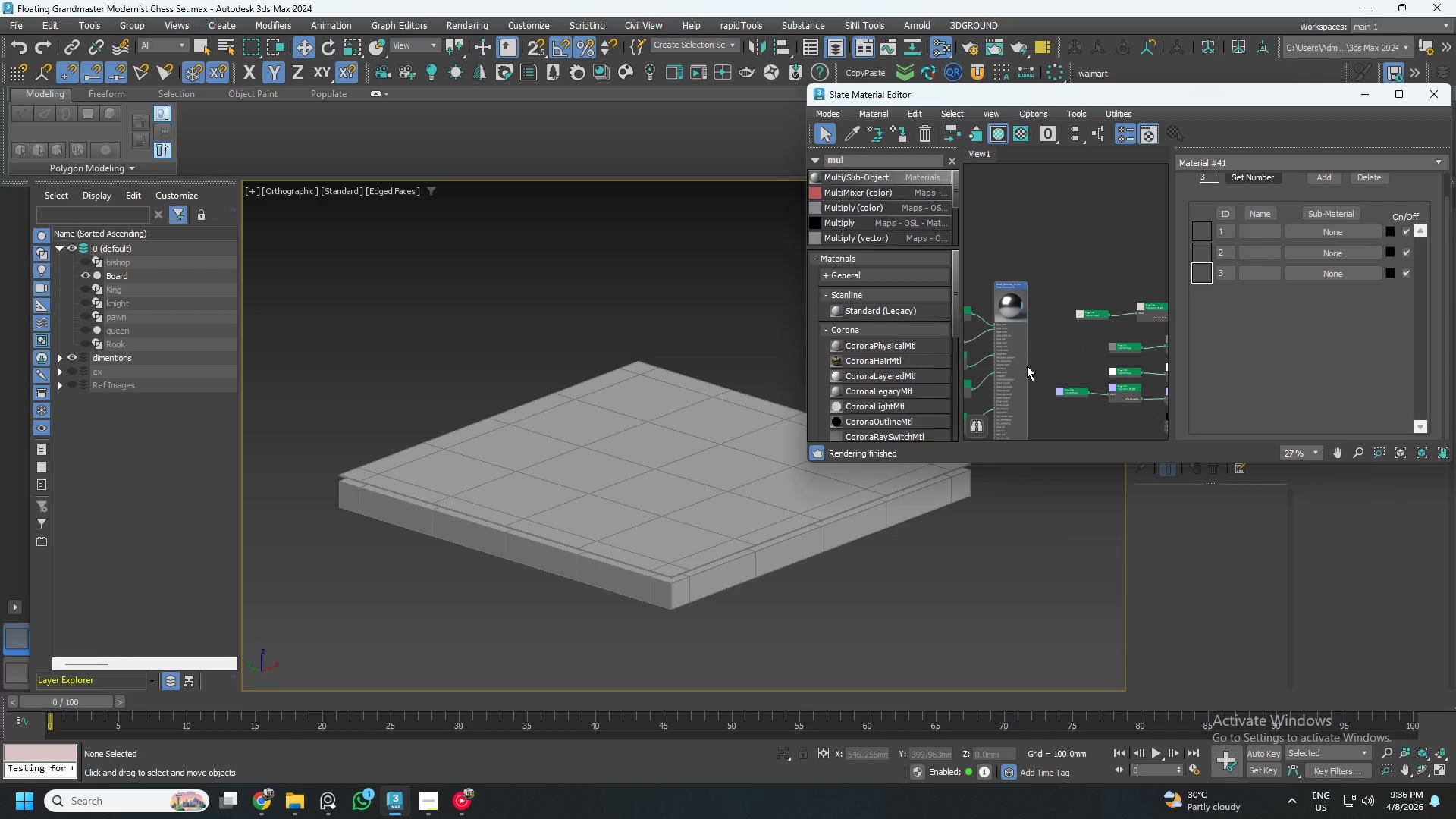 
left_click_drag(start_coordinate=[1026, 366], to_coordinate=[1069, 329])
 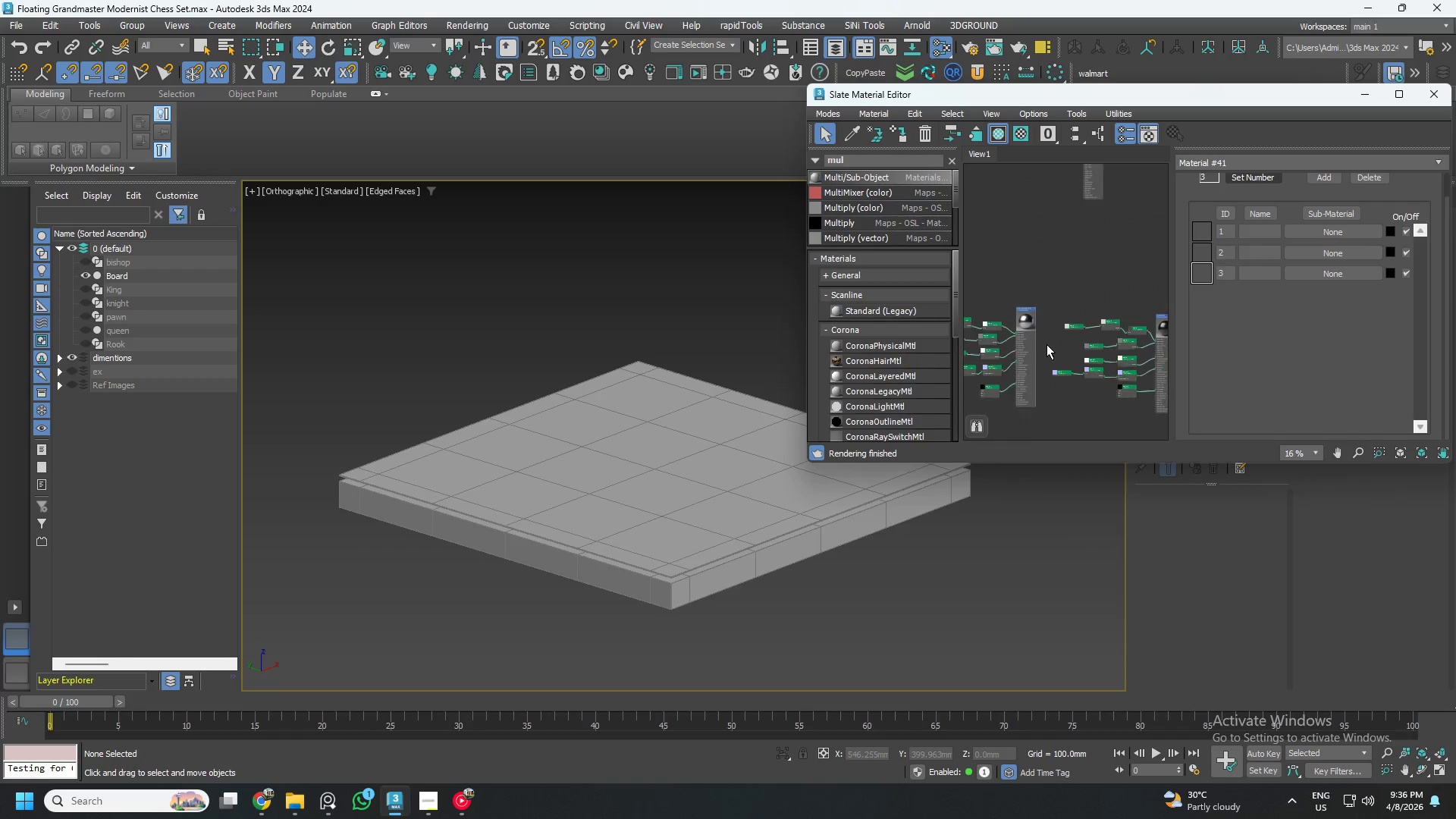 
scroll: coordinate [1024, 330], scroll_direction: down, amount: 2.0
 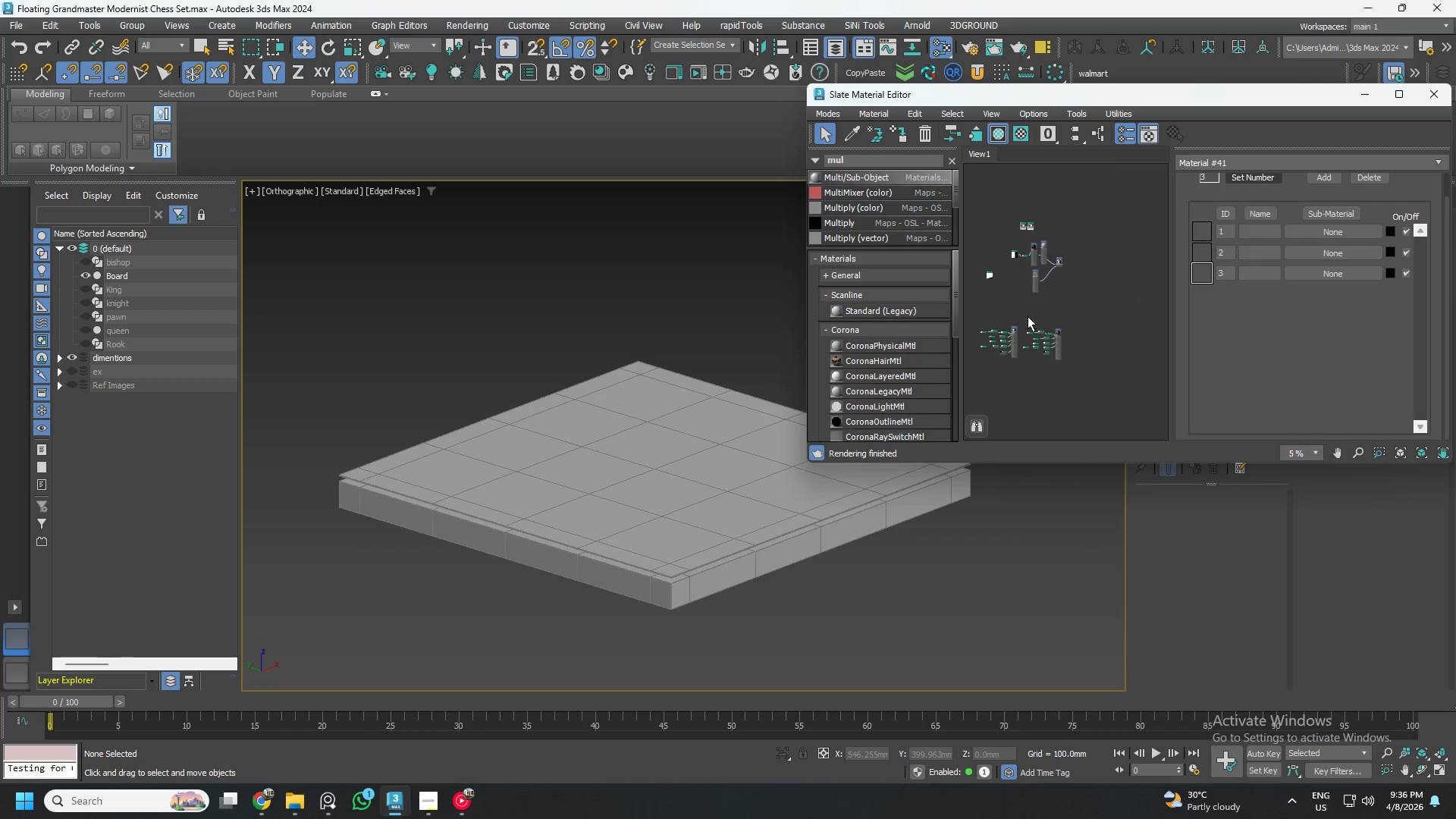 
left_click_drag(start_coordinate=[1028, 315], to_coordinate=[1074, 375])
 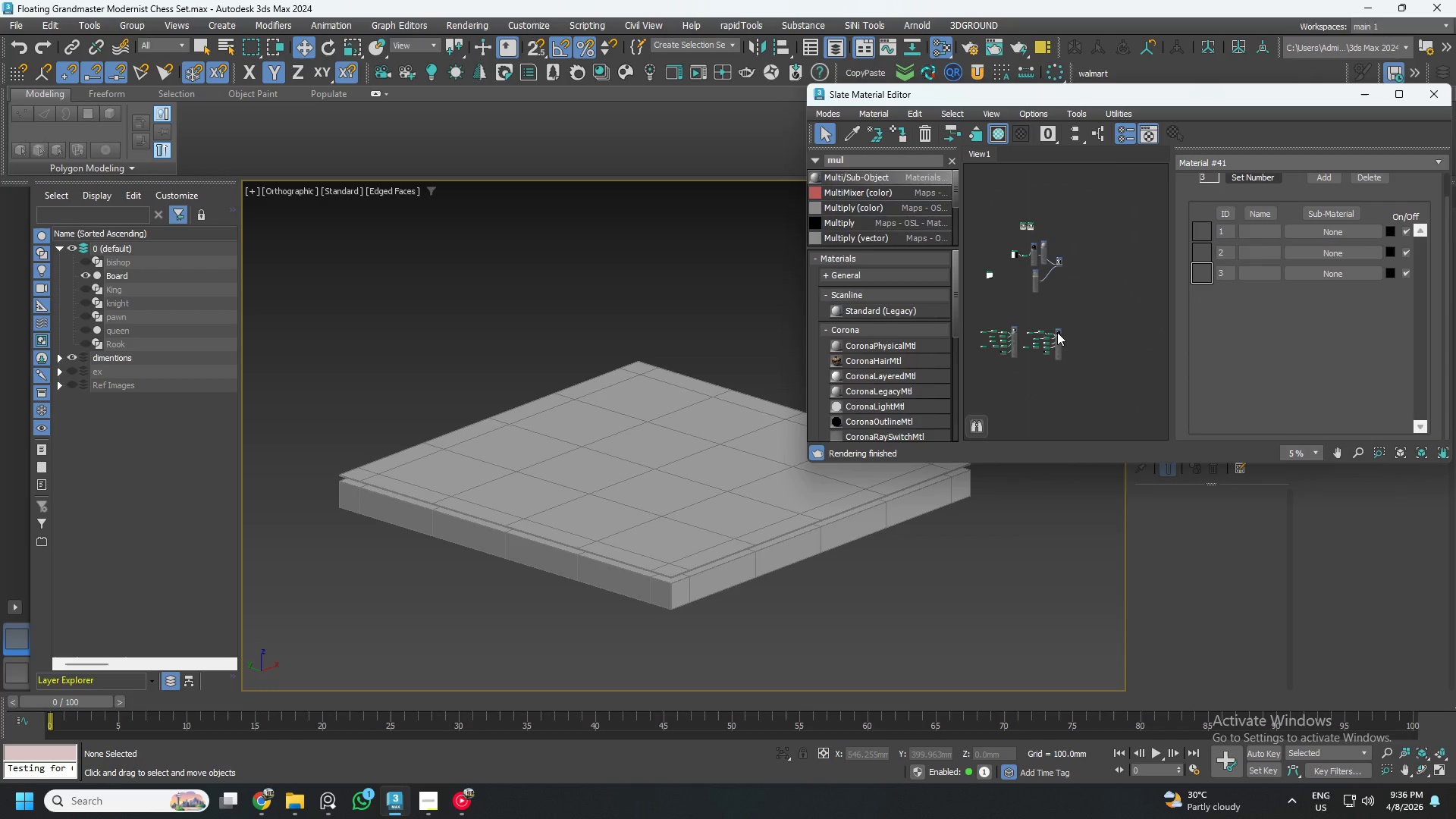 
left_click_drag(start_coordinate=[1057, 332], to_coordinate=[1119, 319])
 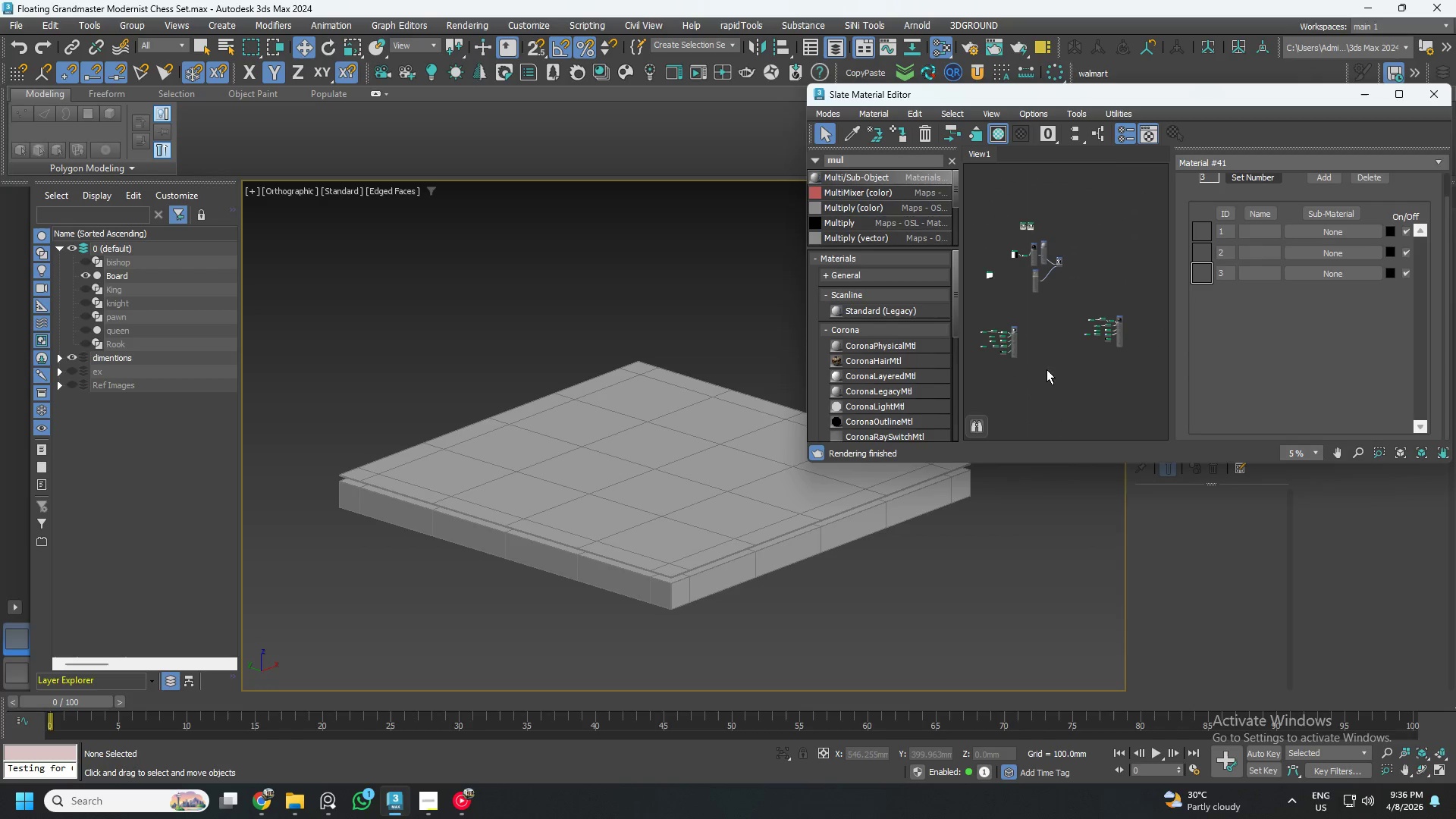 
left_click_drag(start_coordinate=[1046, 372], to_coordinate=[974, 317])
 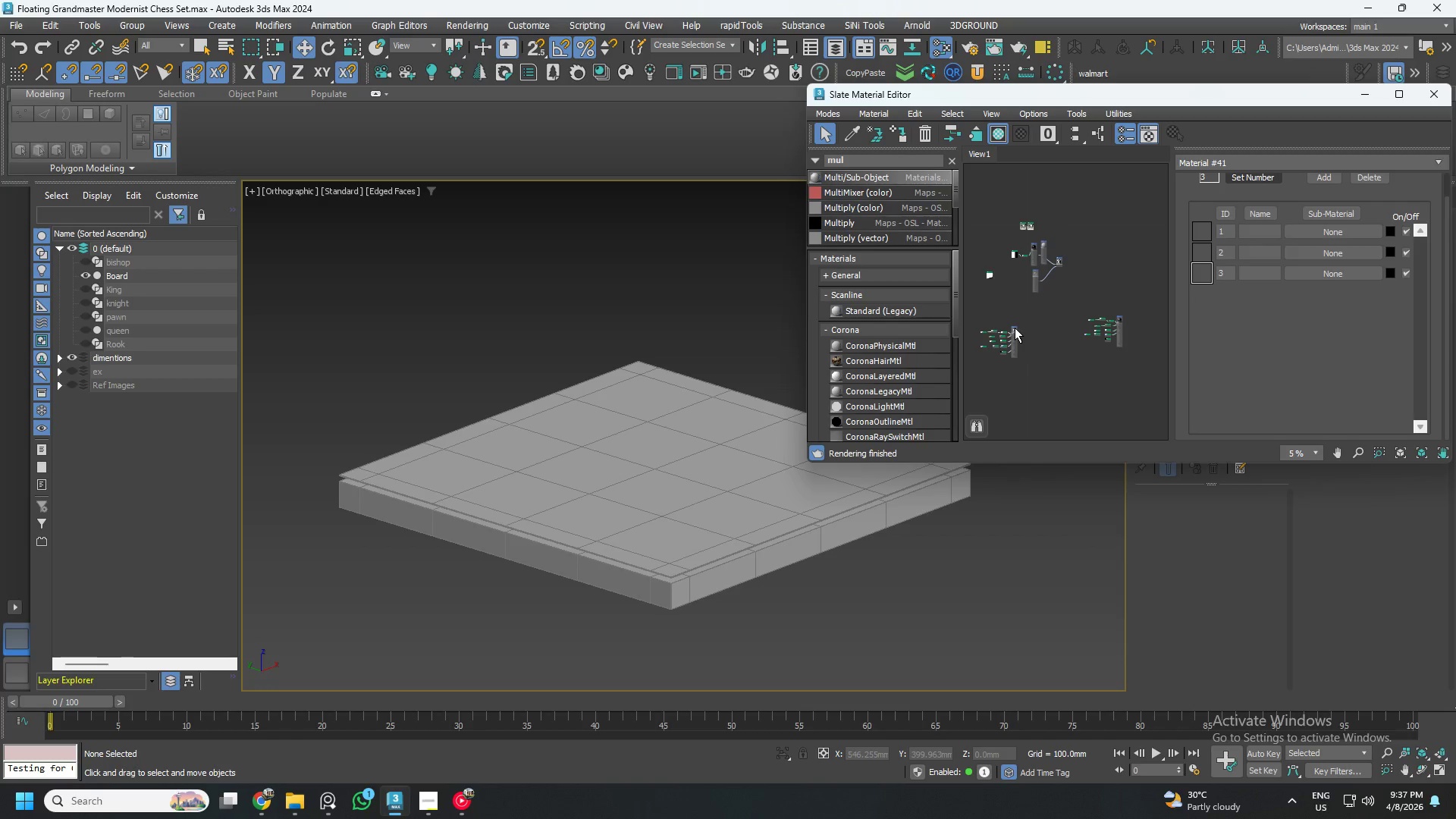 
left_click_drag(start_coordinate=[1015, 328], to_coordinate=[1038, 298])
 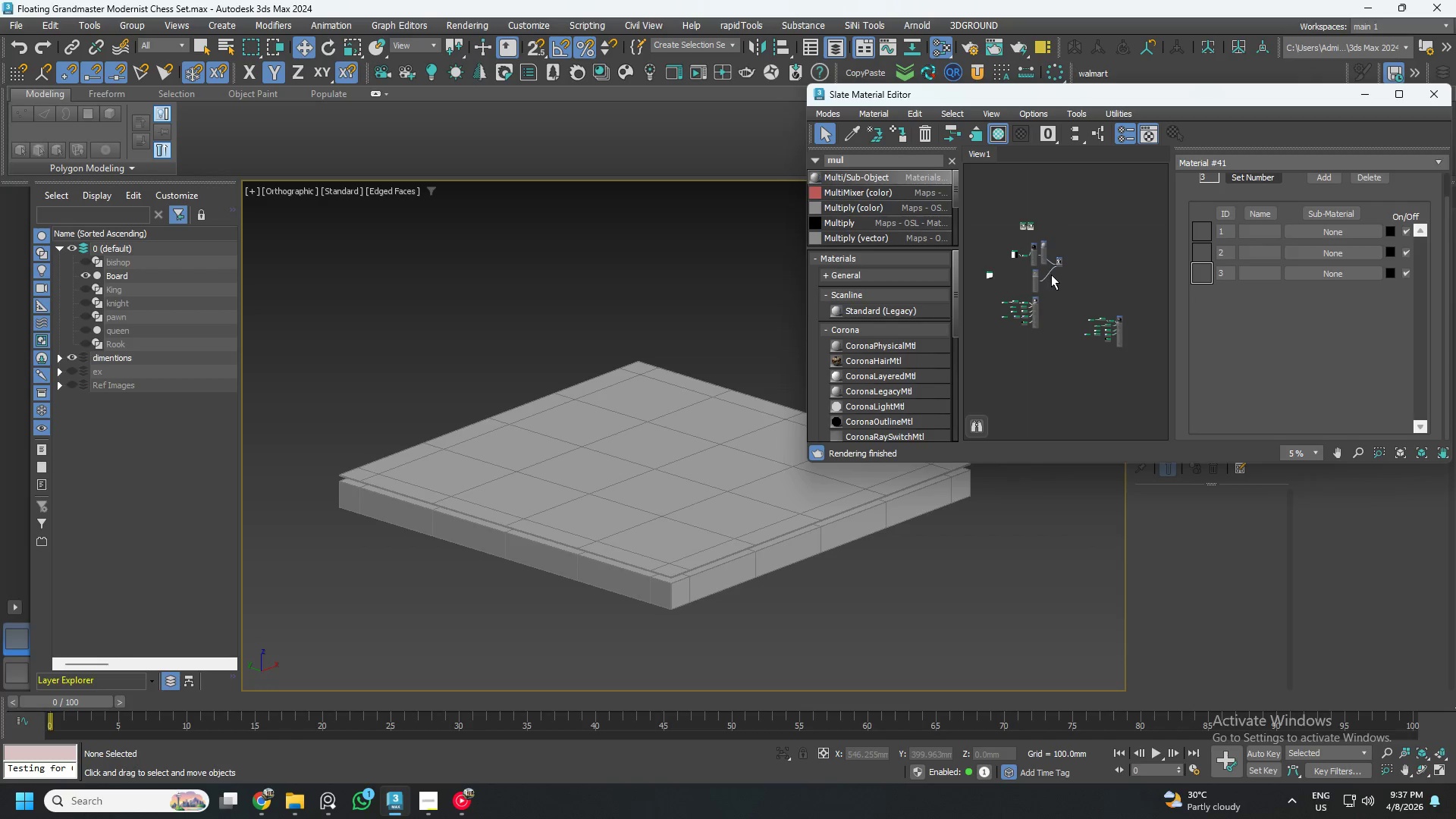 
scroll: coordinate [1051, 275], scroll_direction: up, amount: 2.0
 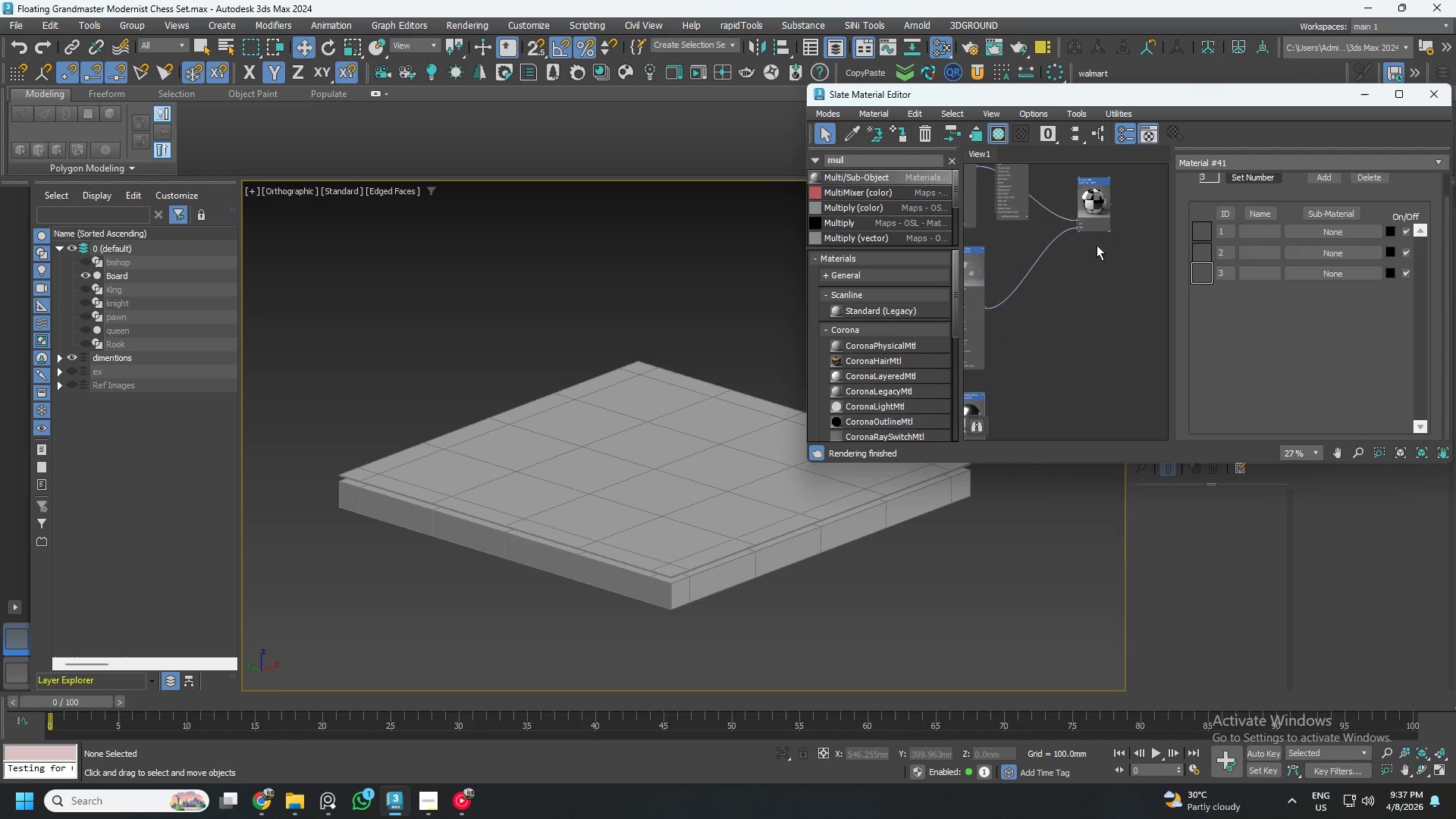 
left_click_drag(start_coordinate=[1095, 229], to_coordinate=[1101, 313])
 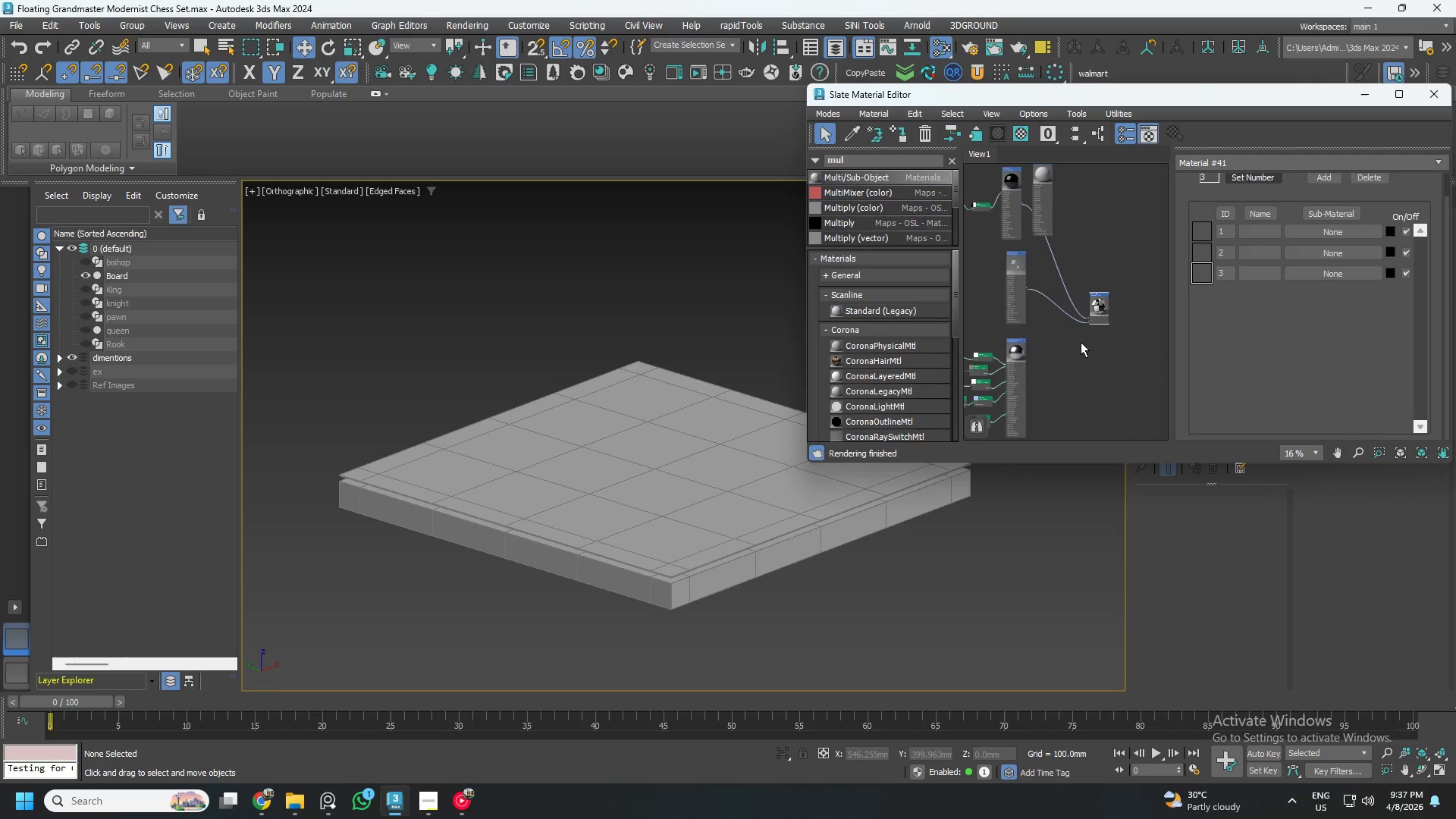 
scroll: coordinate [1087, 258], scroll_direction: down, amount: 1.0
 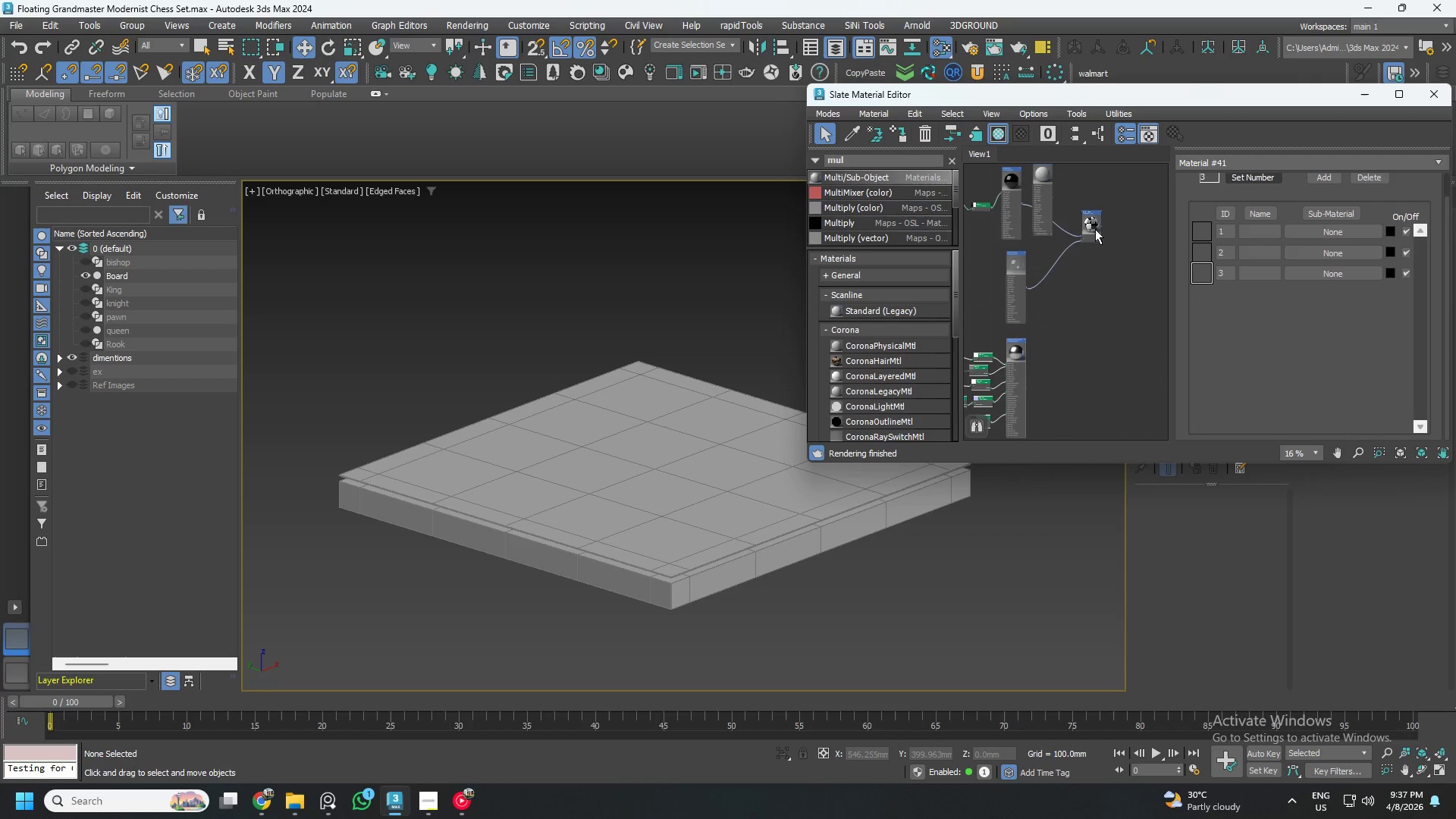 
scroll: coordinate [1090, 335], scroll_direction: up, amount: 1.0
 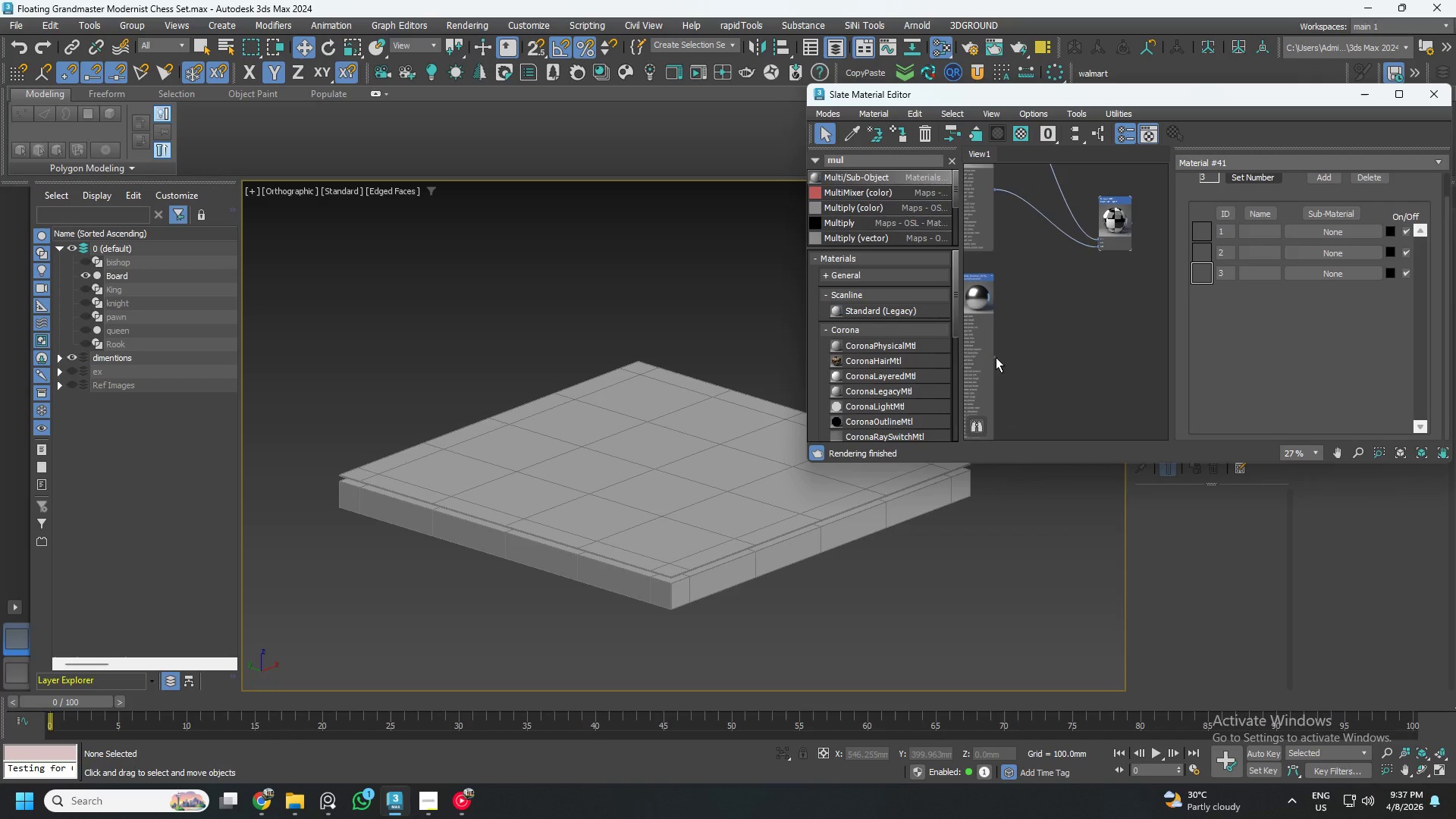 
left_click_drag(start_coordinate=[994, 357], to_coordinate=[1105, 243])
 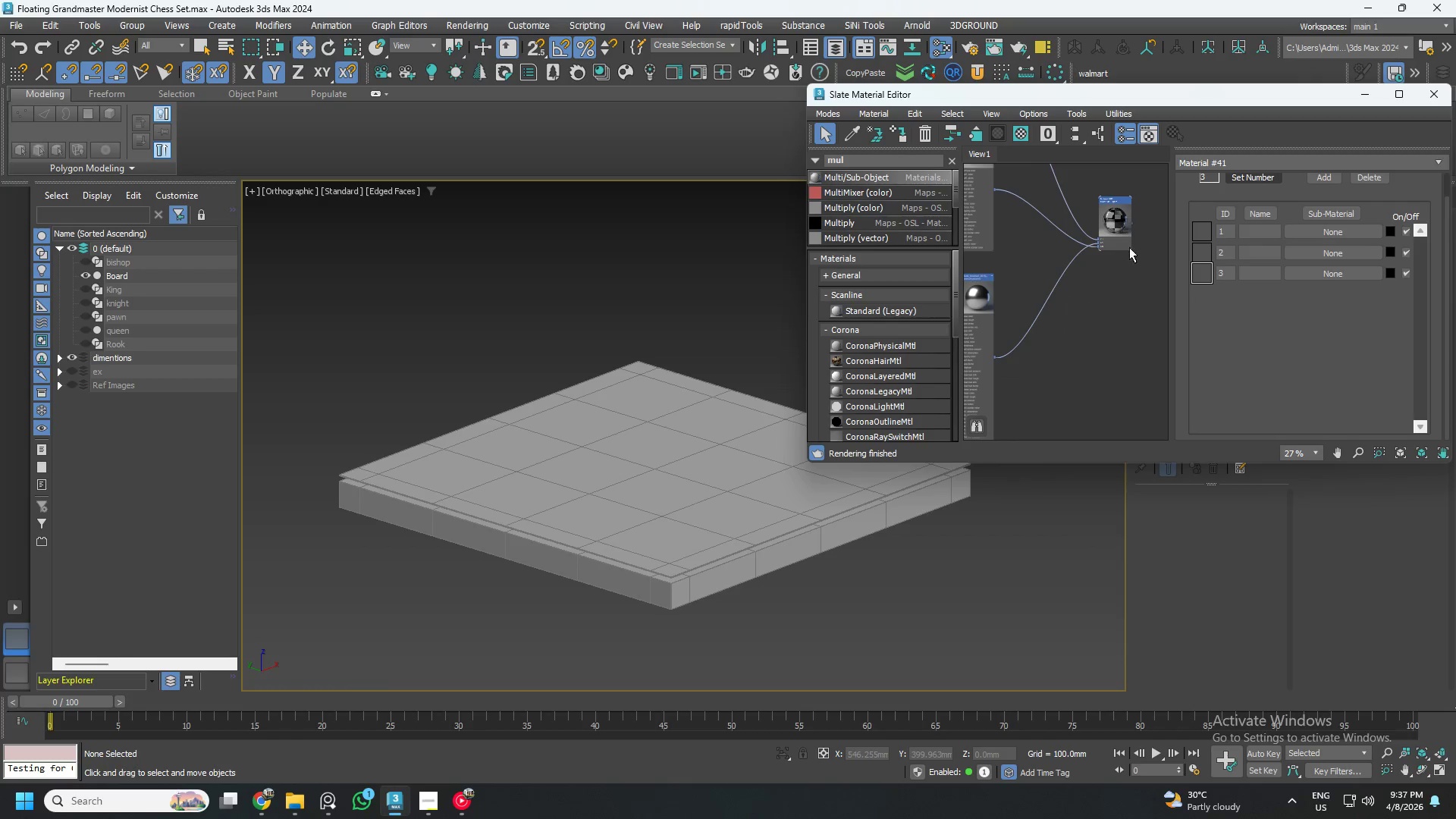 
scroll: coordinate [1127, 243], scroll_direction: up, amount: 7.0
 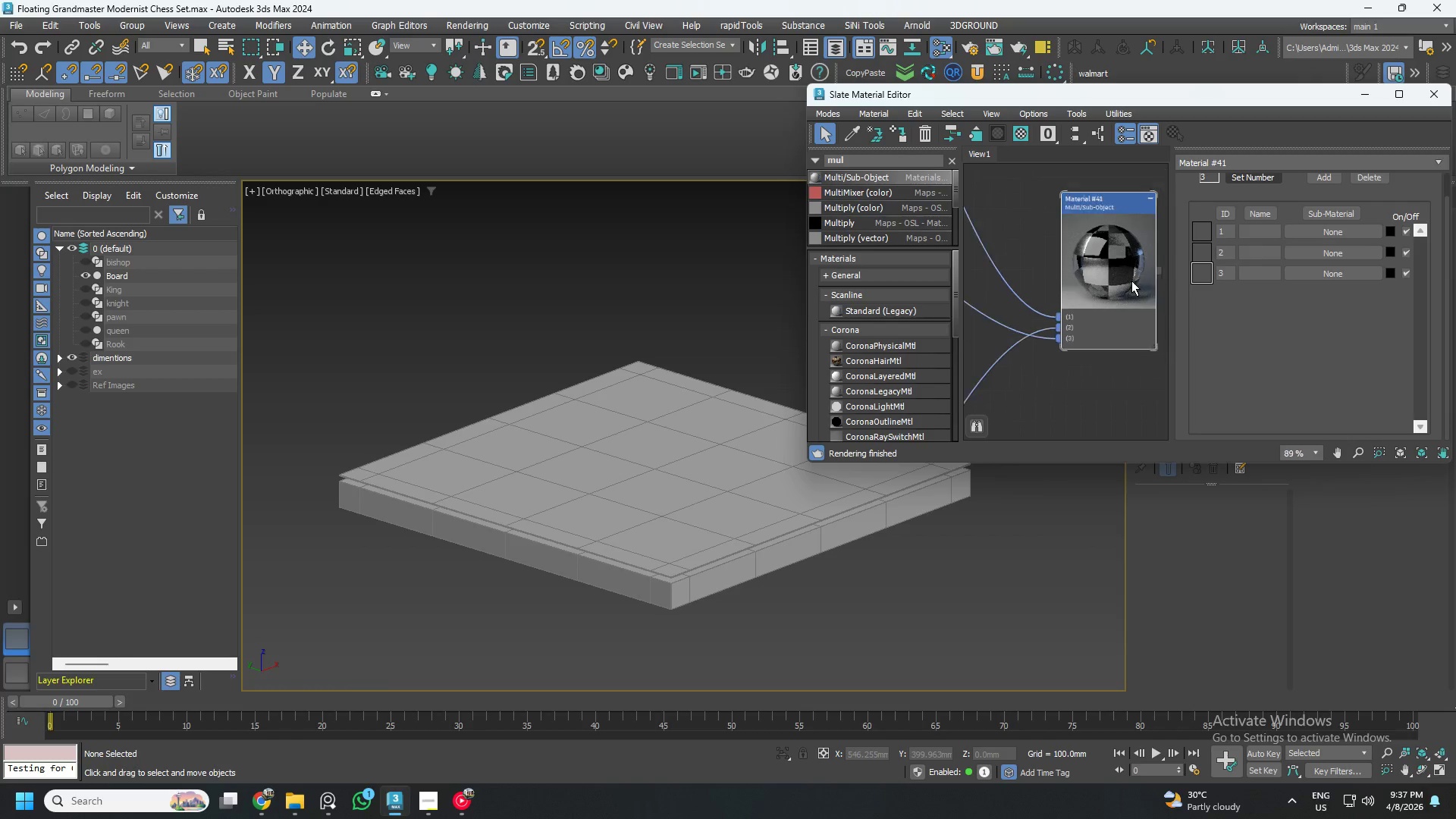 
scroll: coordinate [1131, 281], scroll_direction: down, amount: 6.0
 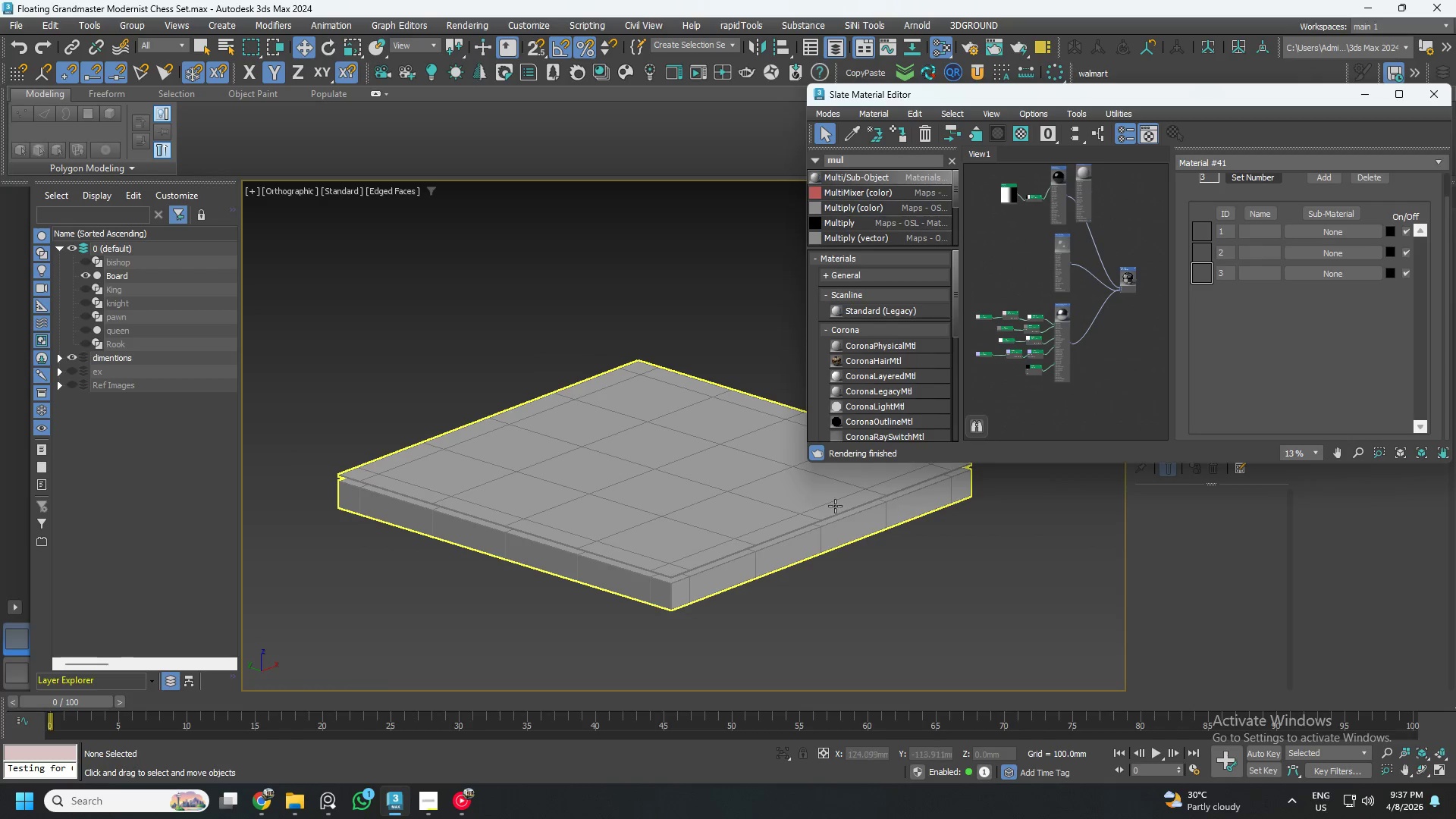 
left_click([797, 517])
 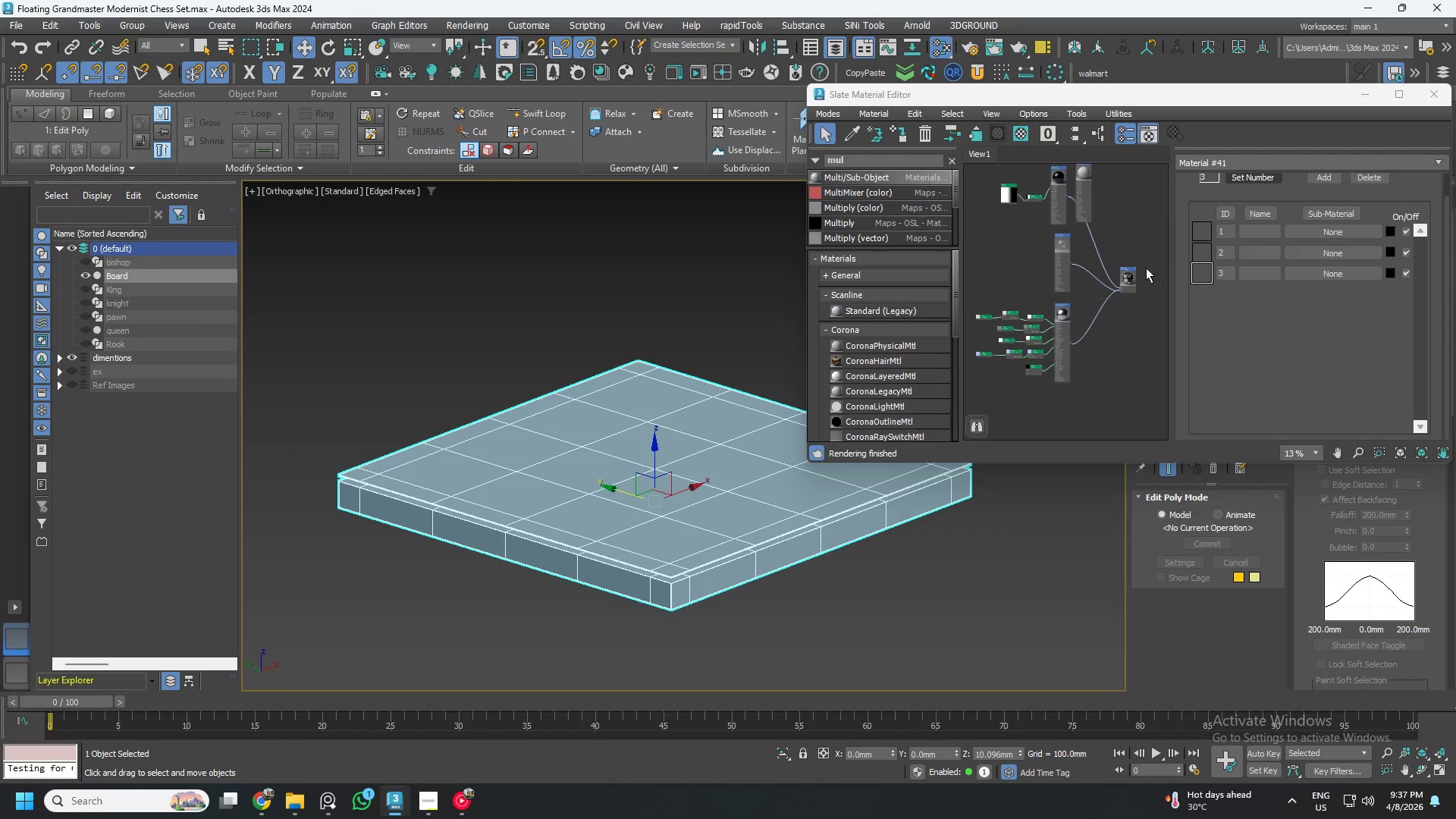 
left_click([1130, 284])
 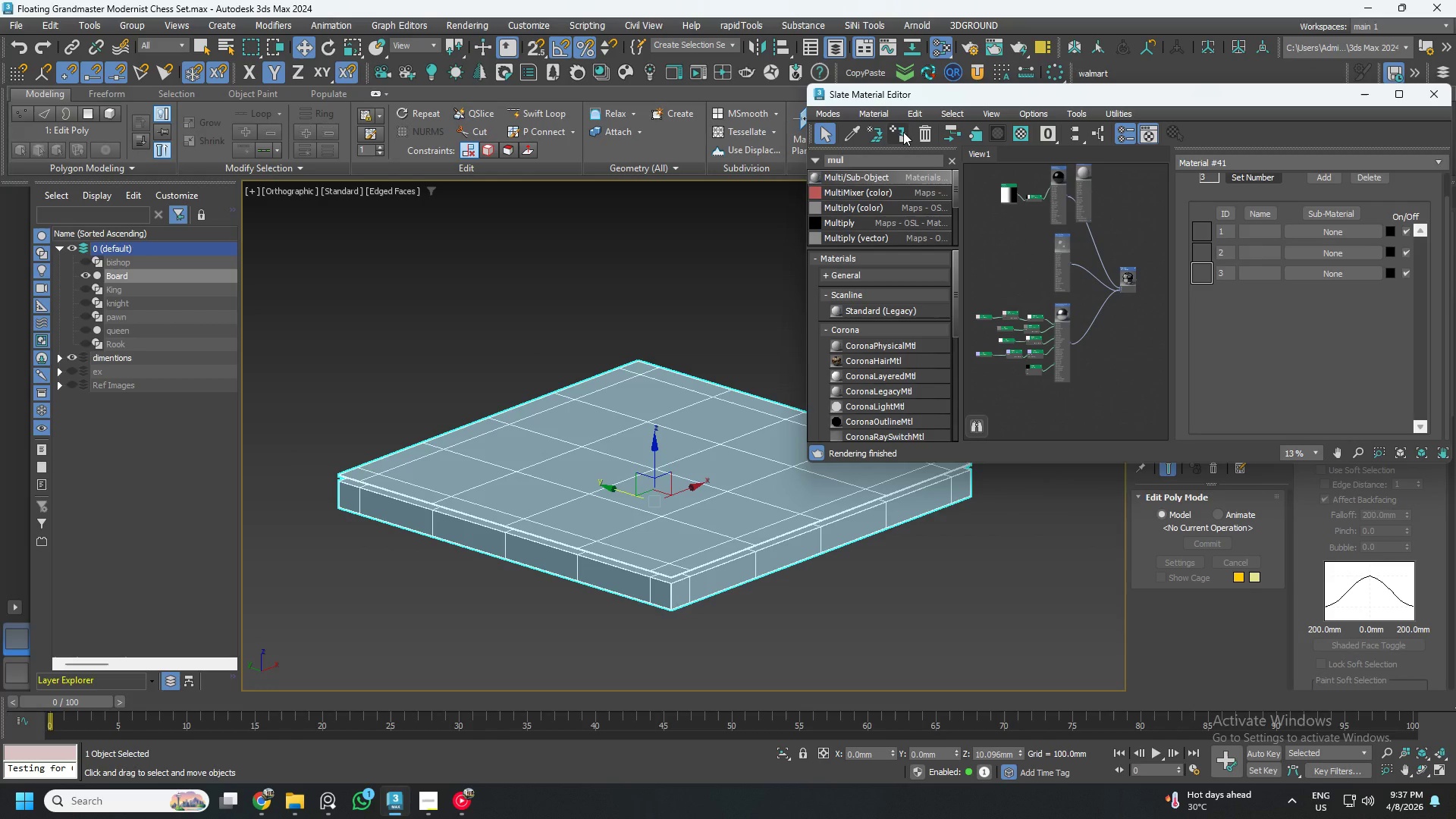 
left_click([903, 132])
 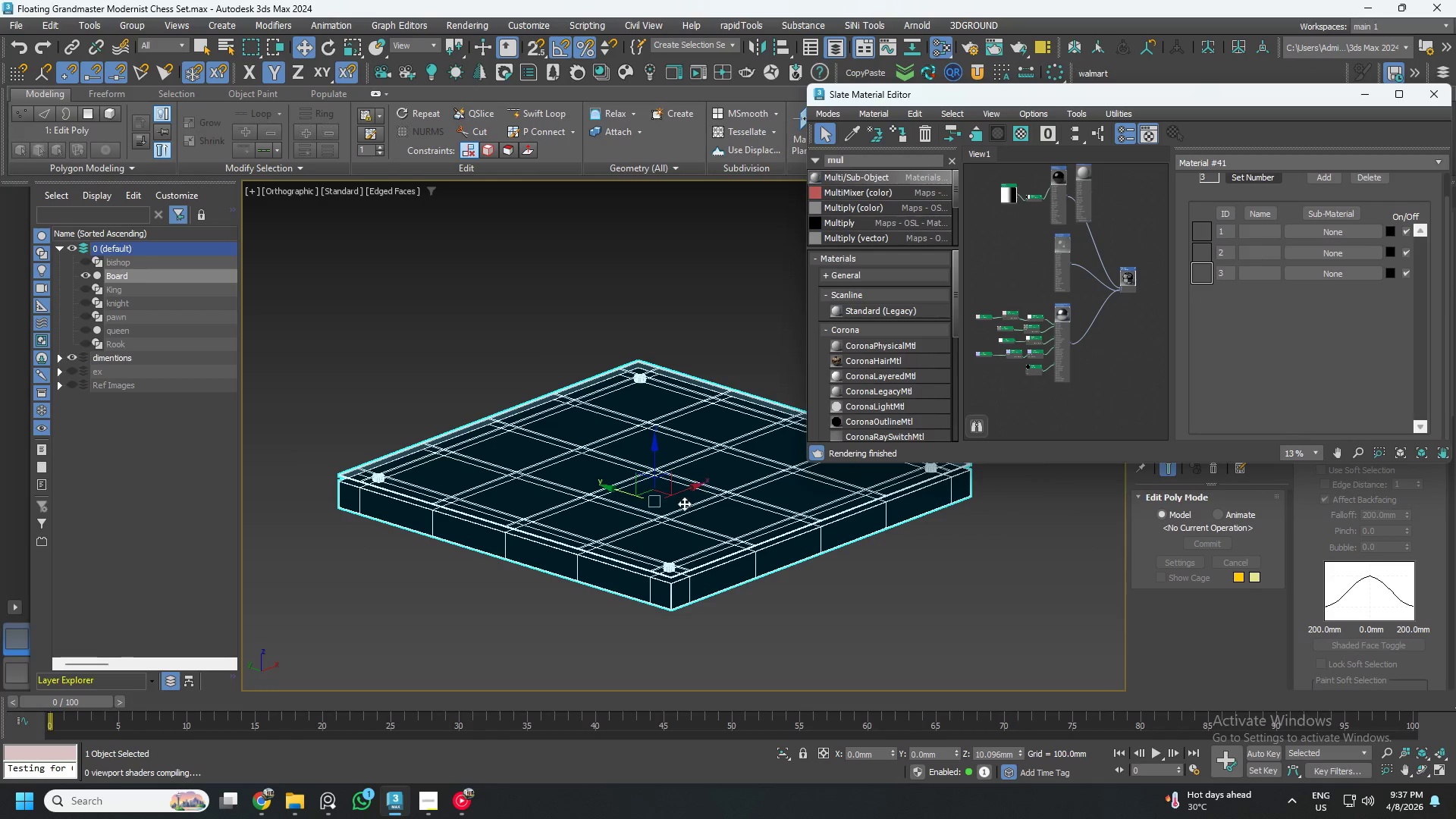 
scroll: coordinate [670, 586], scroll_direction: up, amount: 3.0
 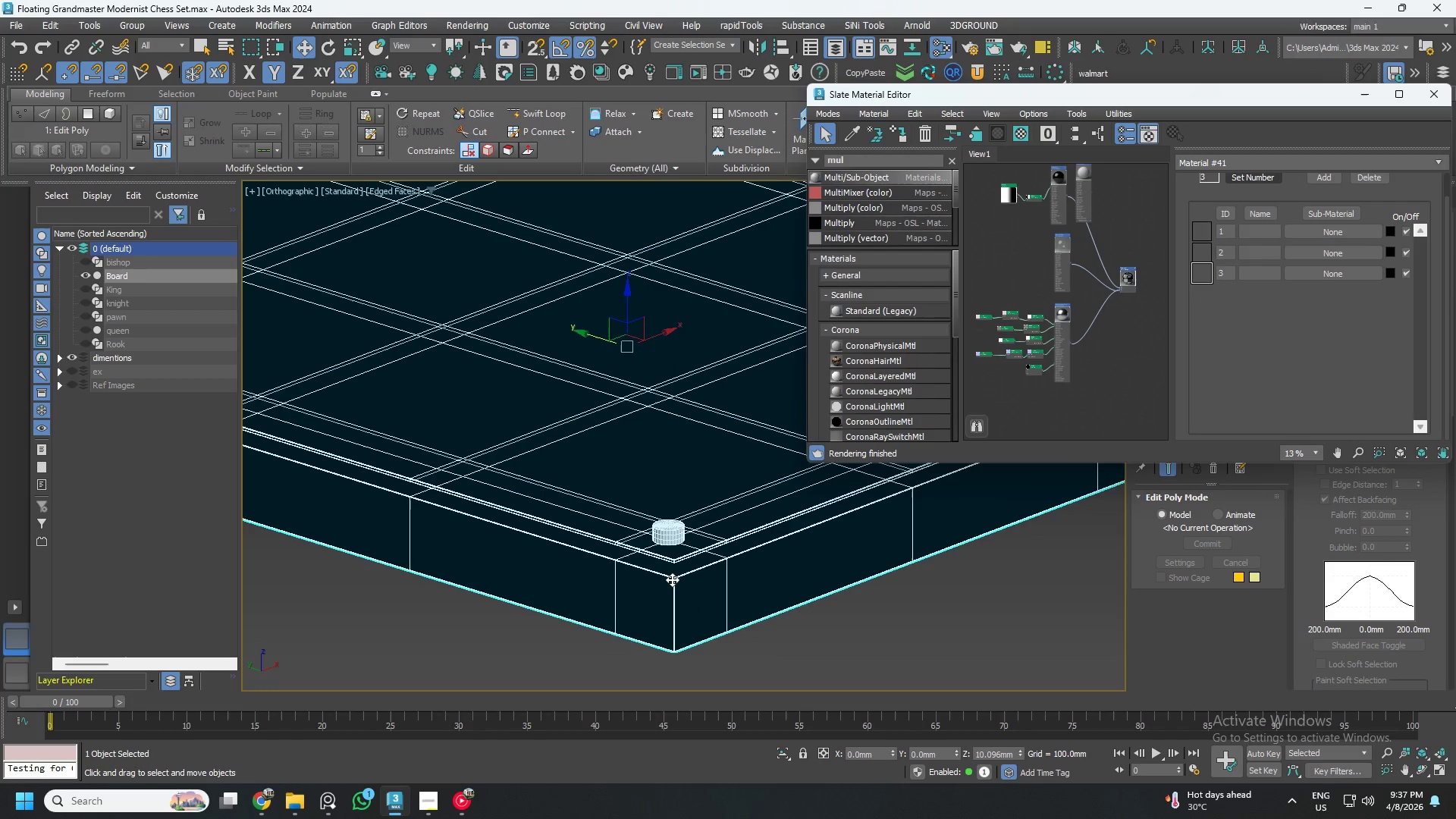 
key(F4)
 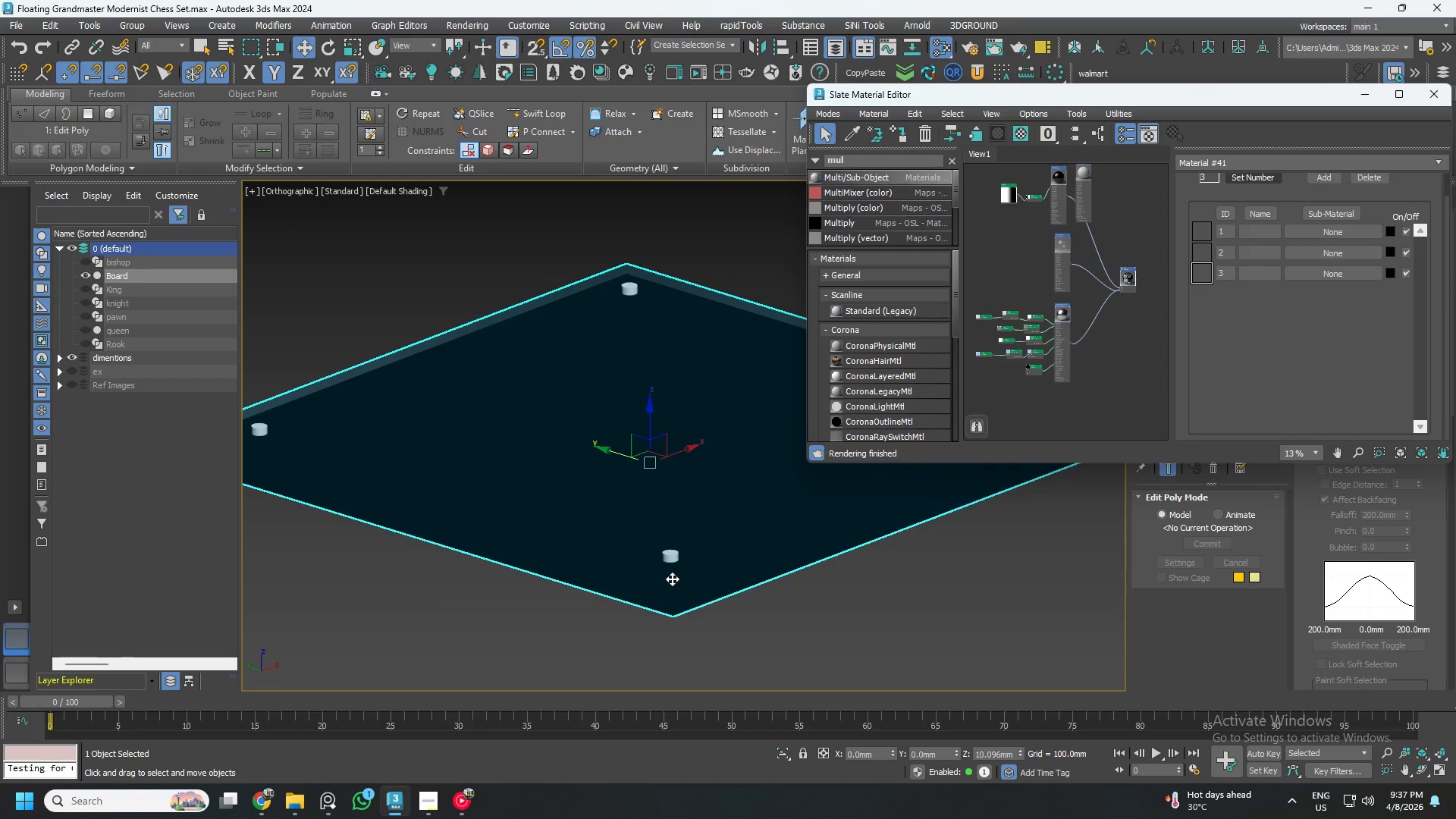 
scroll: coordinate [672, 579], scroll_direction: down, amount: 3.0
 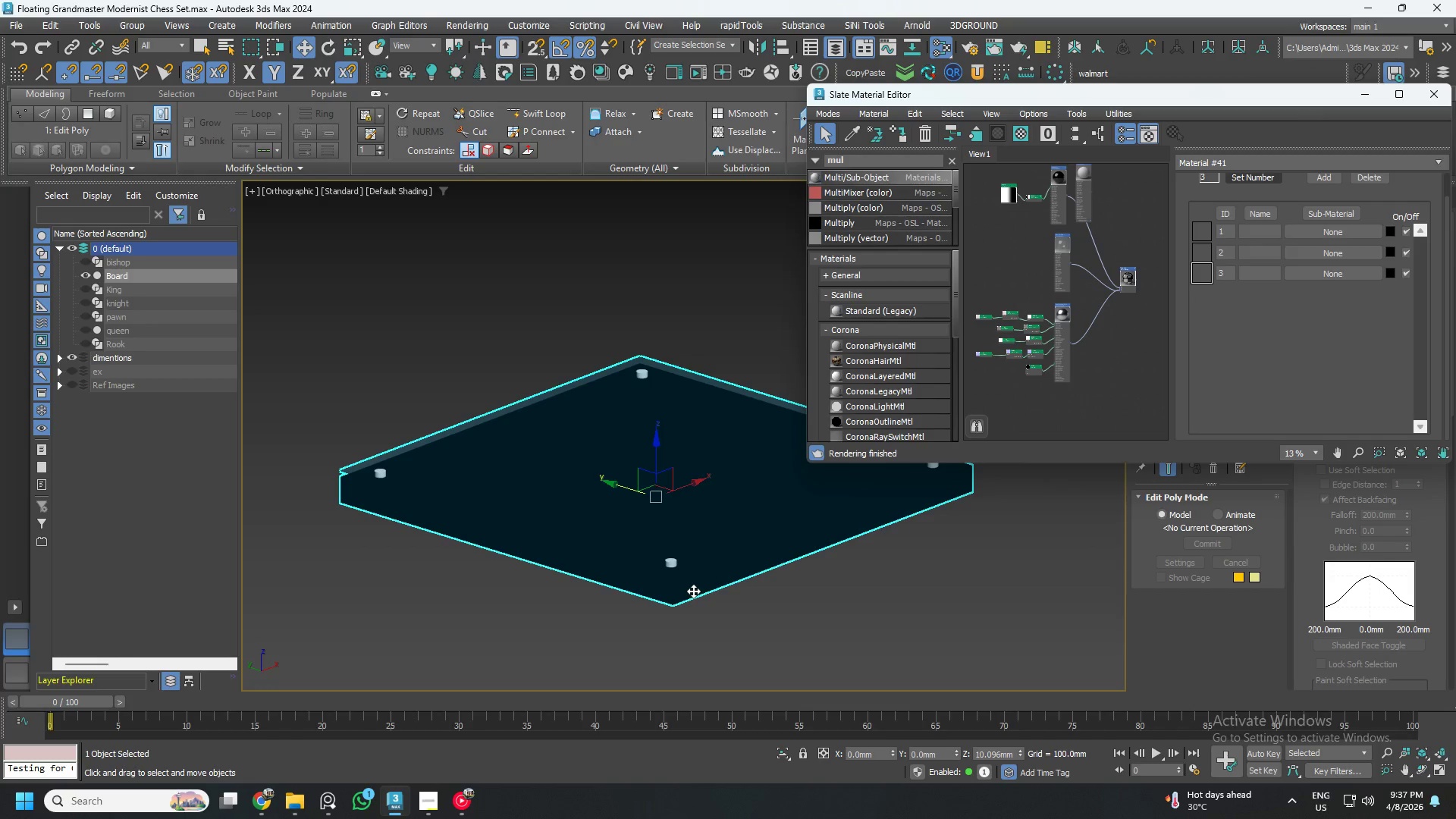 
hold_key(key=AltLeft, duration=1.5)
 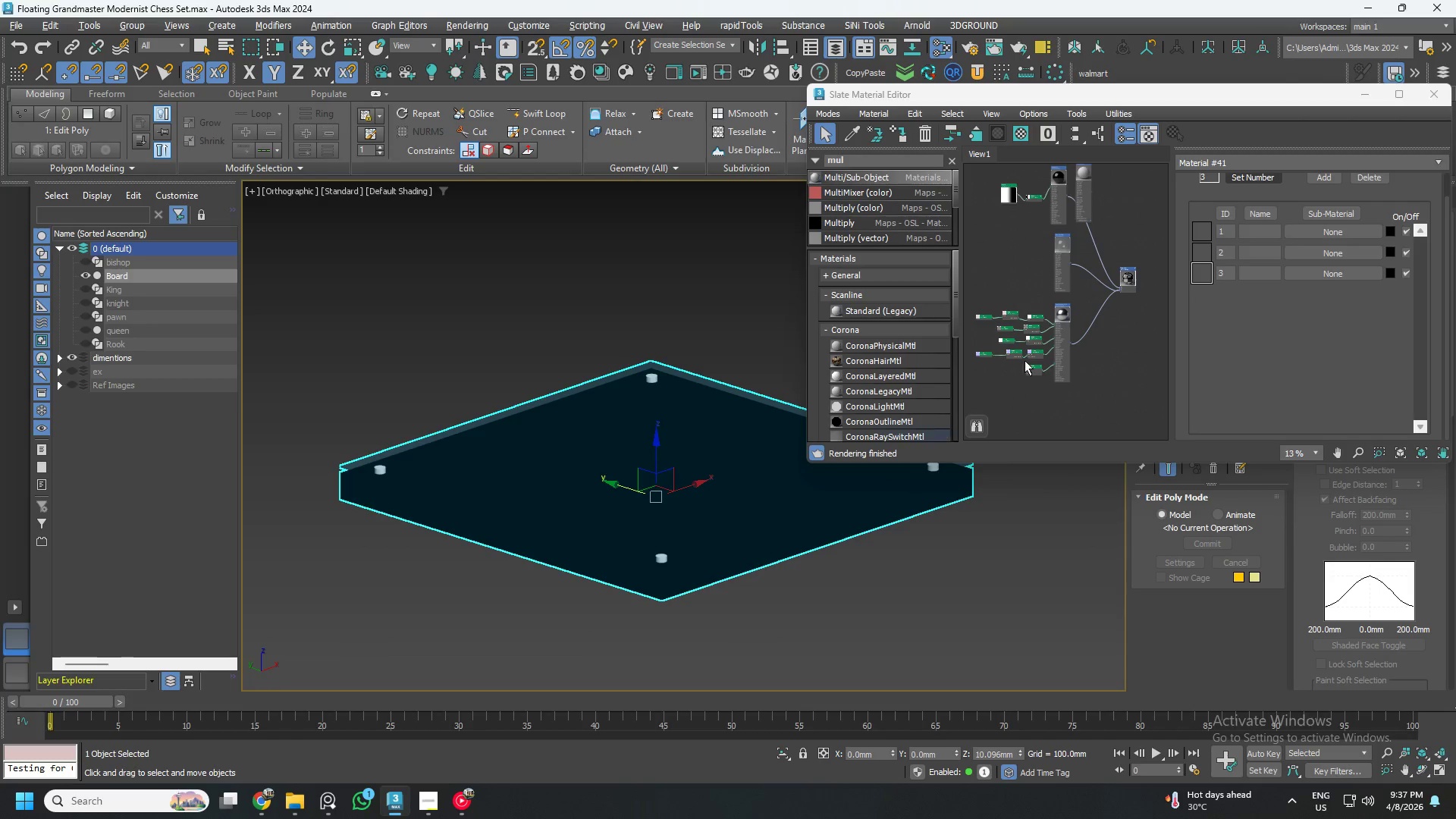 
hold_key(key=AltLeft, duration=0.36)
 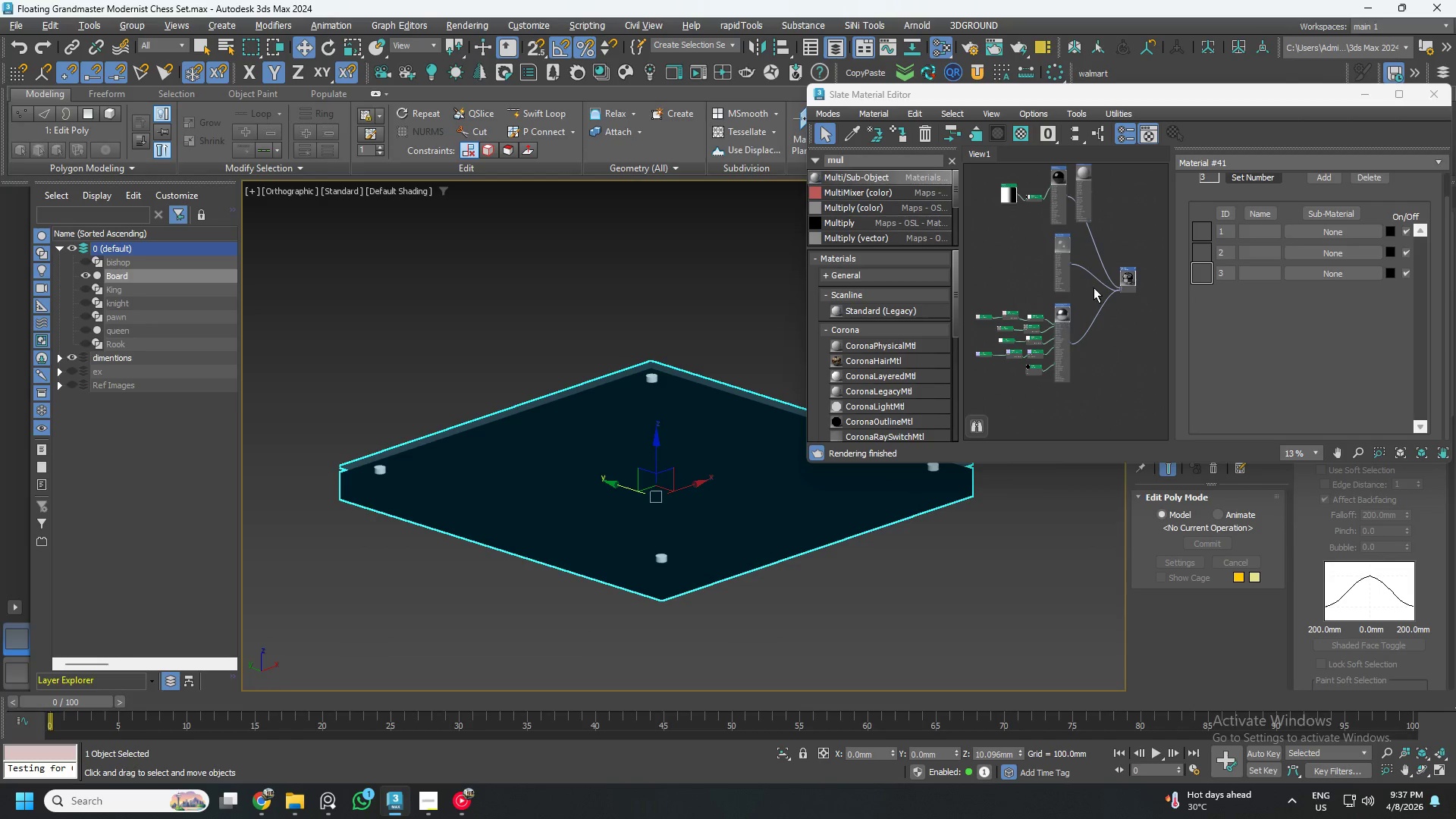 
scroll: coordinate [1103, 300], scroll_direction: none, amount: 0.0
 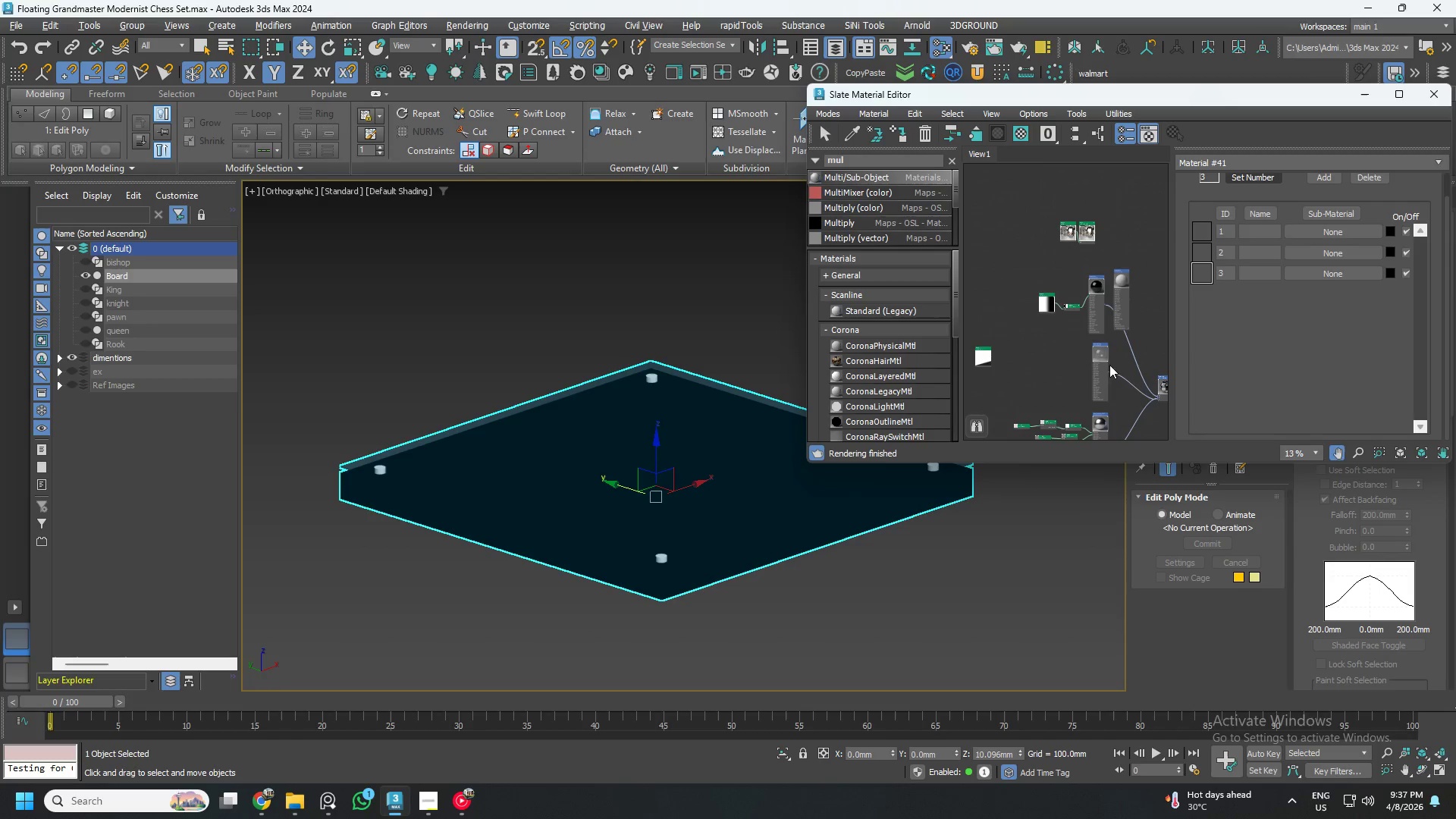 
scroll: coordinate [1095, 296], scroll_direction: up, amount: 4.0
 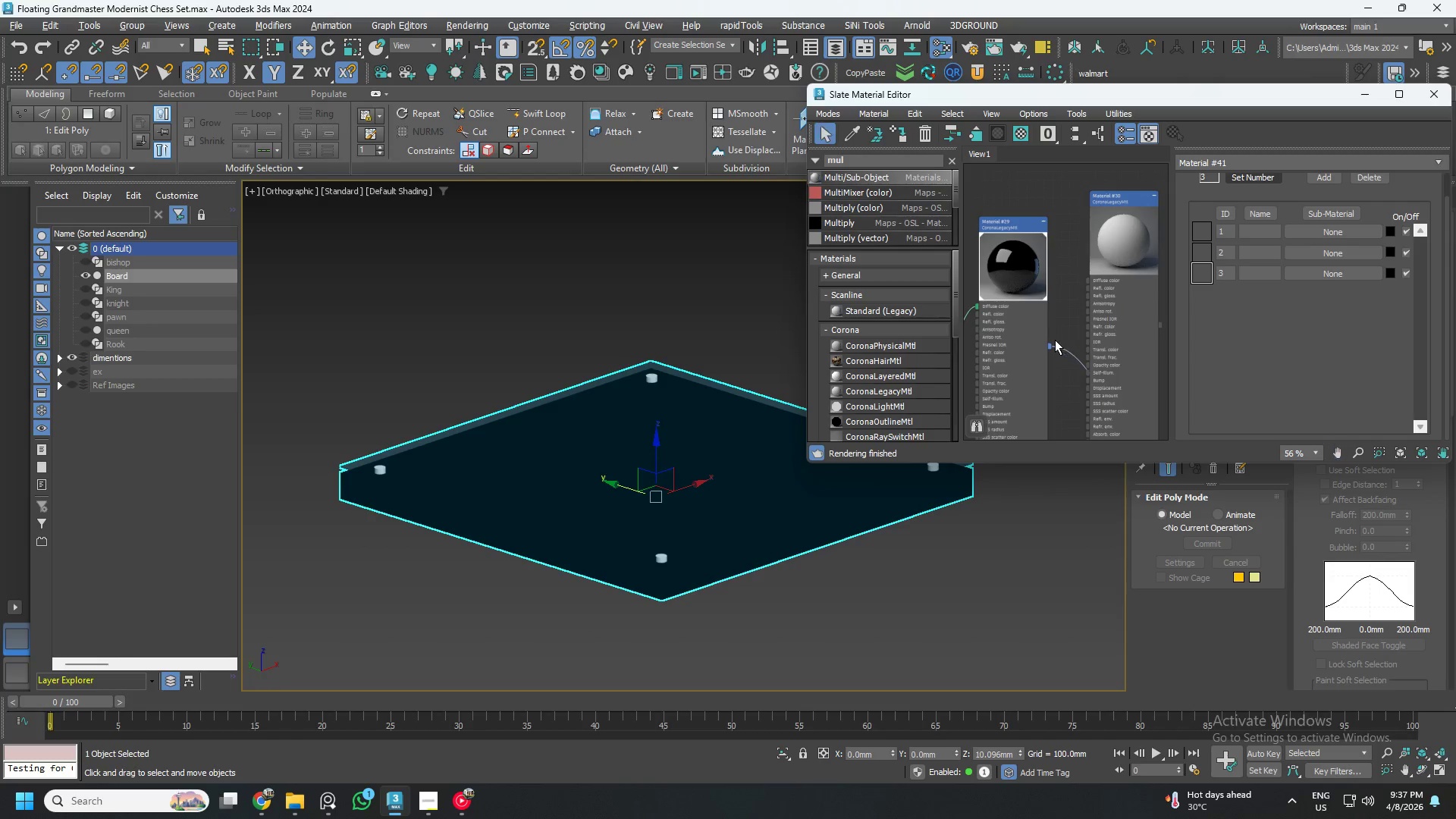 
scroll: coordinate [1062, 298], scroll_direction: down, amount: 4.0
 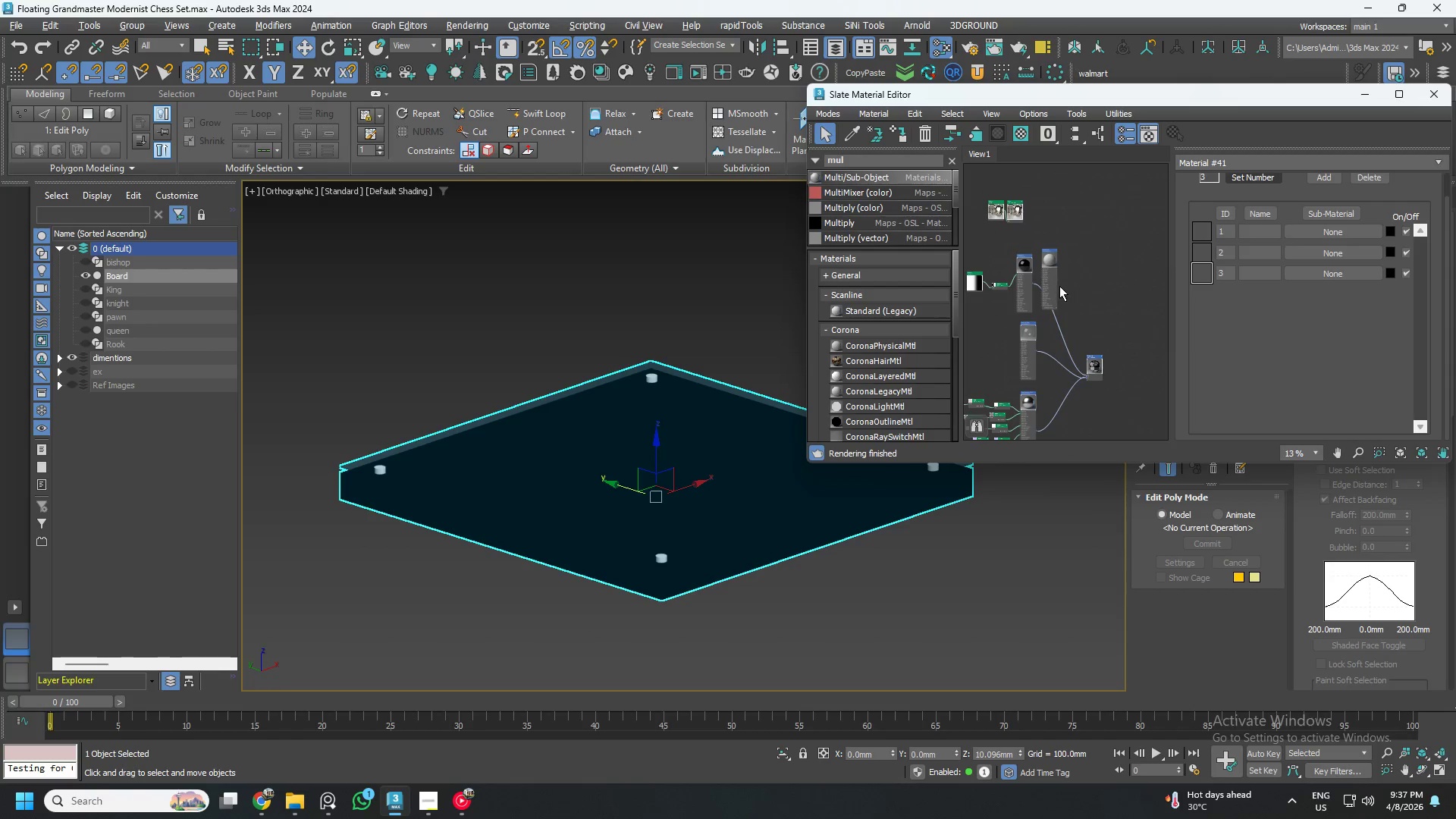 
scroll: coordinate [1059, 285], scroll_direction: up, amount: 1.0
 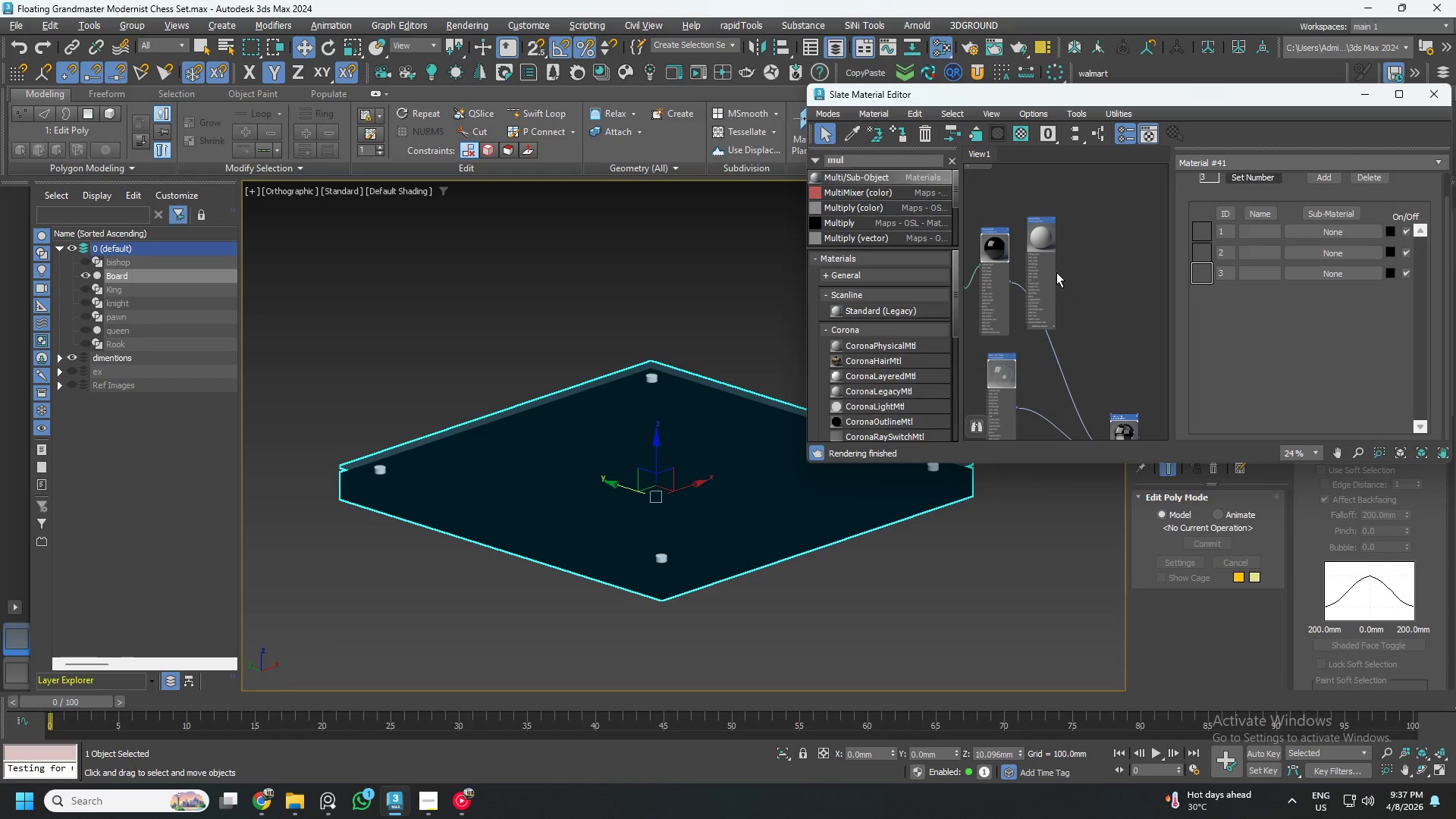 
left_click_drag(start_coordinate=[1056, 272], to_coordinate=[1122, 381])
 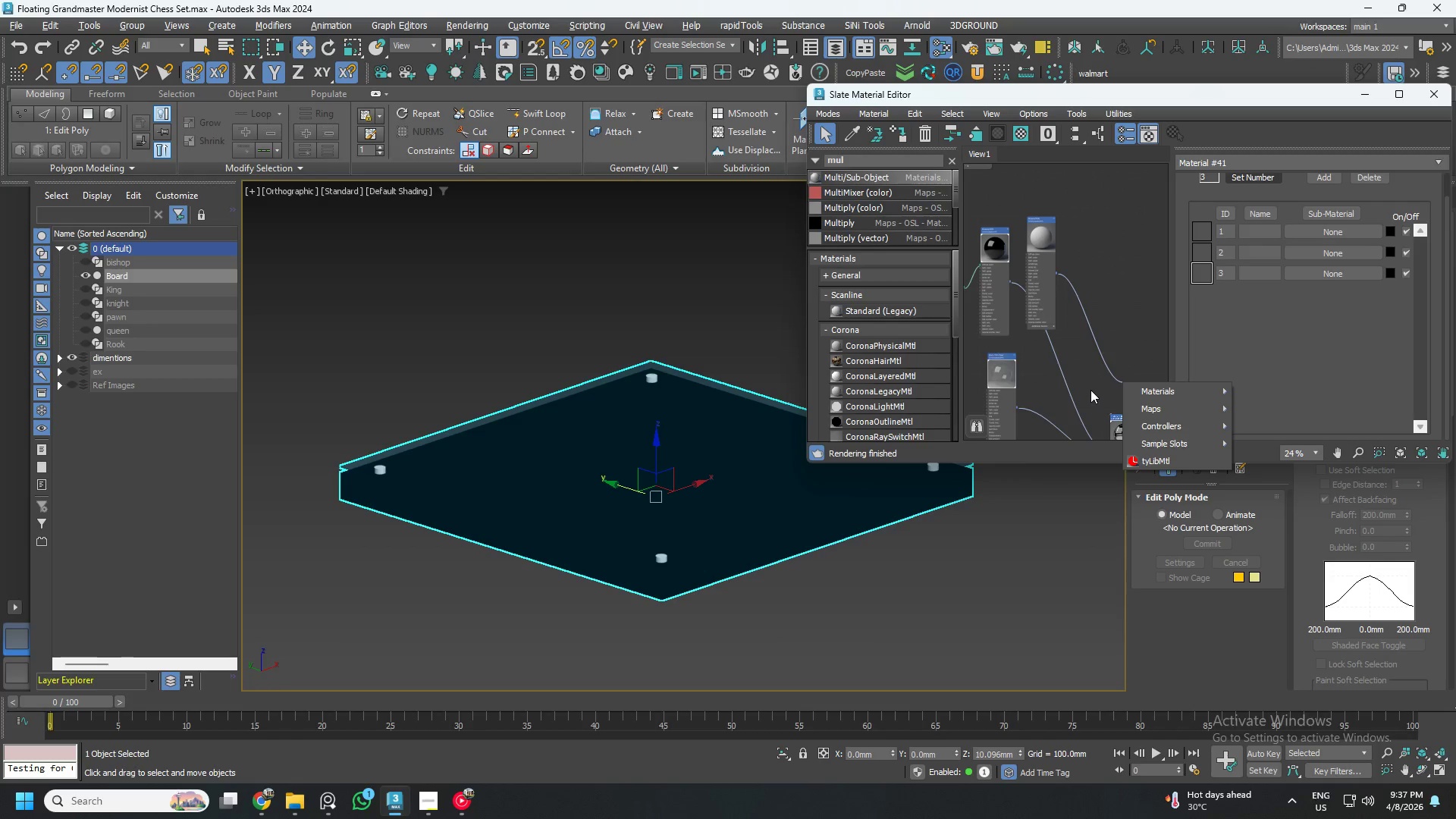 
left_click([1090, 390])
 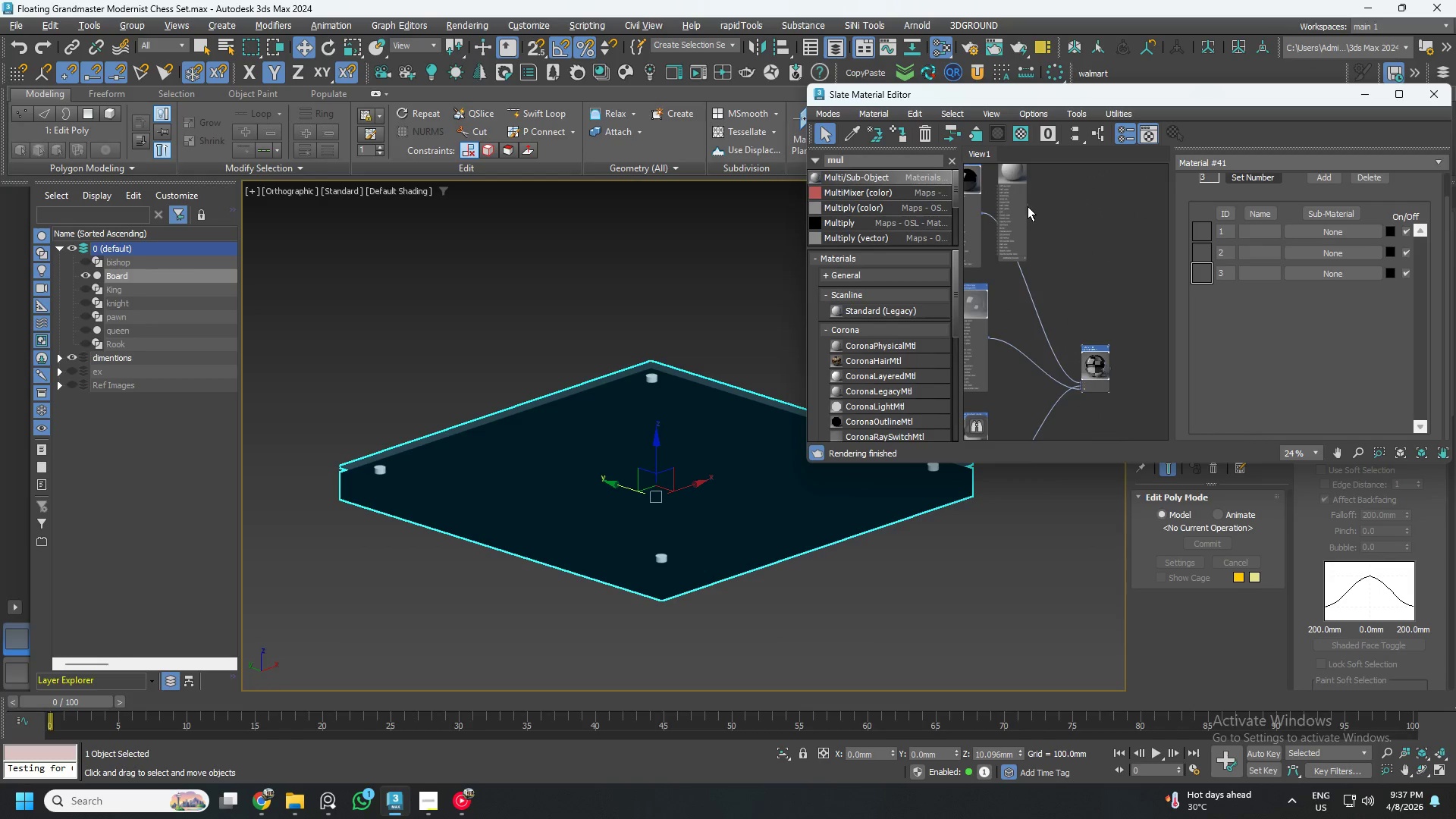 
left_click_drag(start_coordinate=[1028, 204], to_coordinate=[1084, 382])
 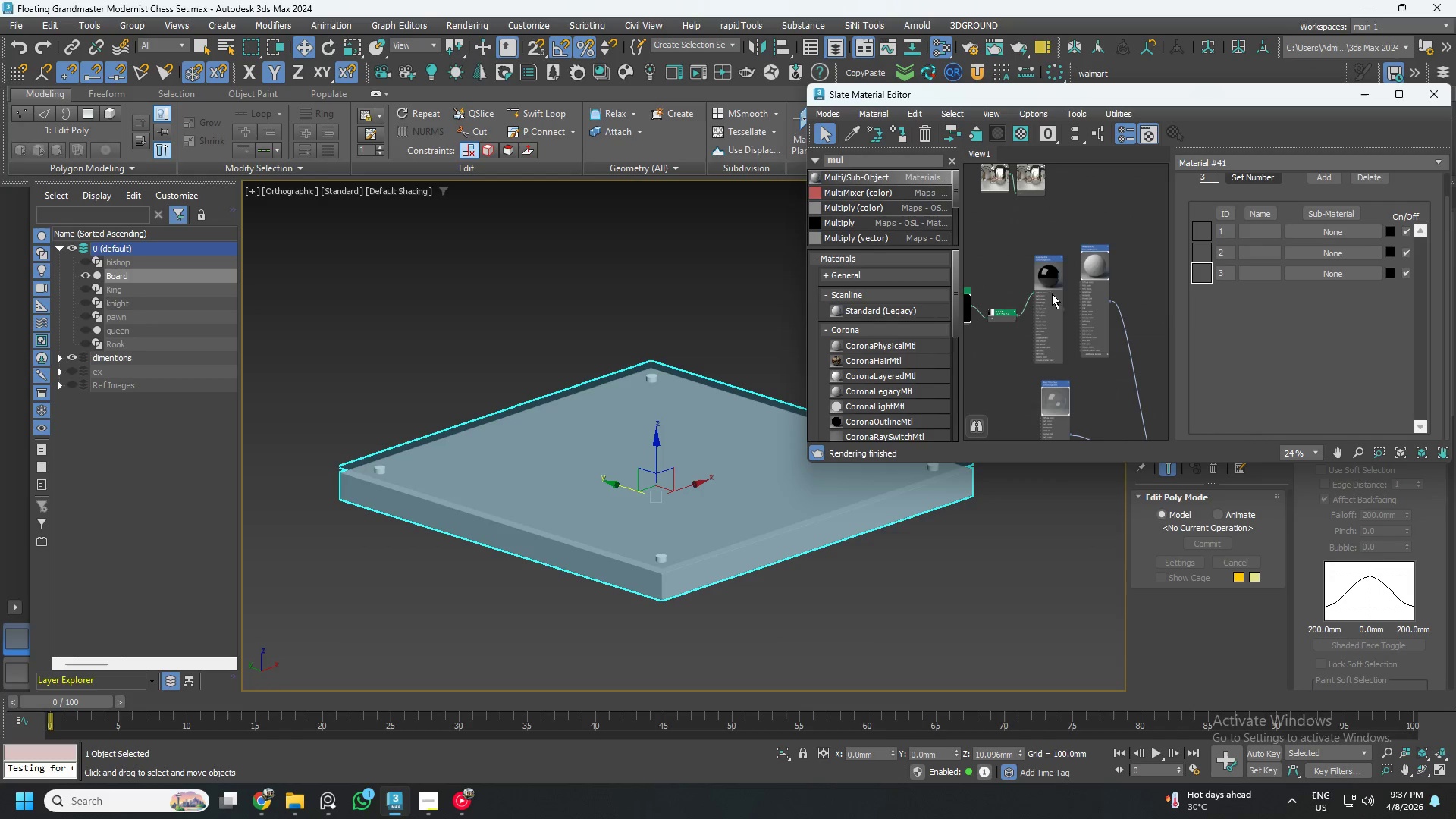 
left_click_drag(start_coordinate=[1018, 314], to_coordinate=[1095, 283])
 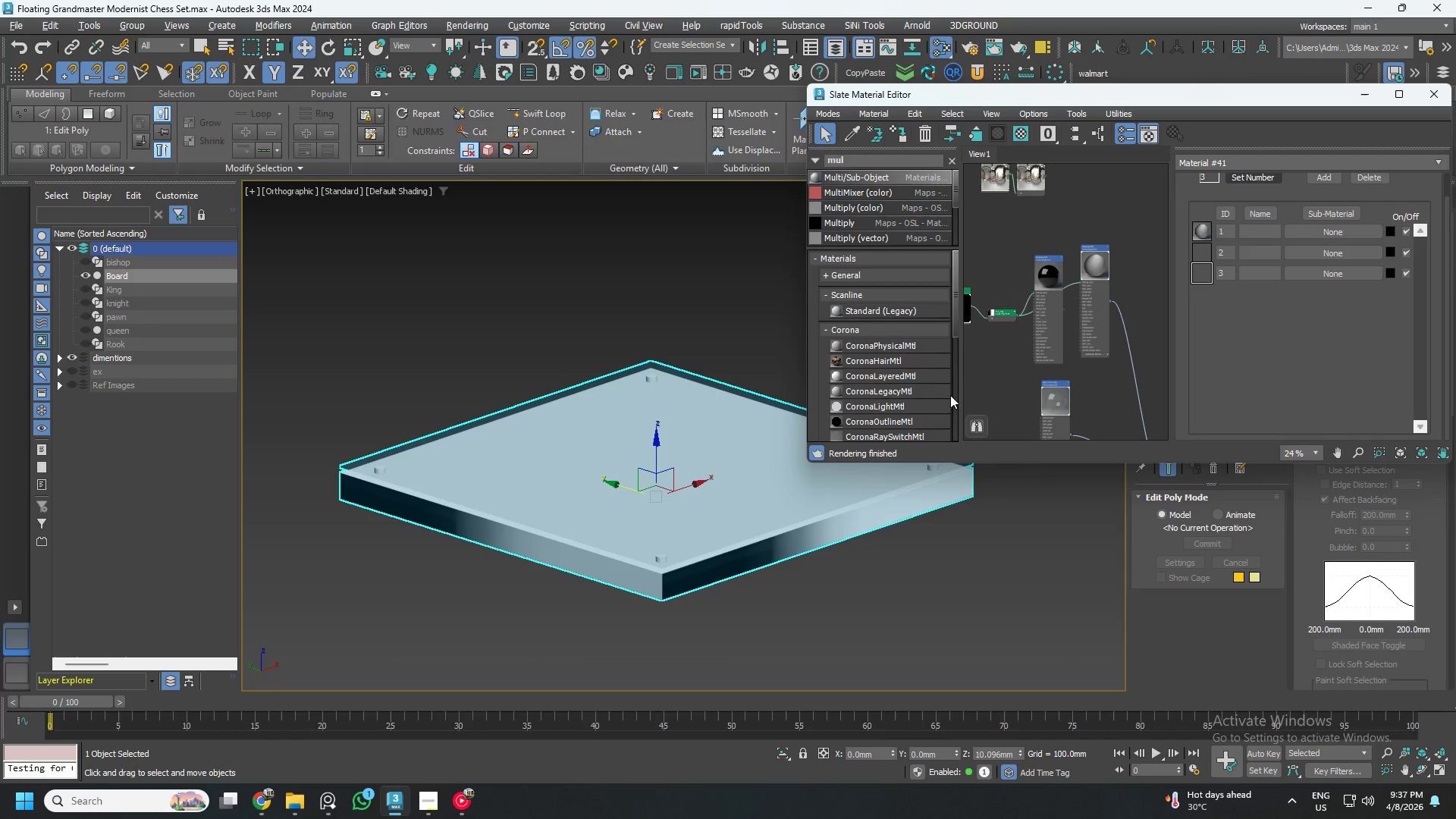 
scroll: coordinate [673, 589], scroll_direction: up, amount: 5.0
 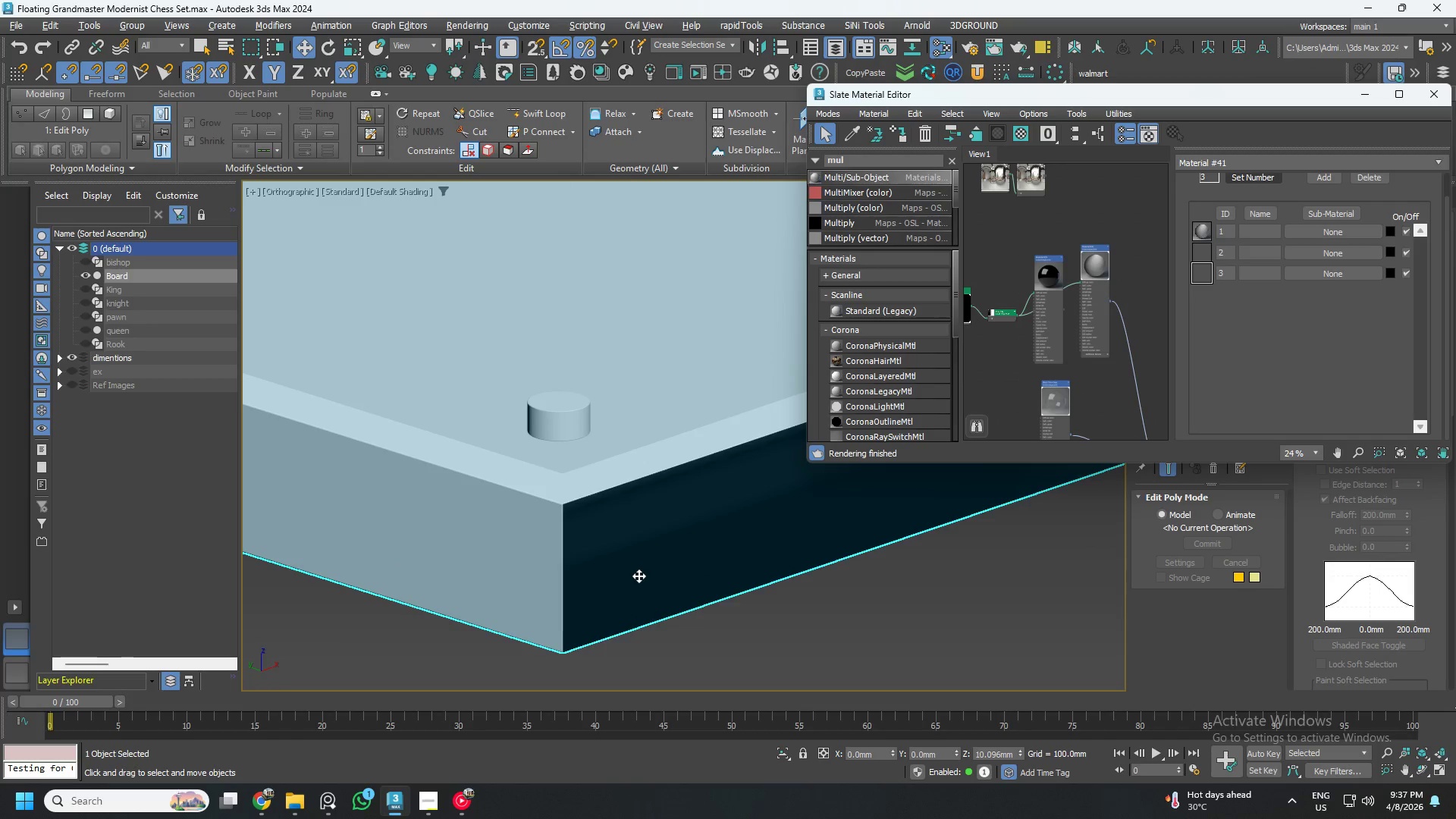 
scroll: coordinate [1052, 342], scroll_direction: down, amount: 4.0
 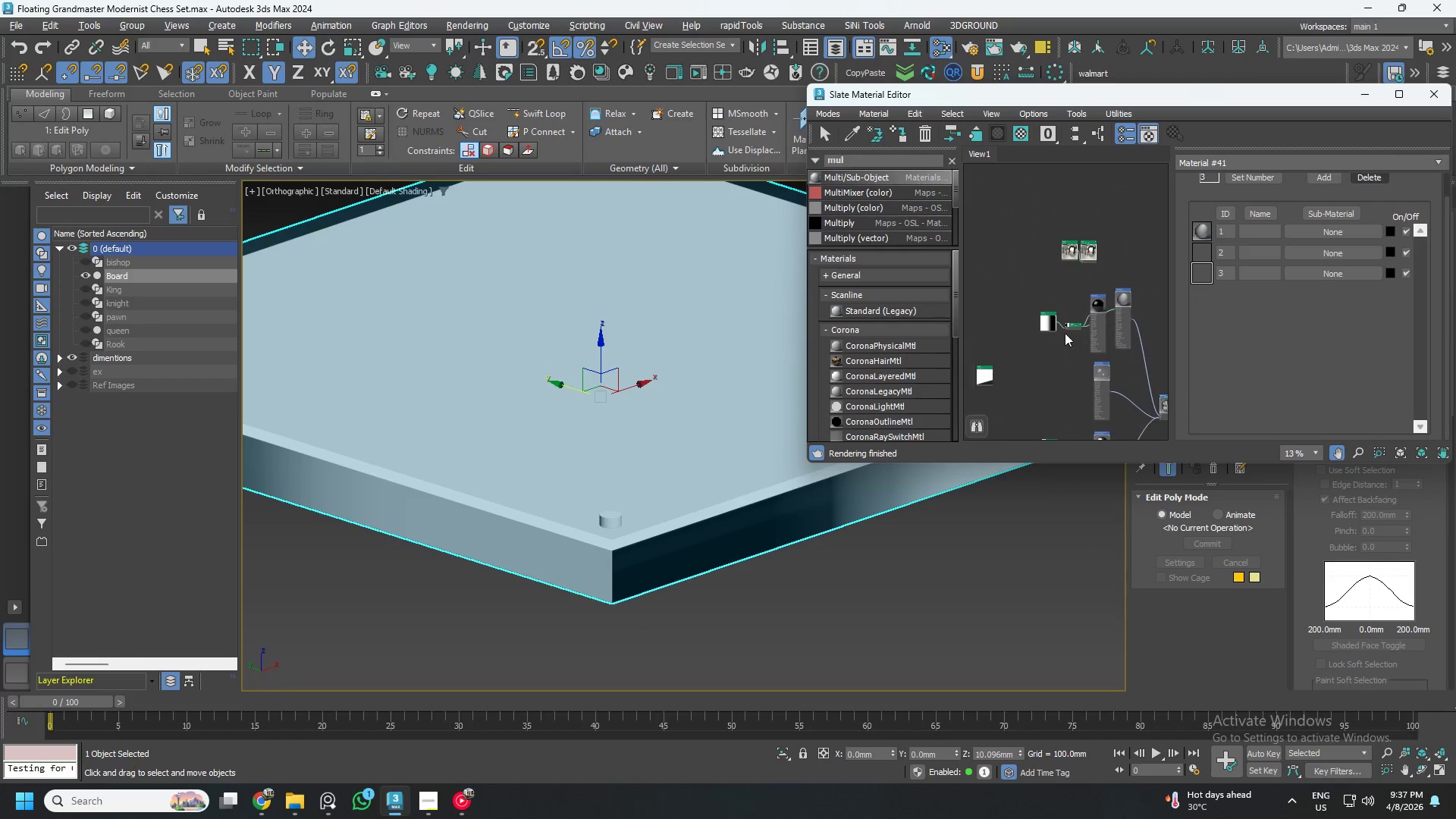 
left_click([1028, 370])
 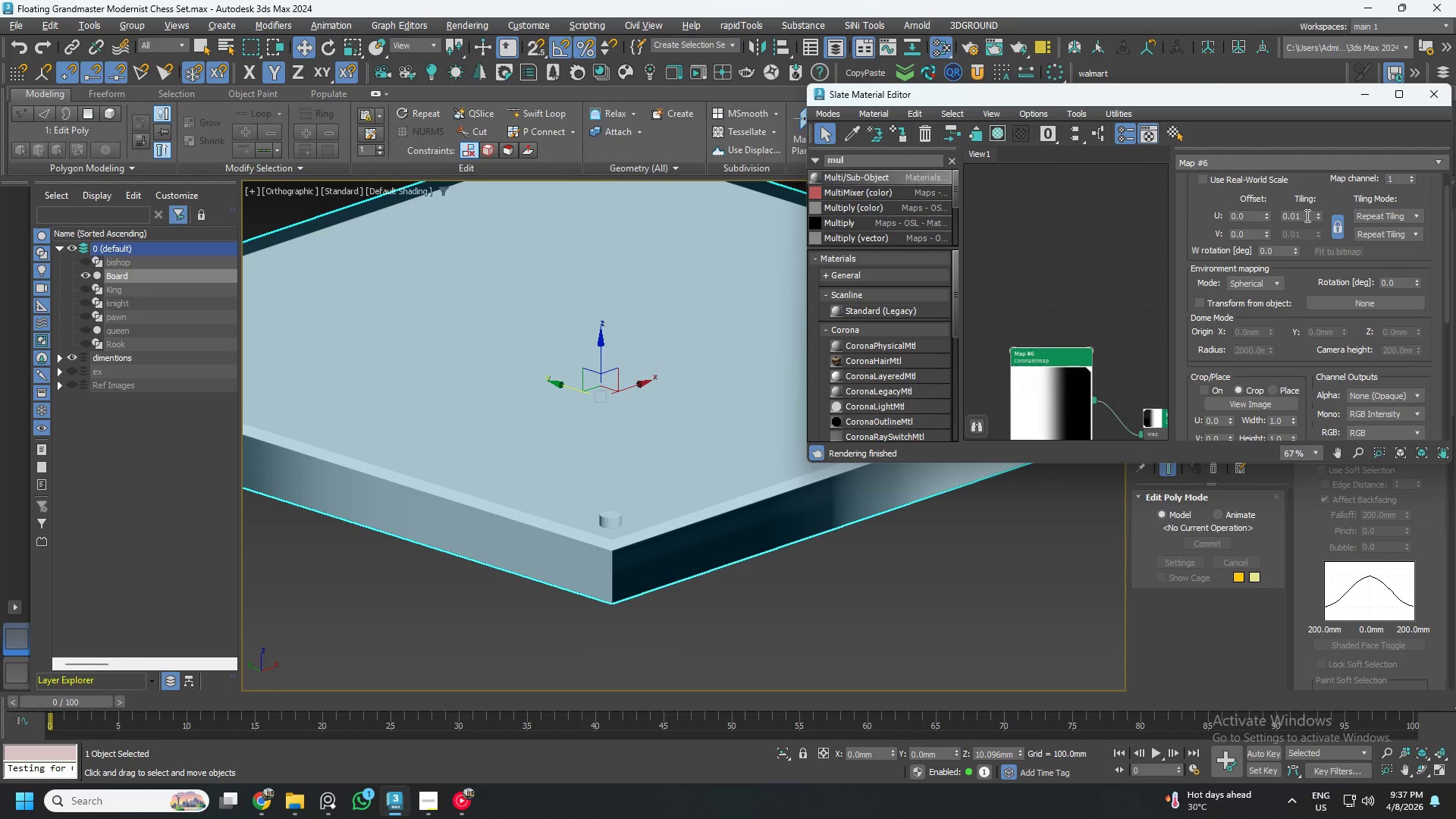 
scroll: coordinate [1039, 315], scroll_direction: up, amount: 5.0
 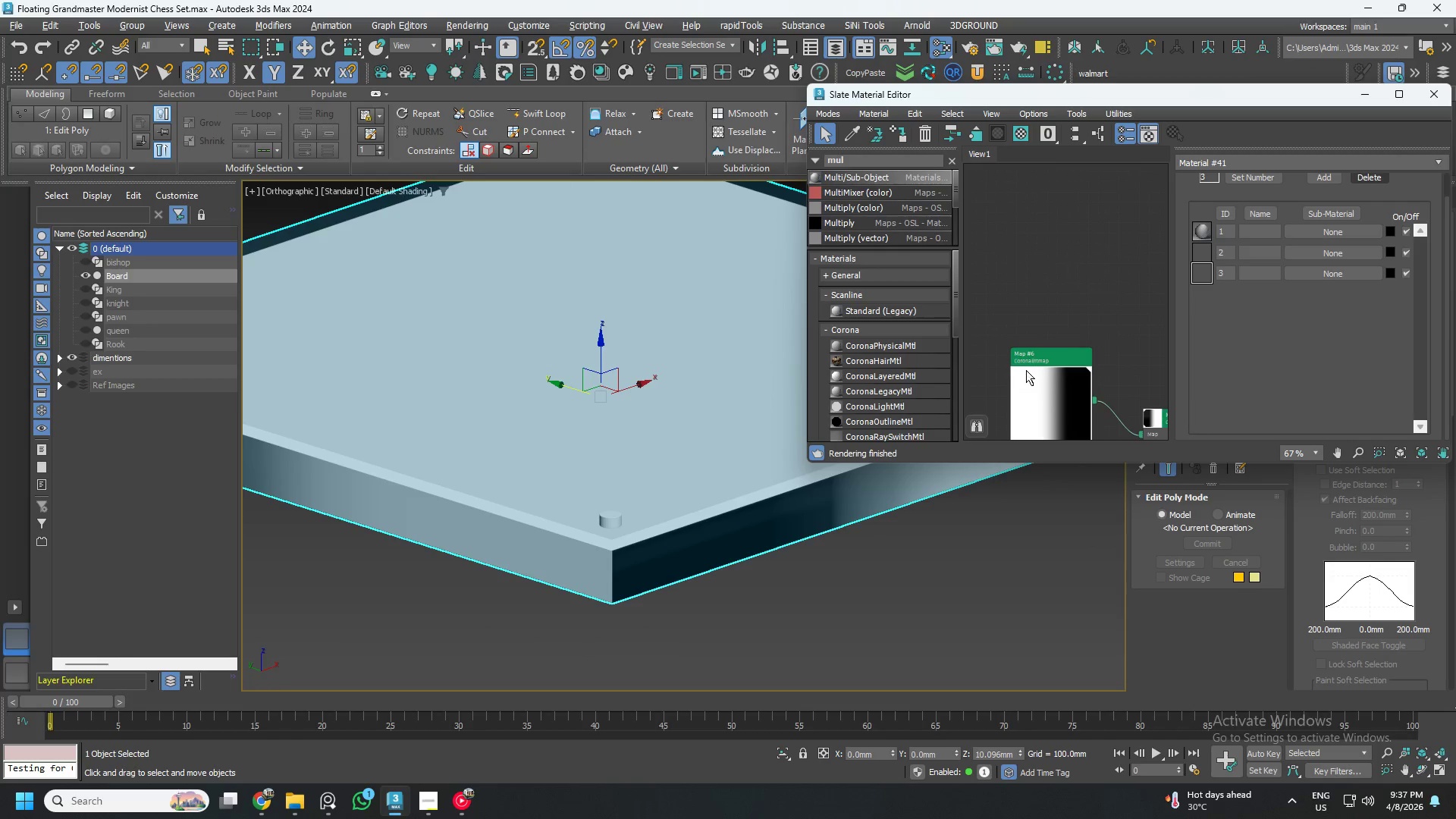 
double_click([1306, 215])
 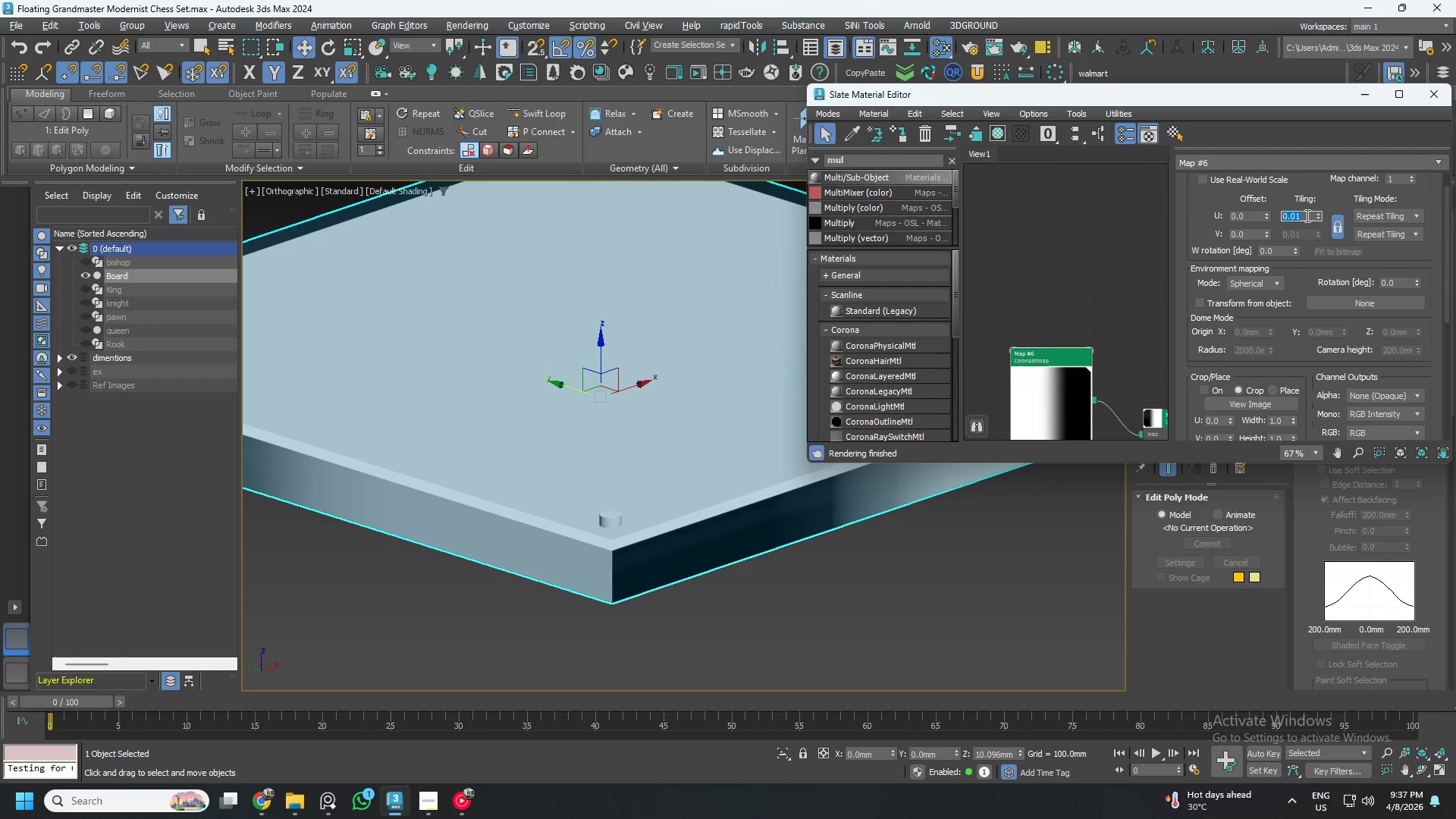 
key(Numpad1)
 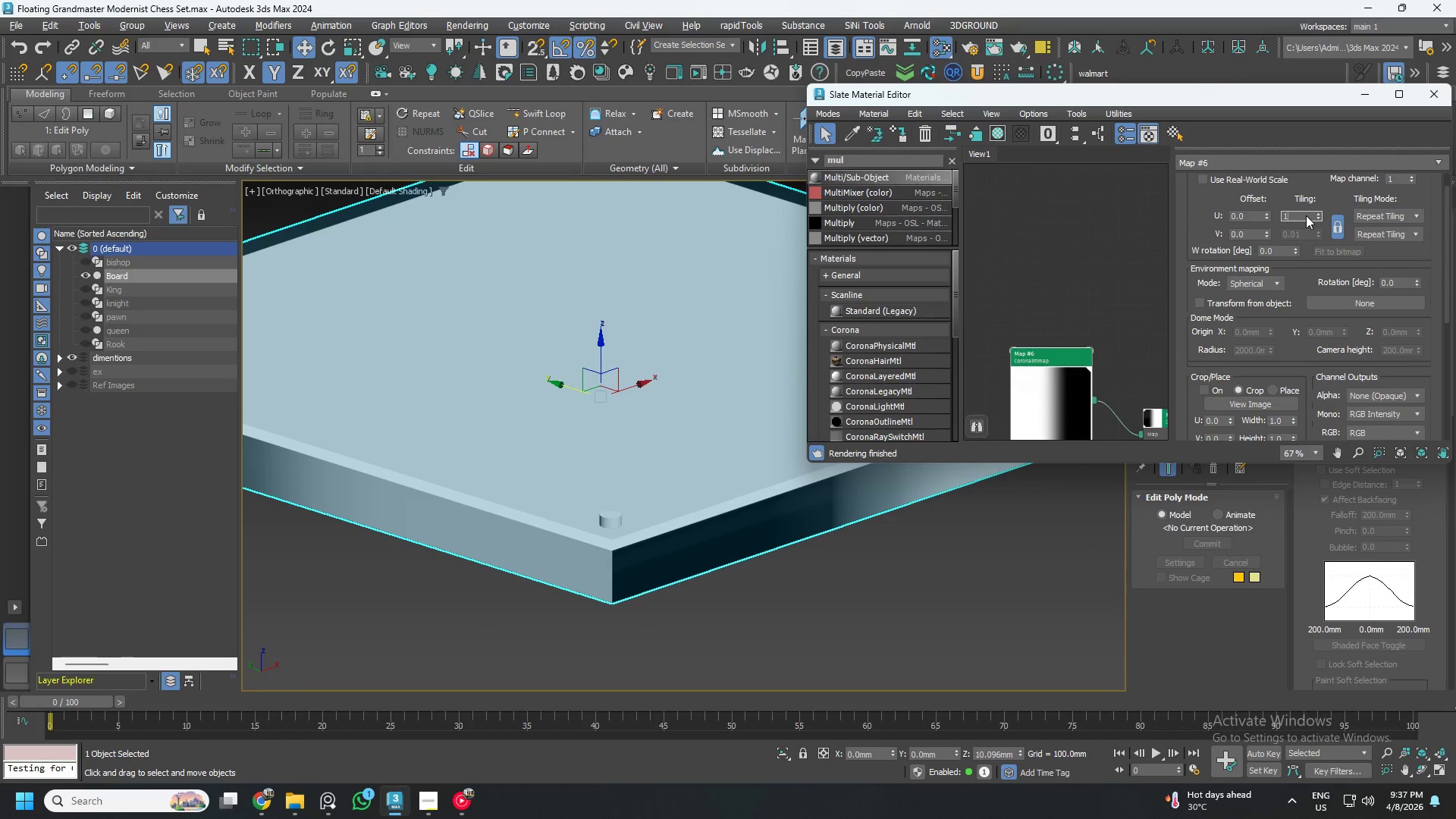 
key(NumpadEnter)
 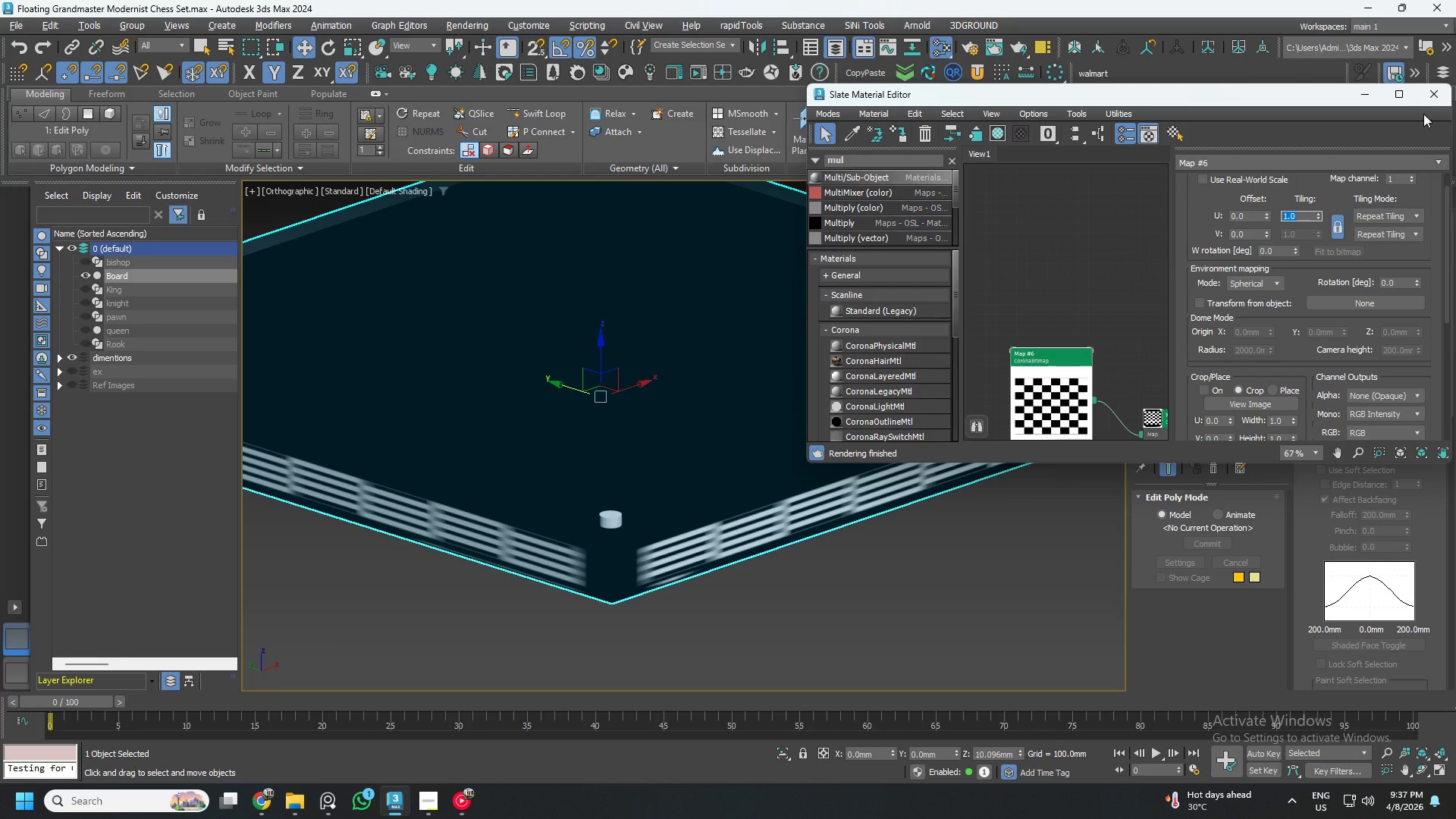 
left_click([1369, 91])
 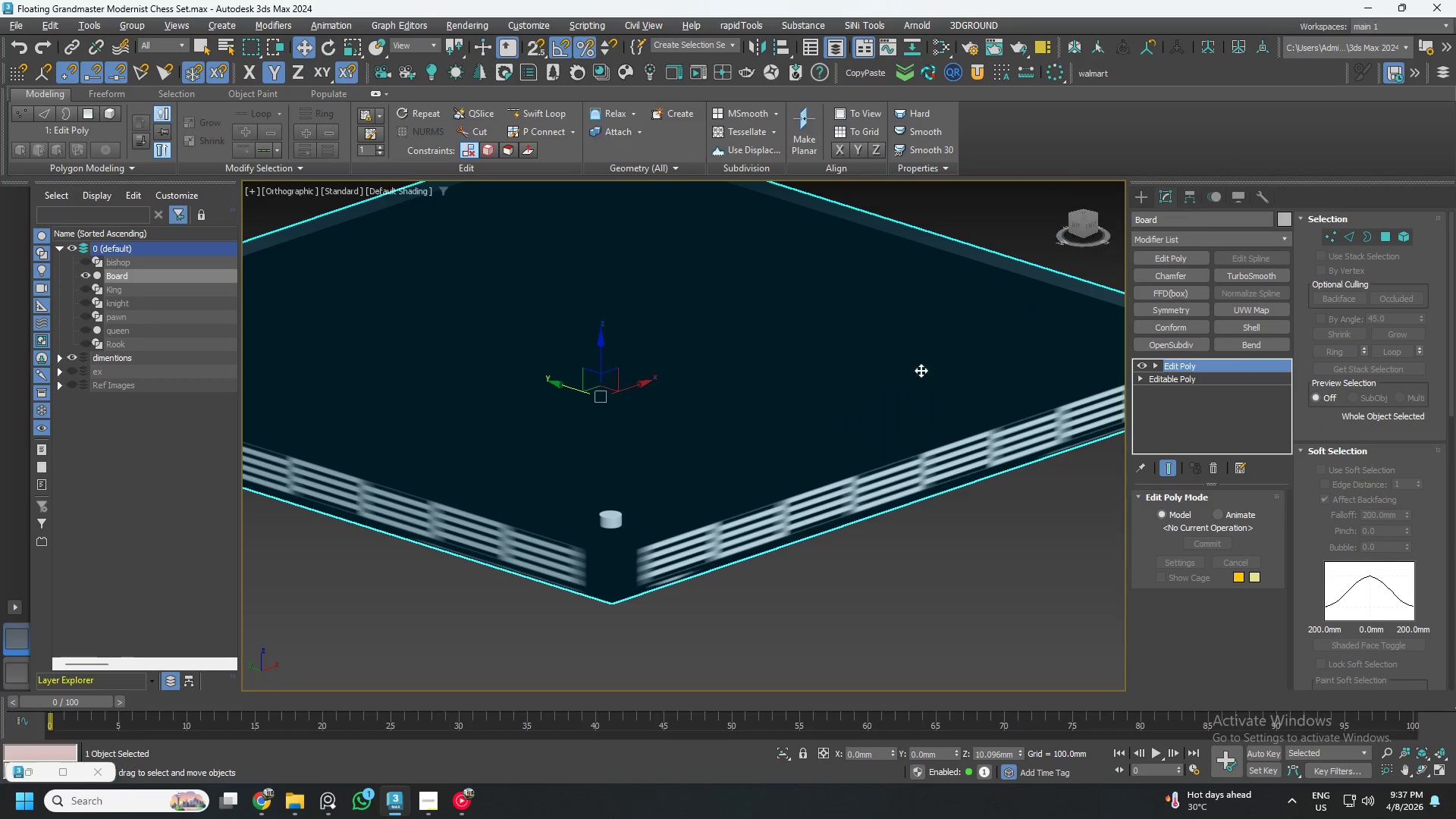 
hold_key(key=ControlLeft, duration=0.33)
 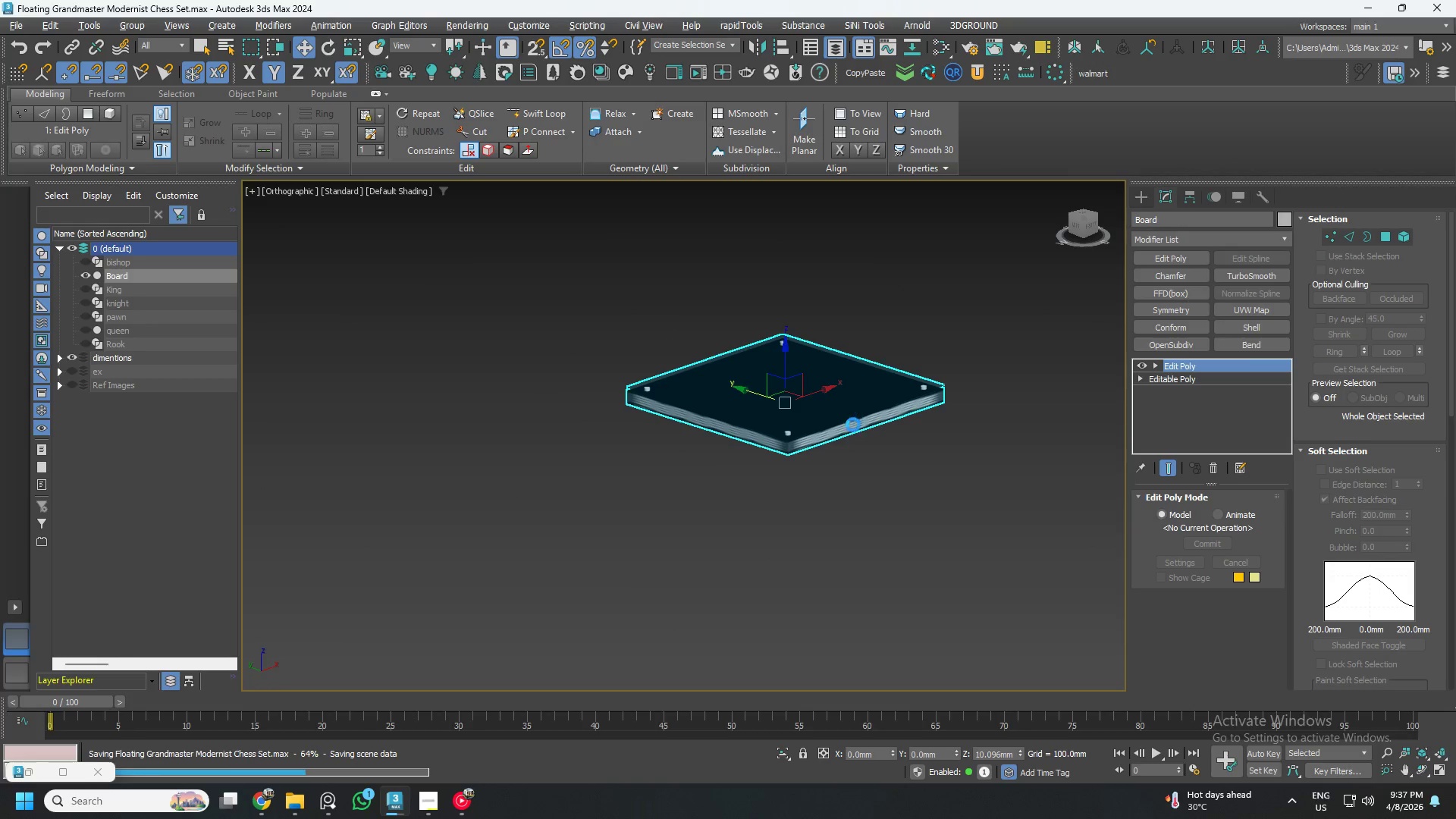 
scroll: coordinate [846, 404], scroll_direction: down, amount: 4.0
 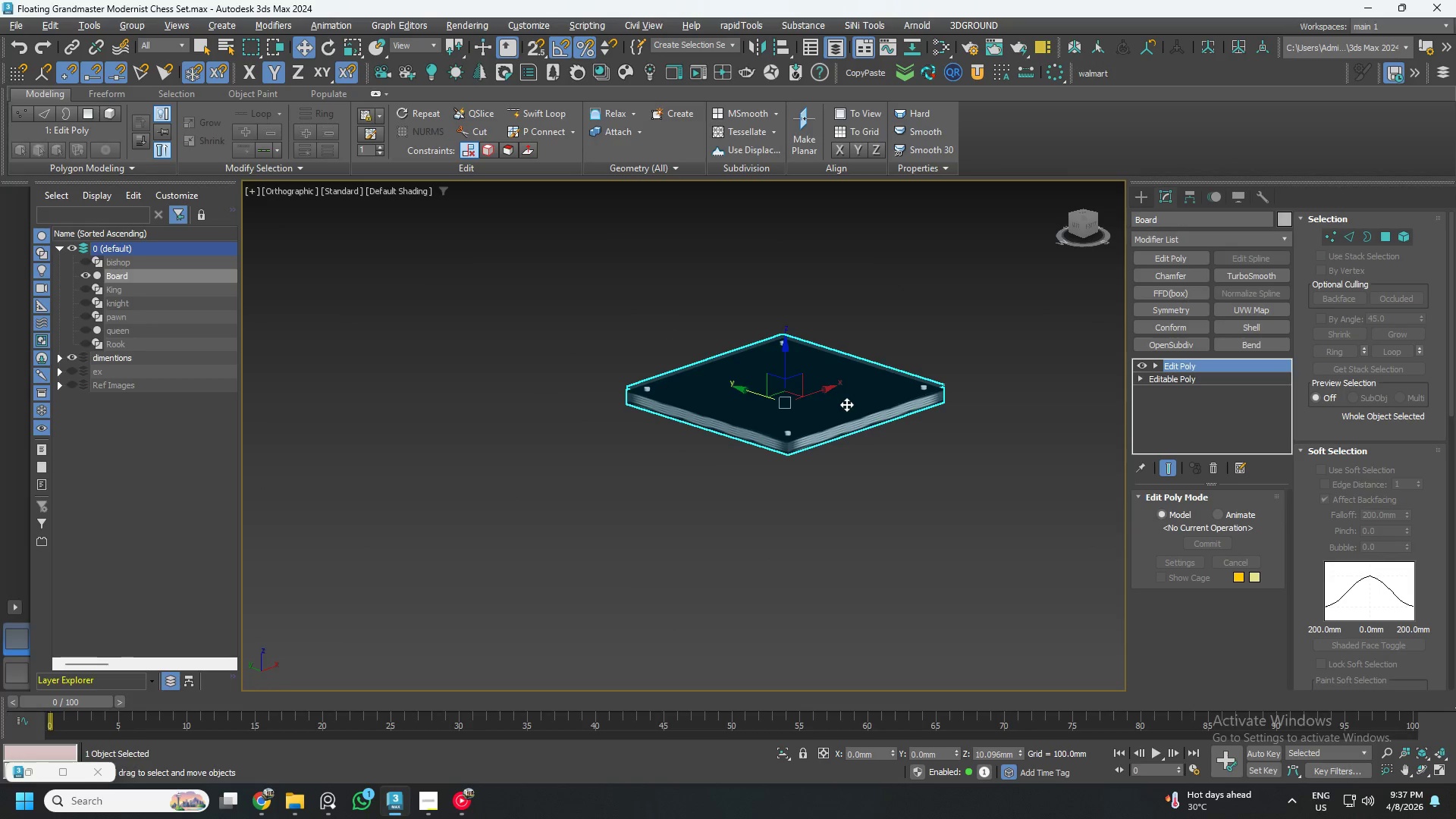 
key(S)
 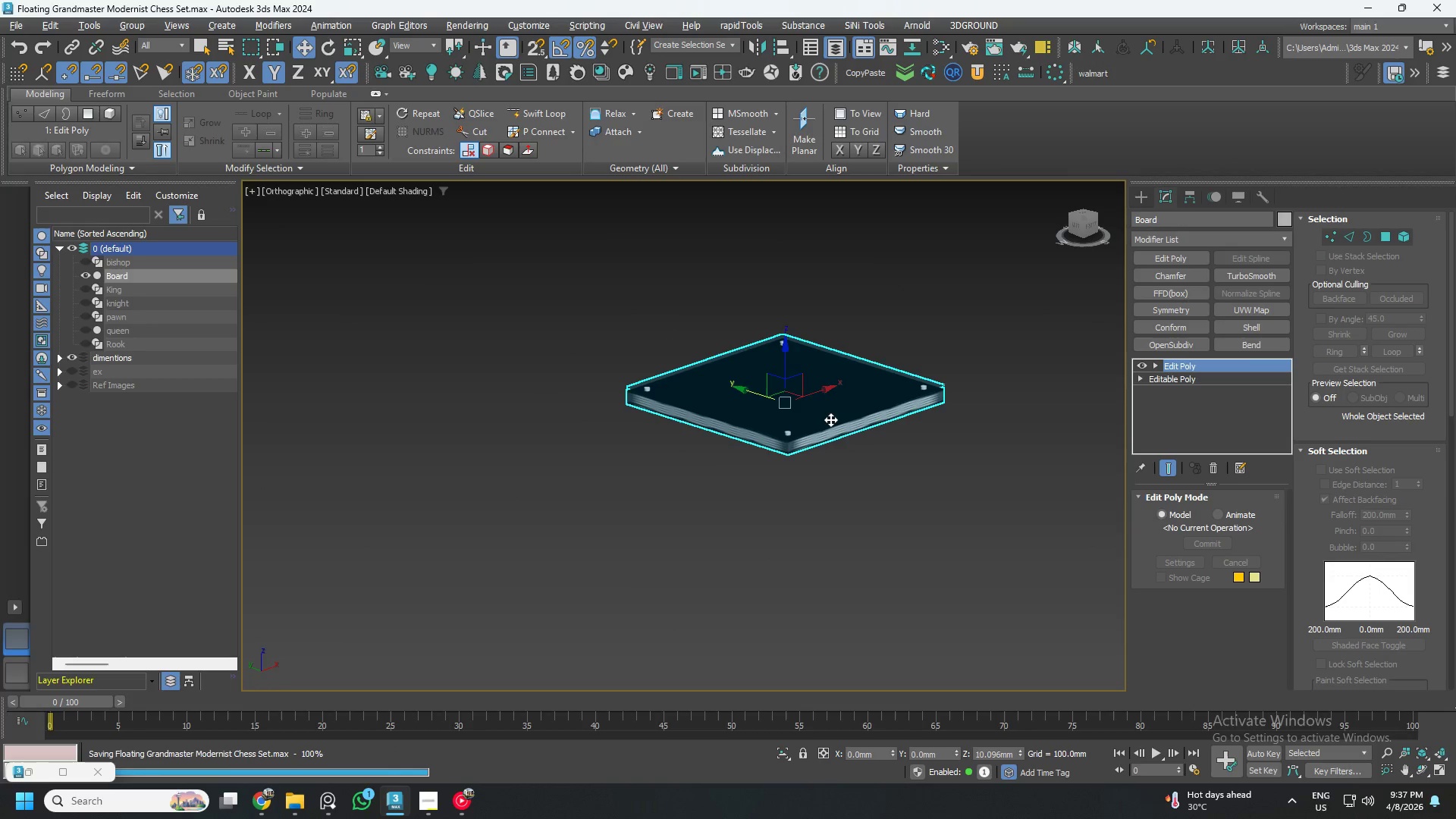 
scroll: coordinate [830, 419], scroll_direction: down, amount: 1.0
 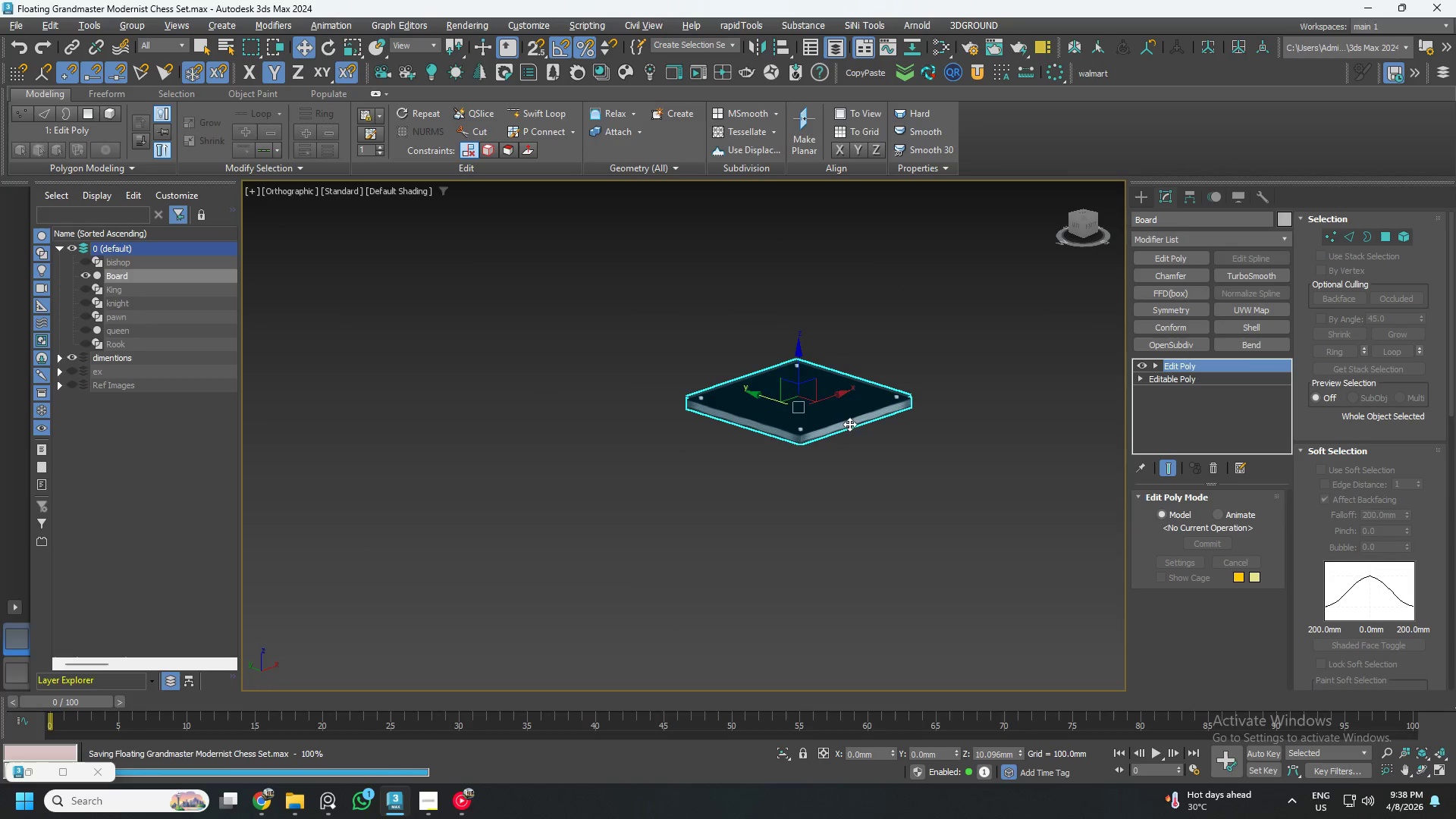 
right_click([828, 394])
 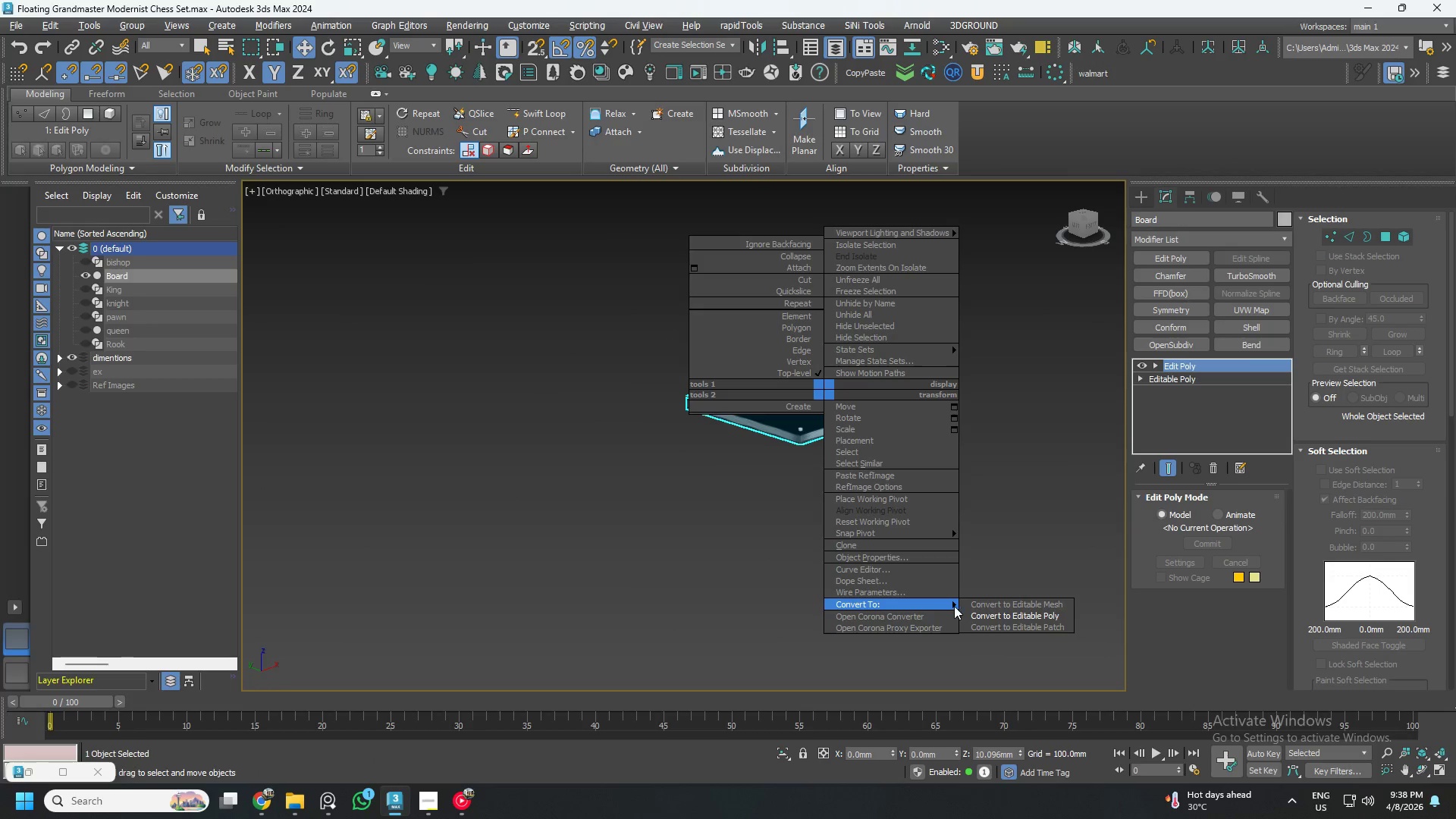 
left_click([1002, 613])
 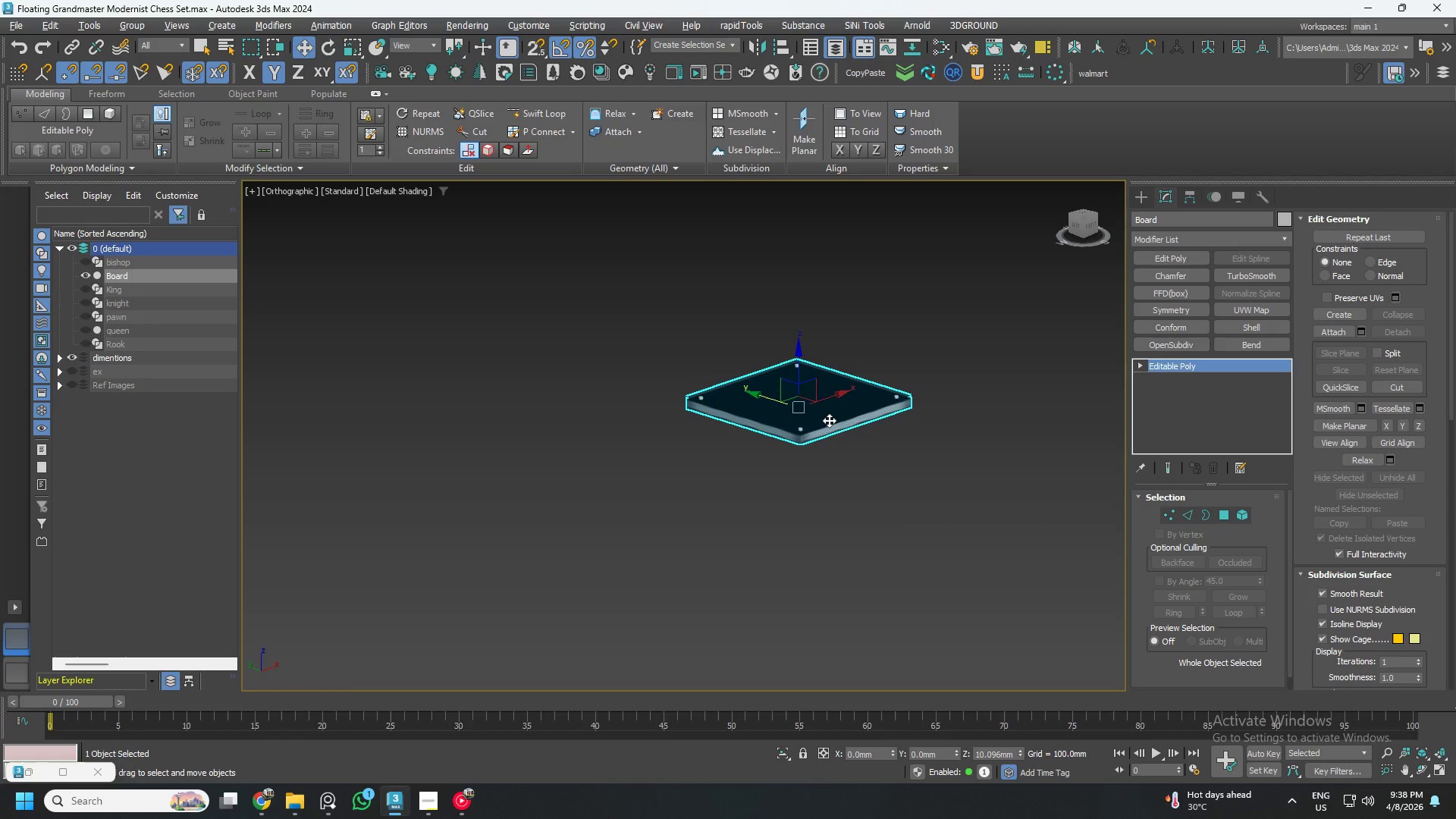 
scroll: coordinate [848, 408], scroll_direction: up, amount: 2.0
 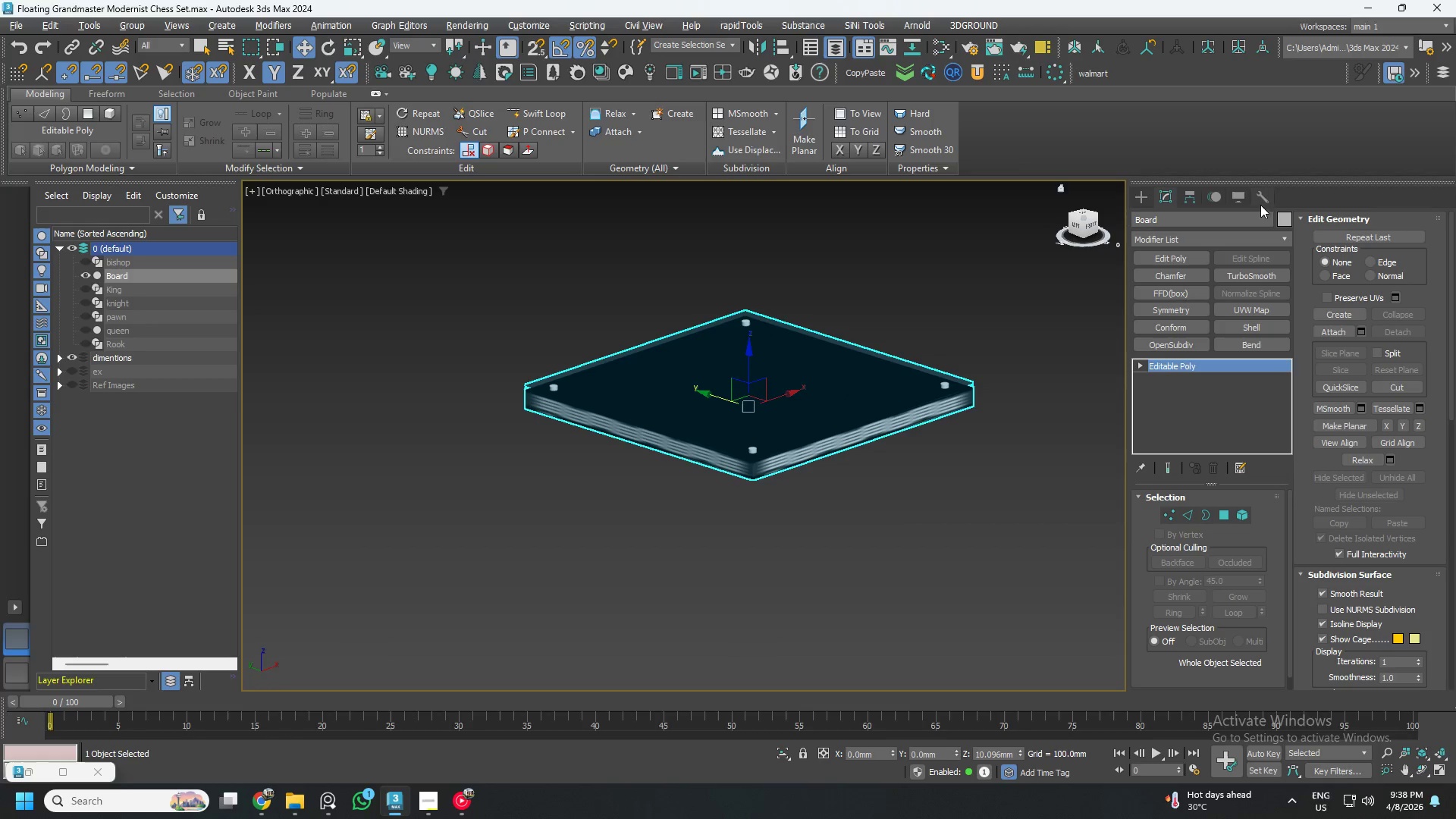 
left_click([1265, 196])
 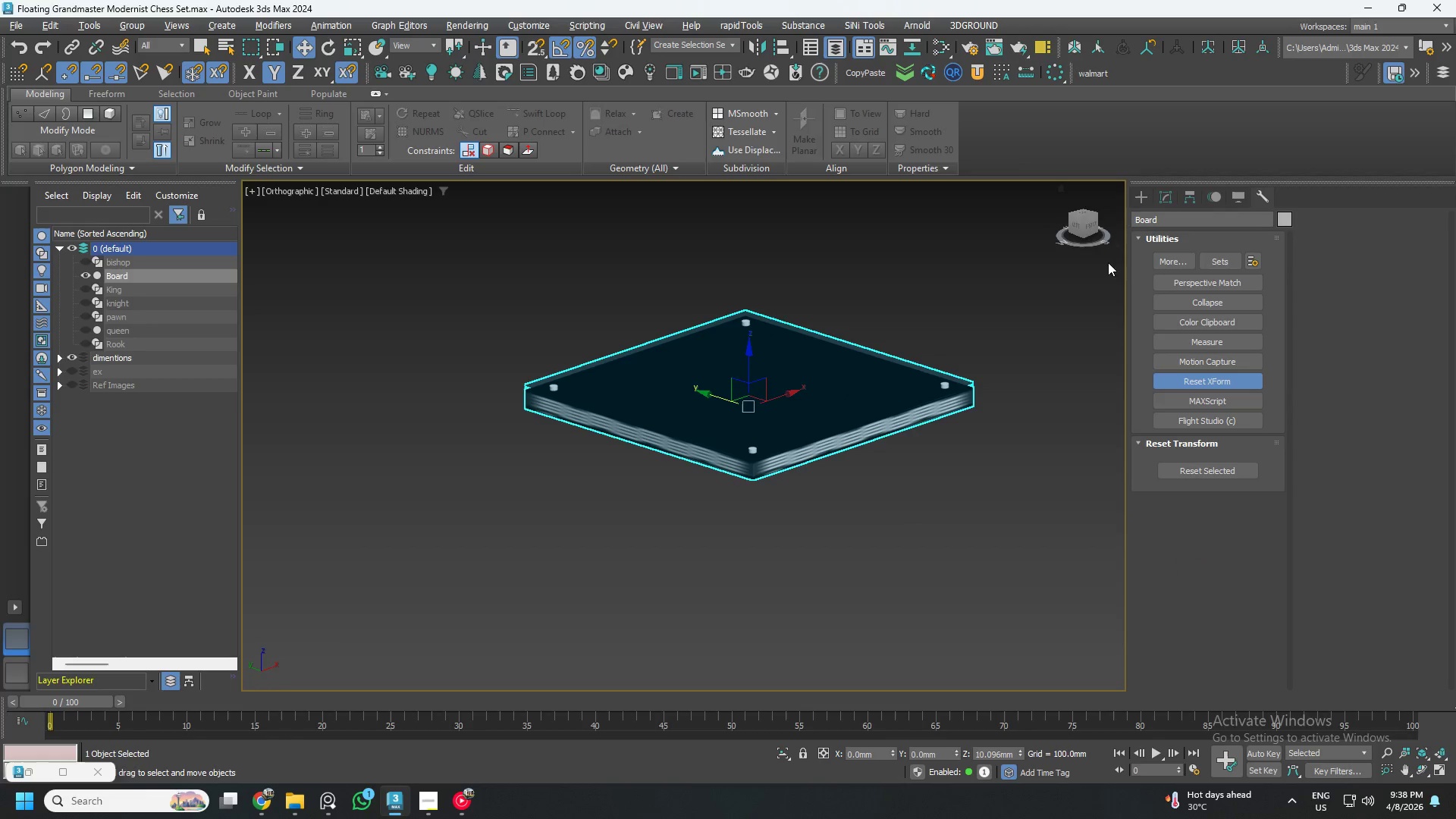 
left_click([1089, 224])
 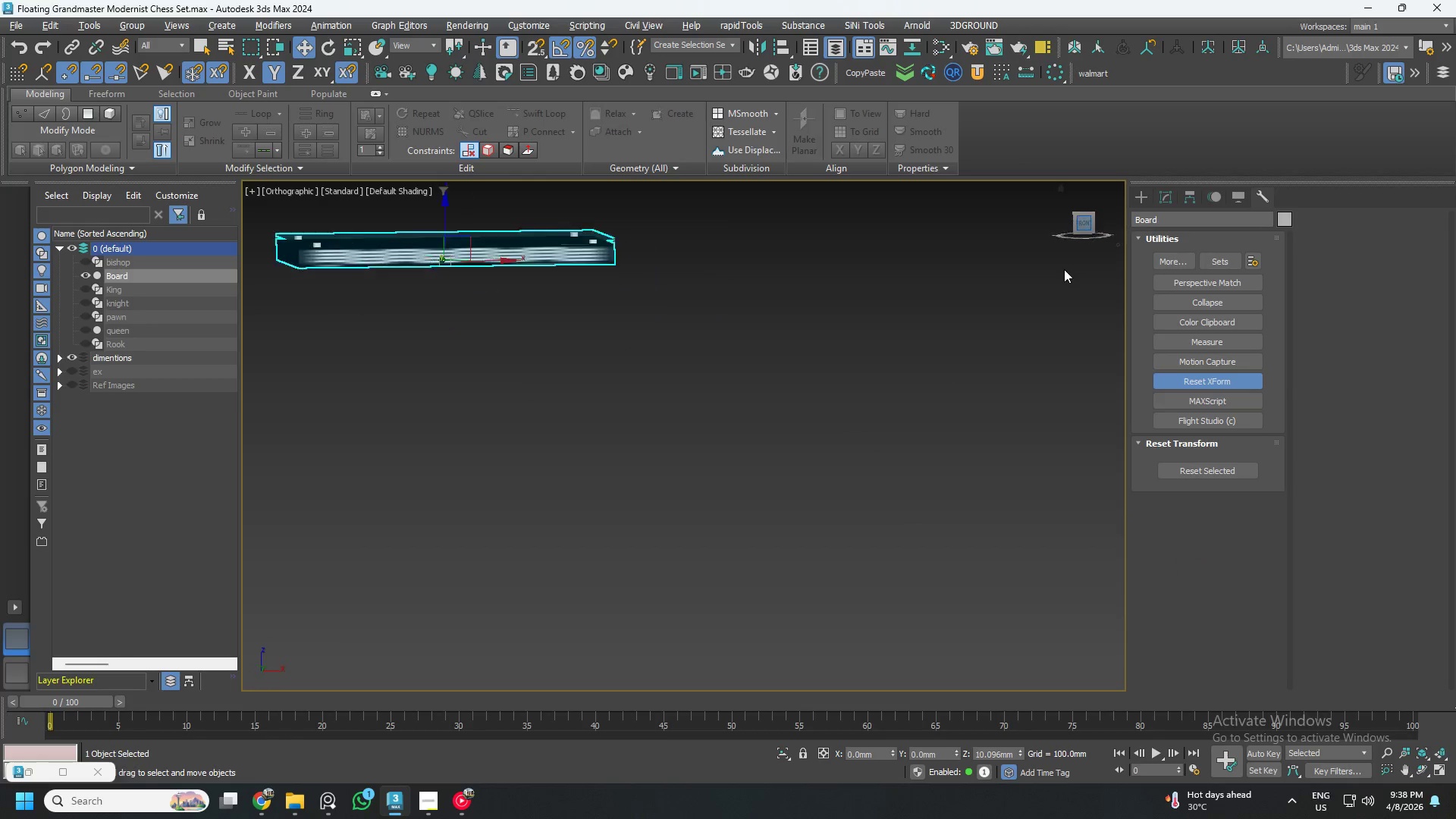 
key(G)
 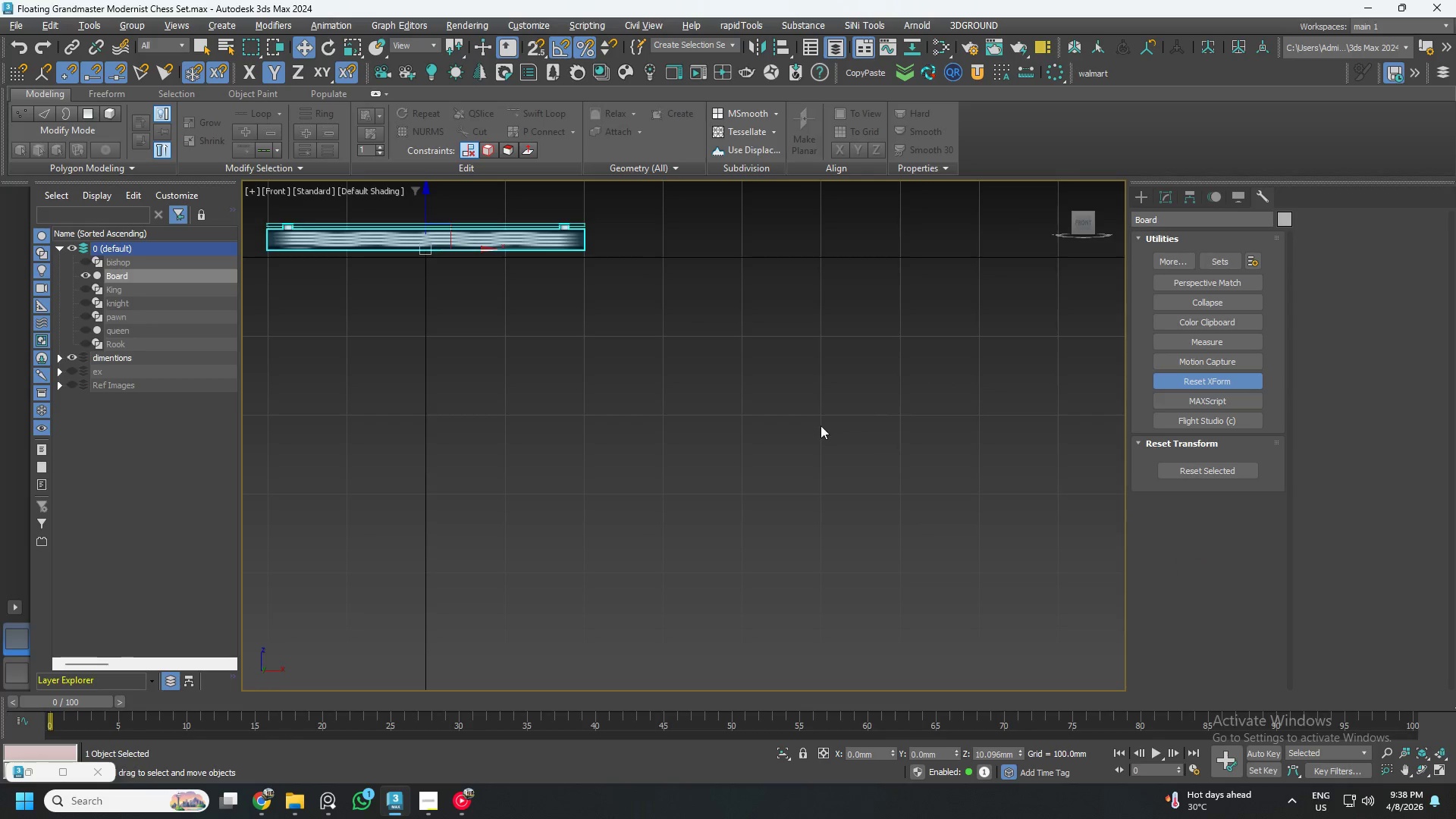 
scroll: coordinate [588, 353], scroll_direction: up, amount: 5.0
 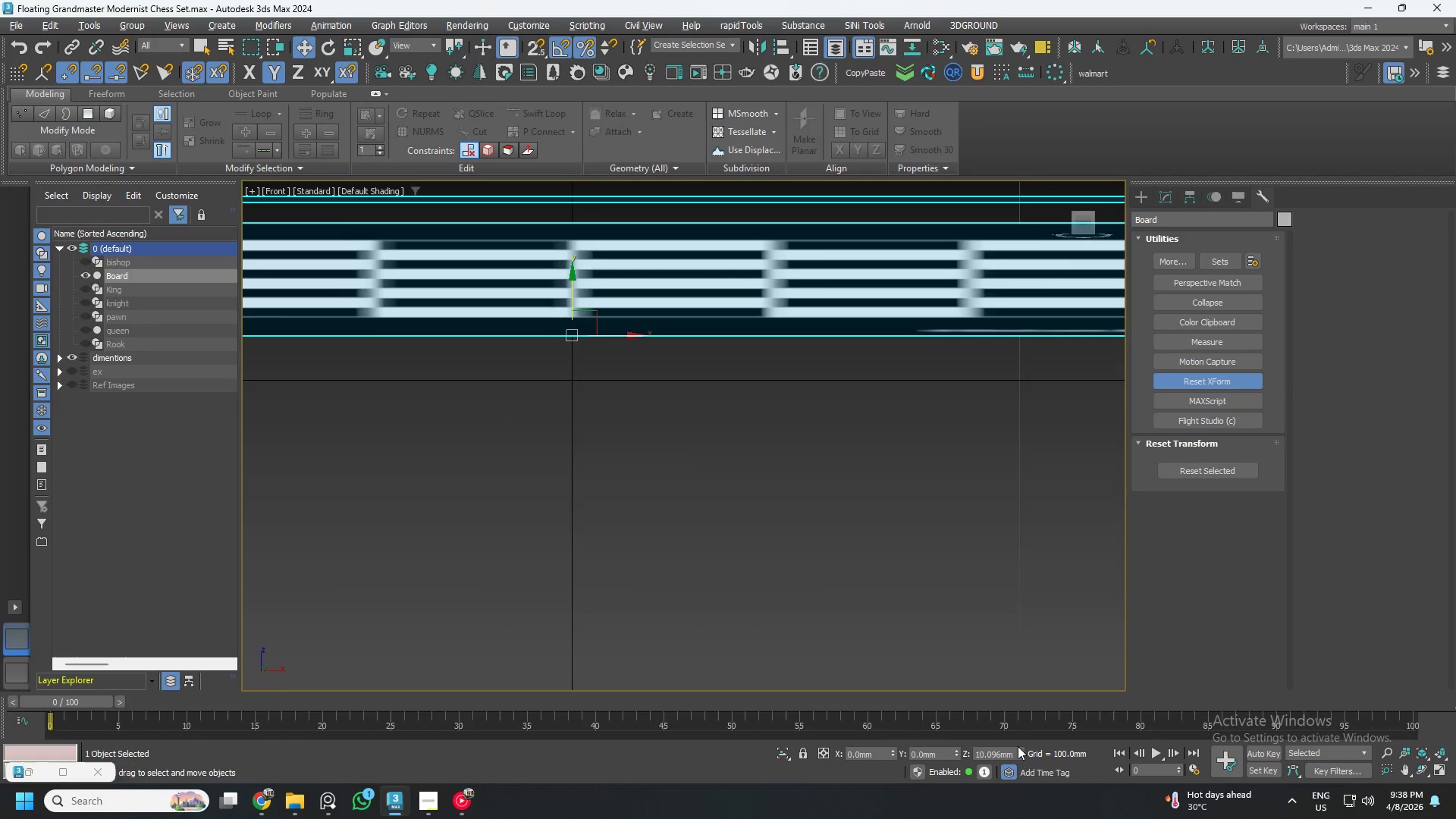 
right_click([1019, 752])
 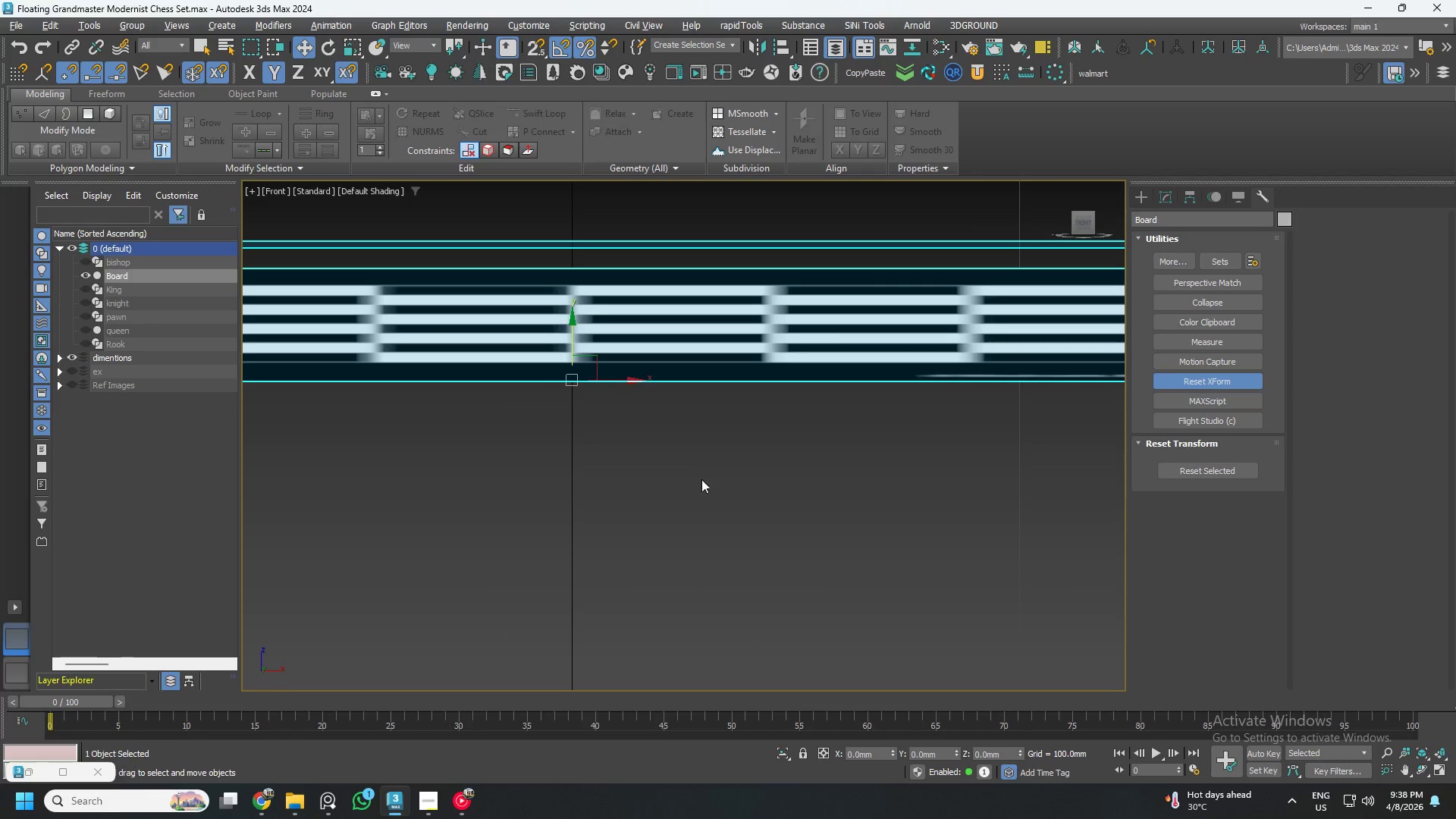 
scroll: coordinate [700, 477], scroll_direction: down, amount: 1.0
 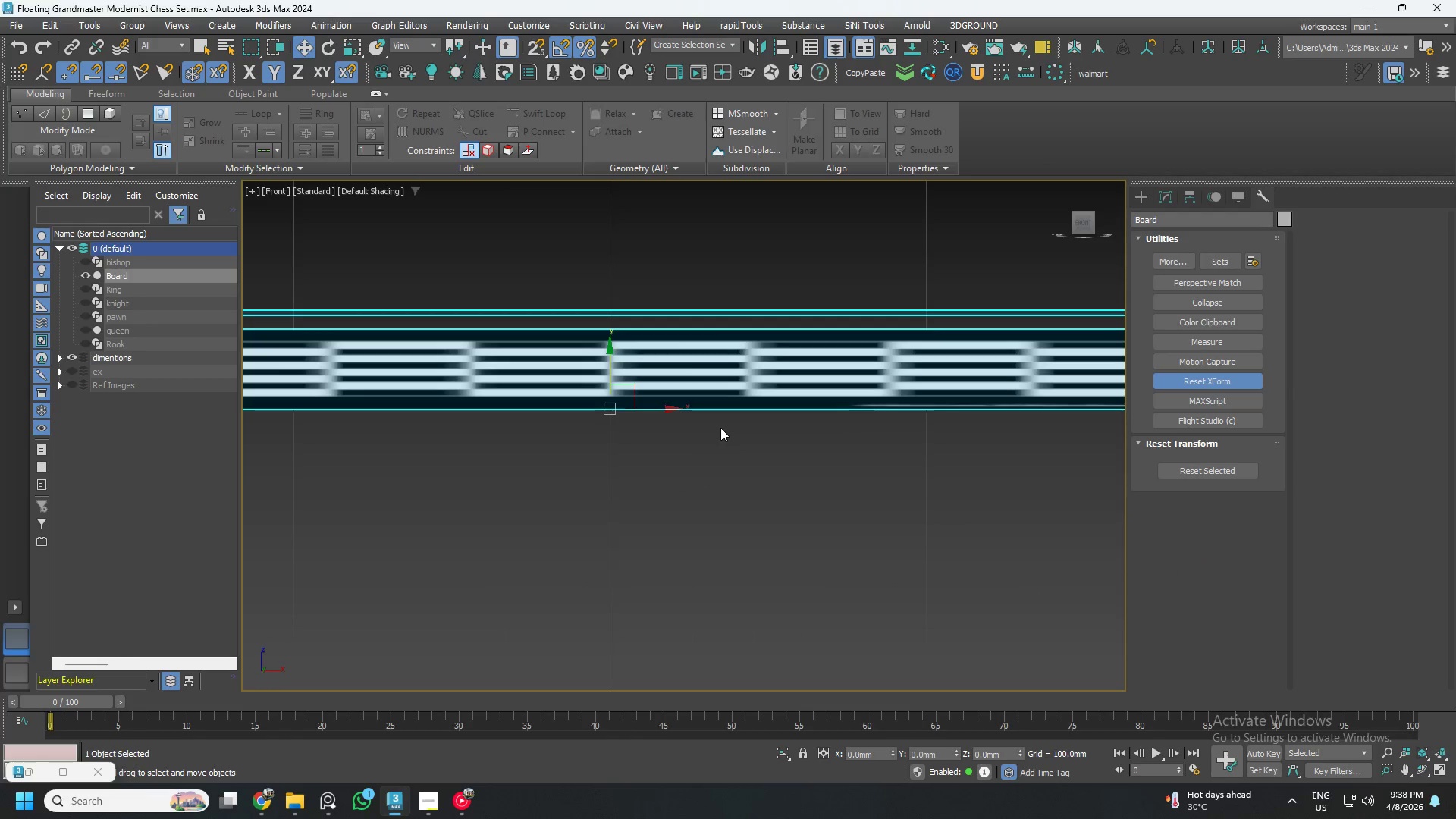 
hold_key(key=AltLeft, duration=0.45)
 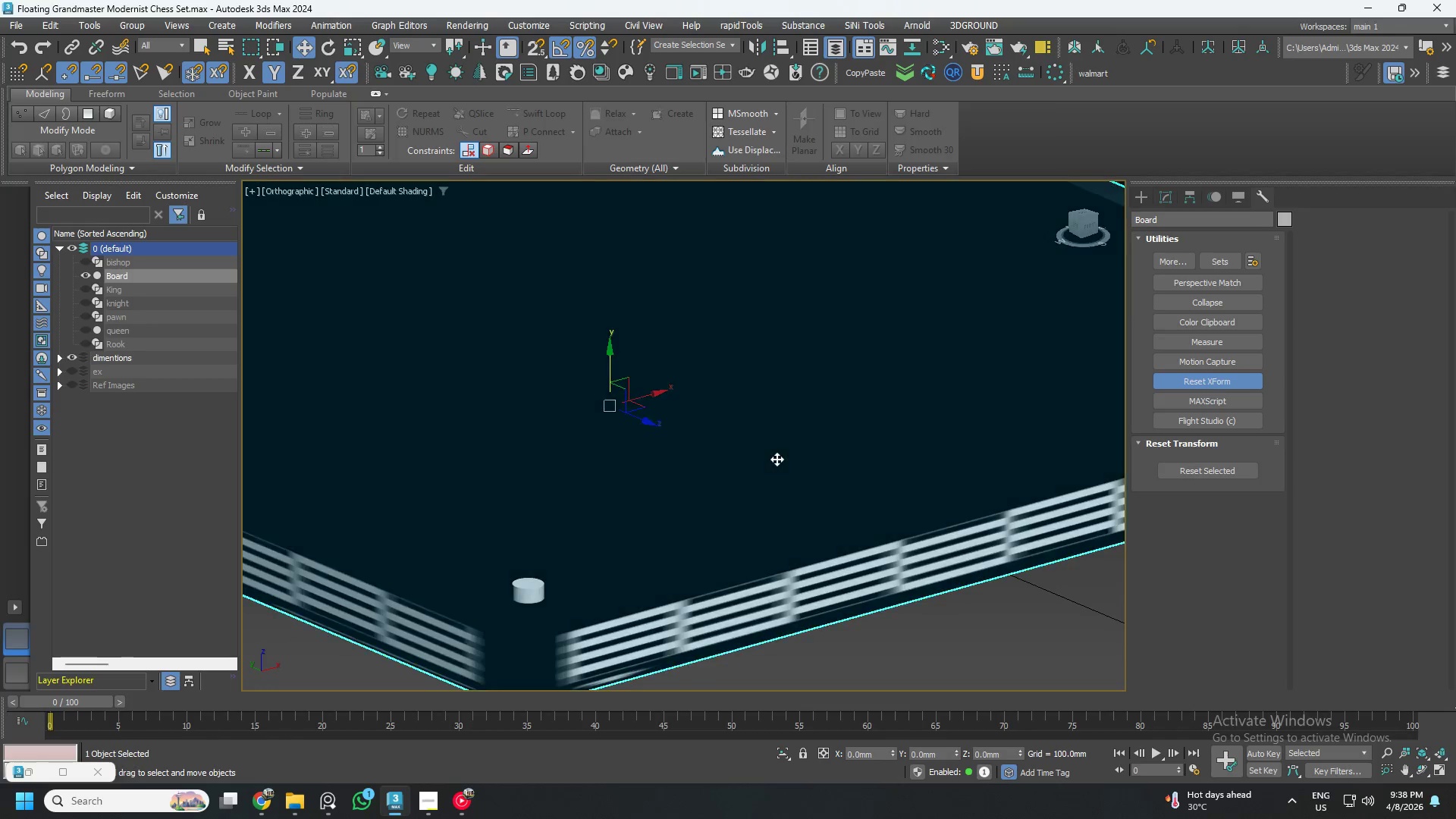 
scroll: coordinate [774, 459], scroll_direction: down, amount: 2.0
 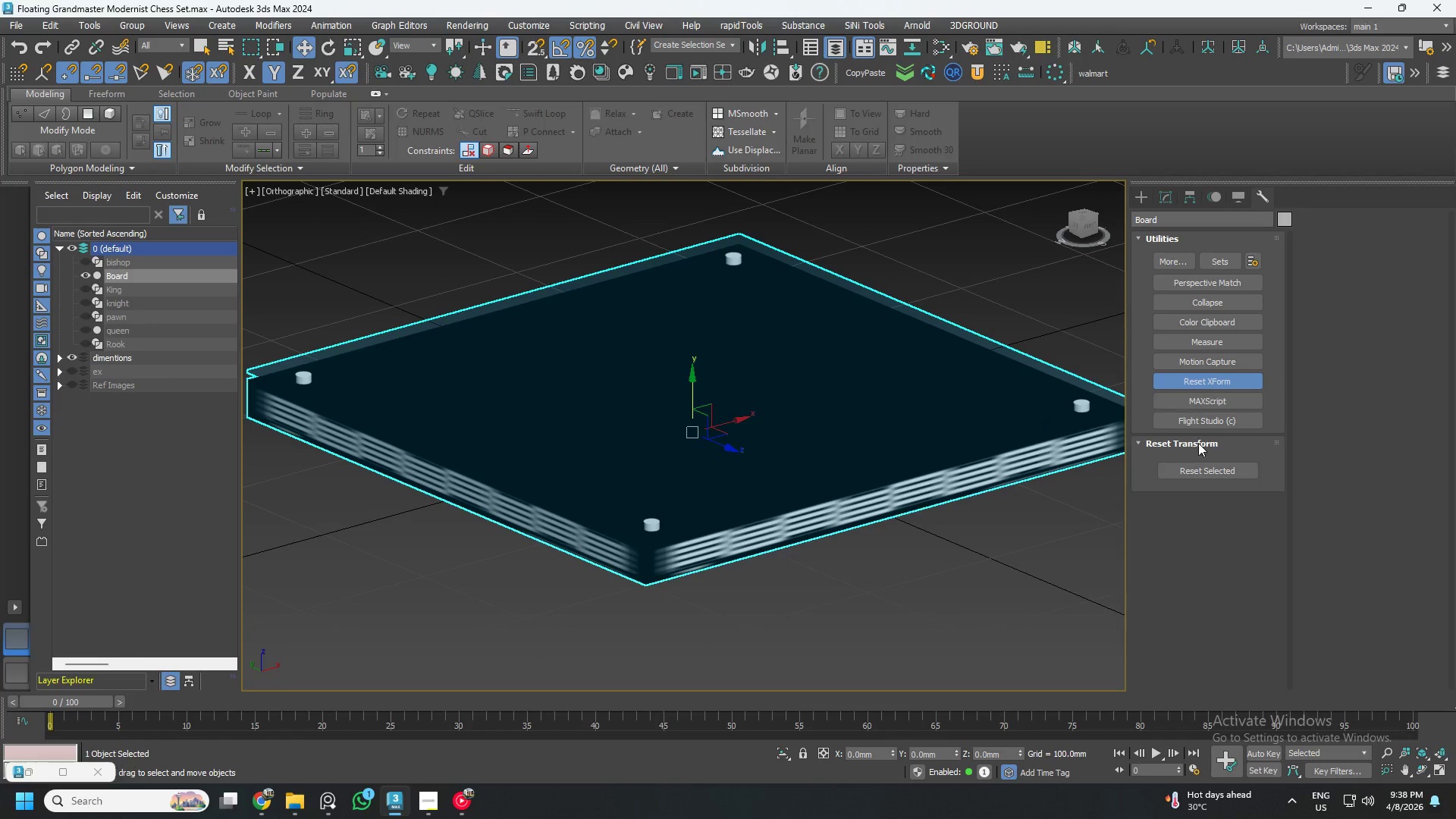 
left_click([1198, 475])
 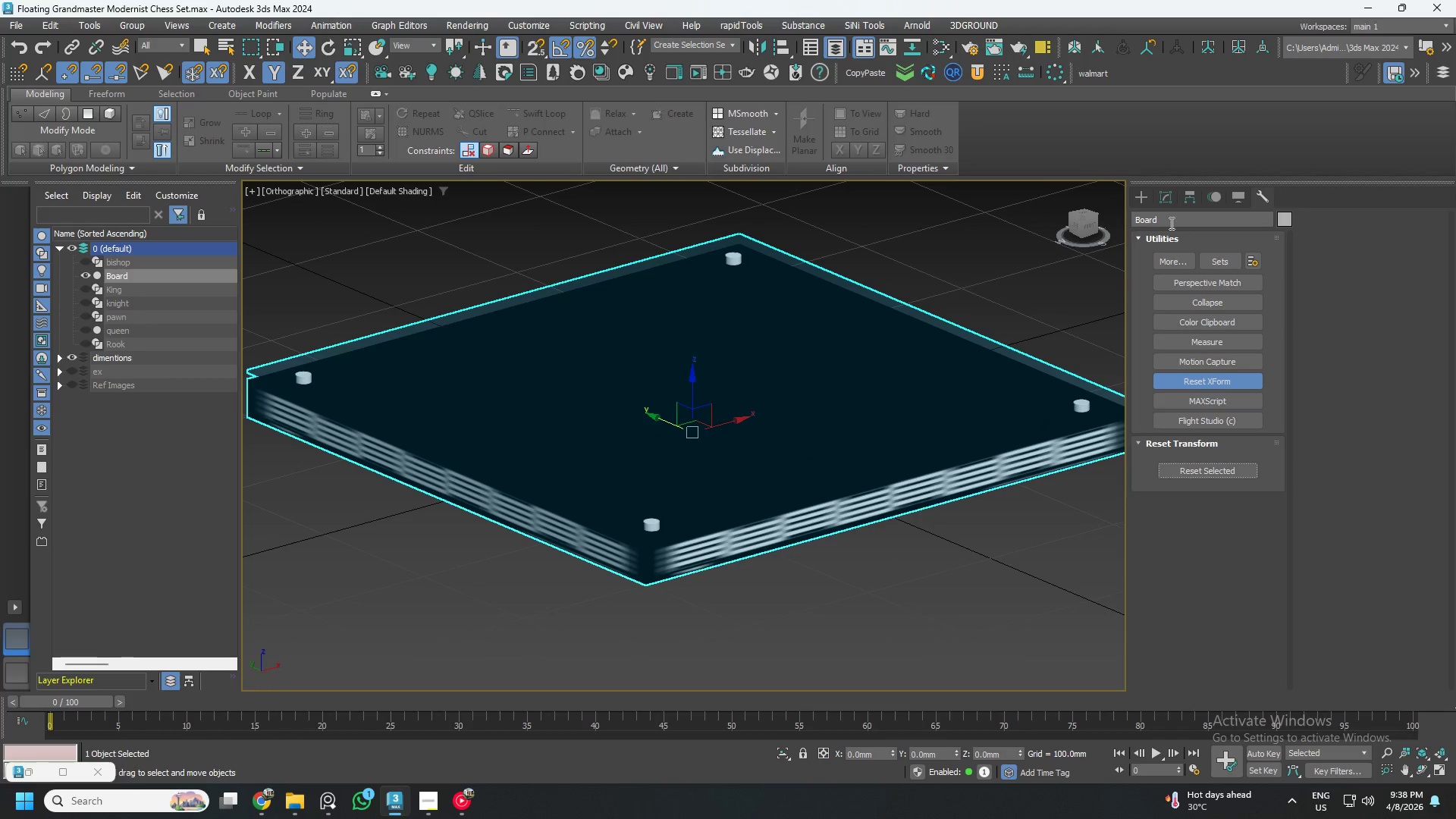 
left_click([1163, 195])
 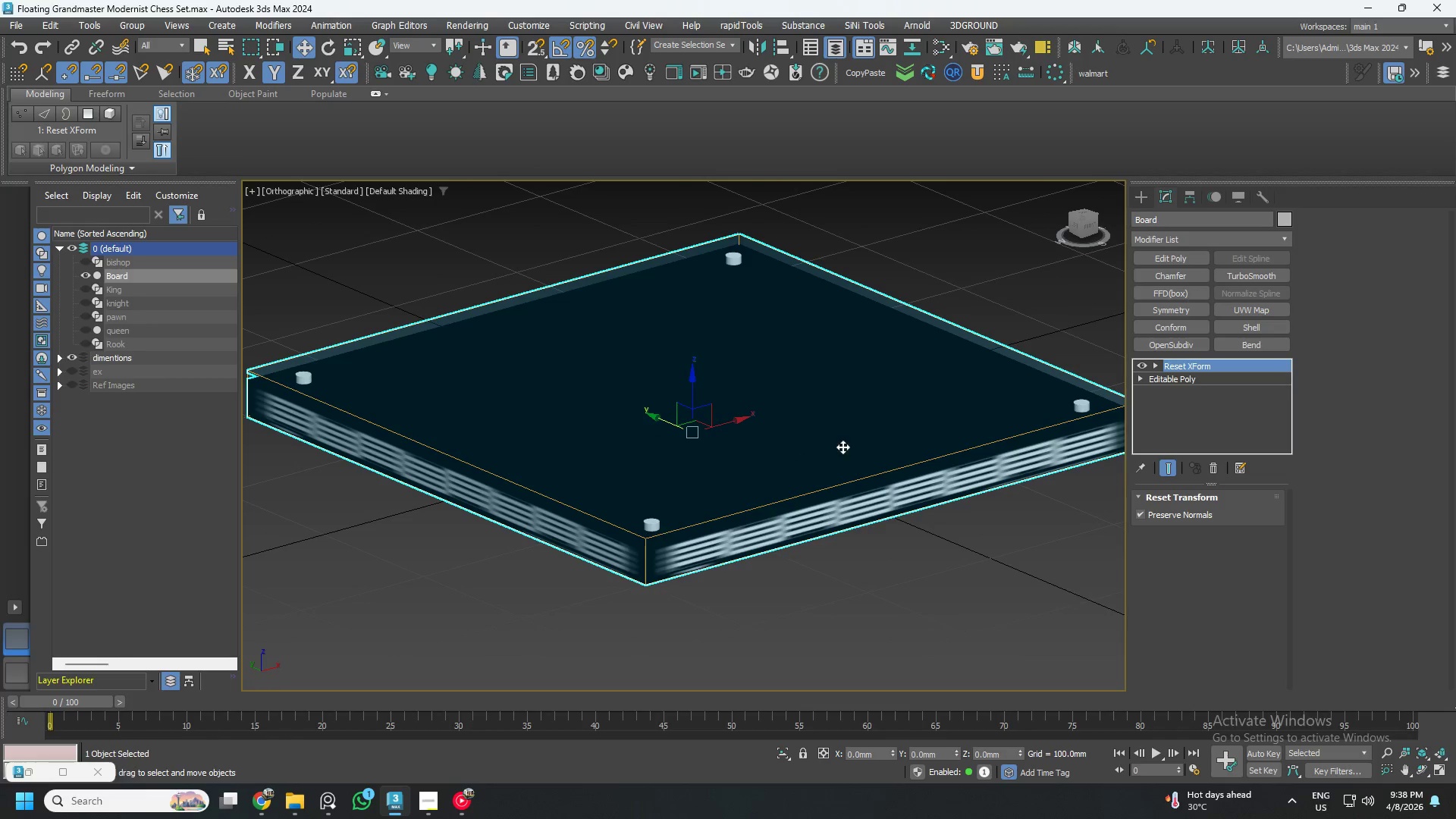 
right_click([805, 461])
 